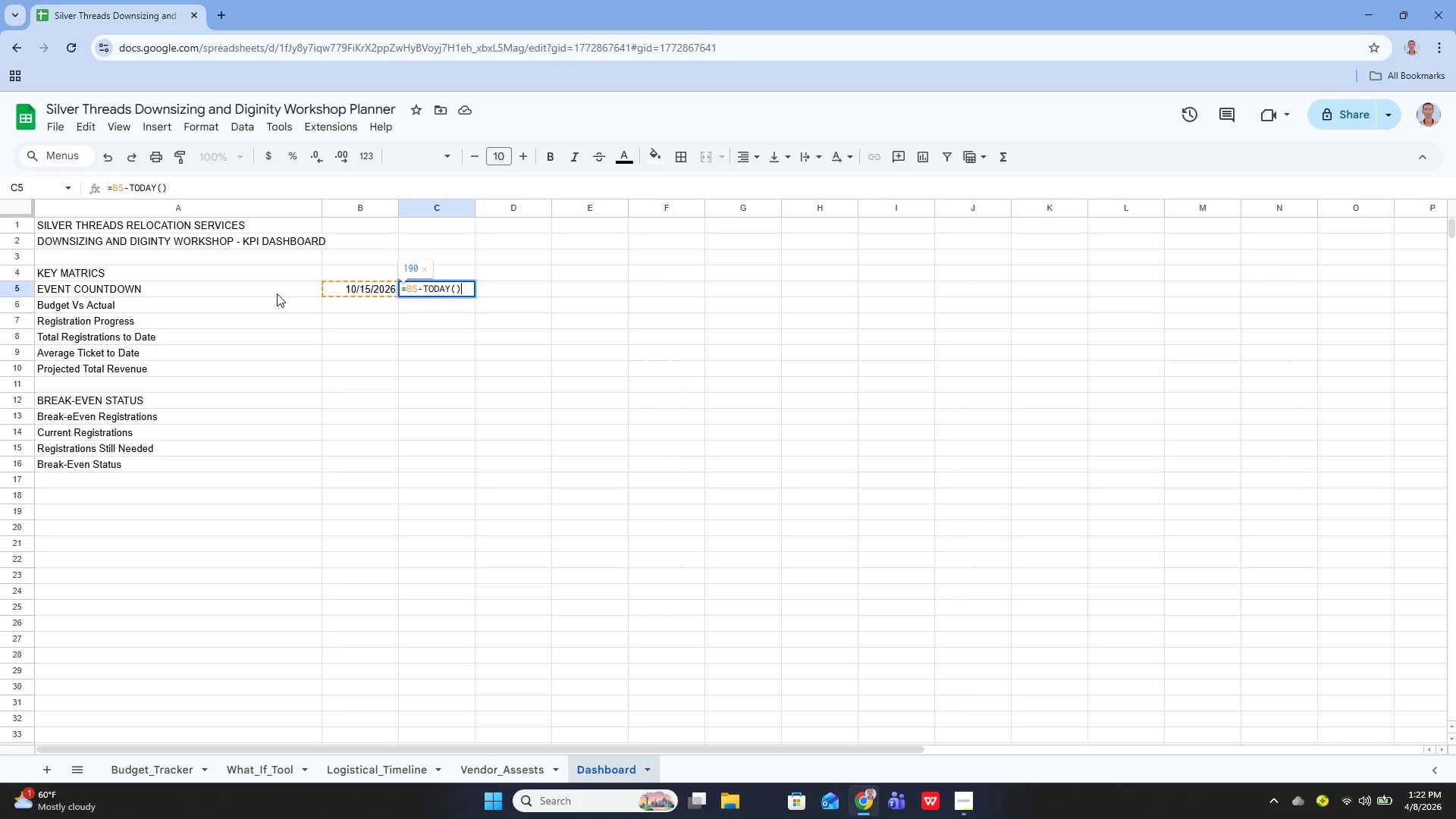 
wait(6.27)
 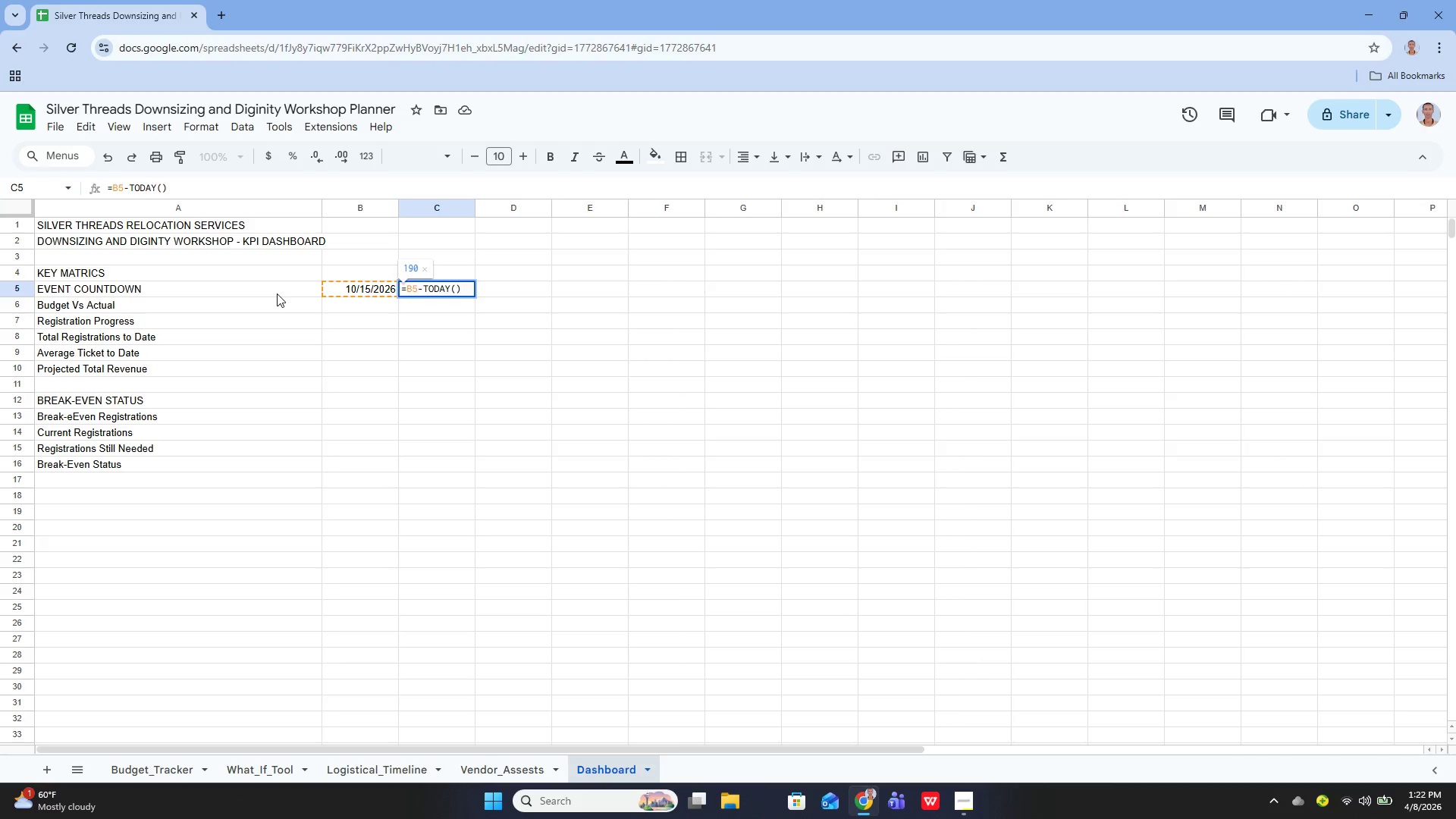 
key(ArrowLeft)
 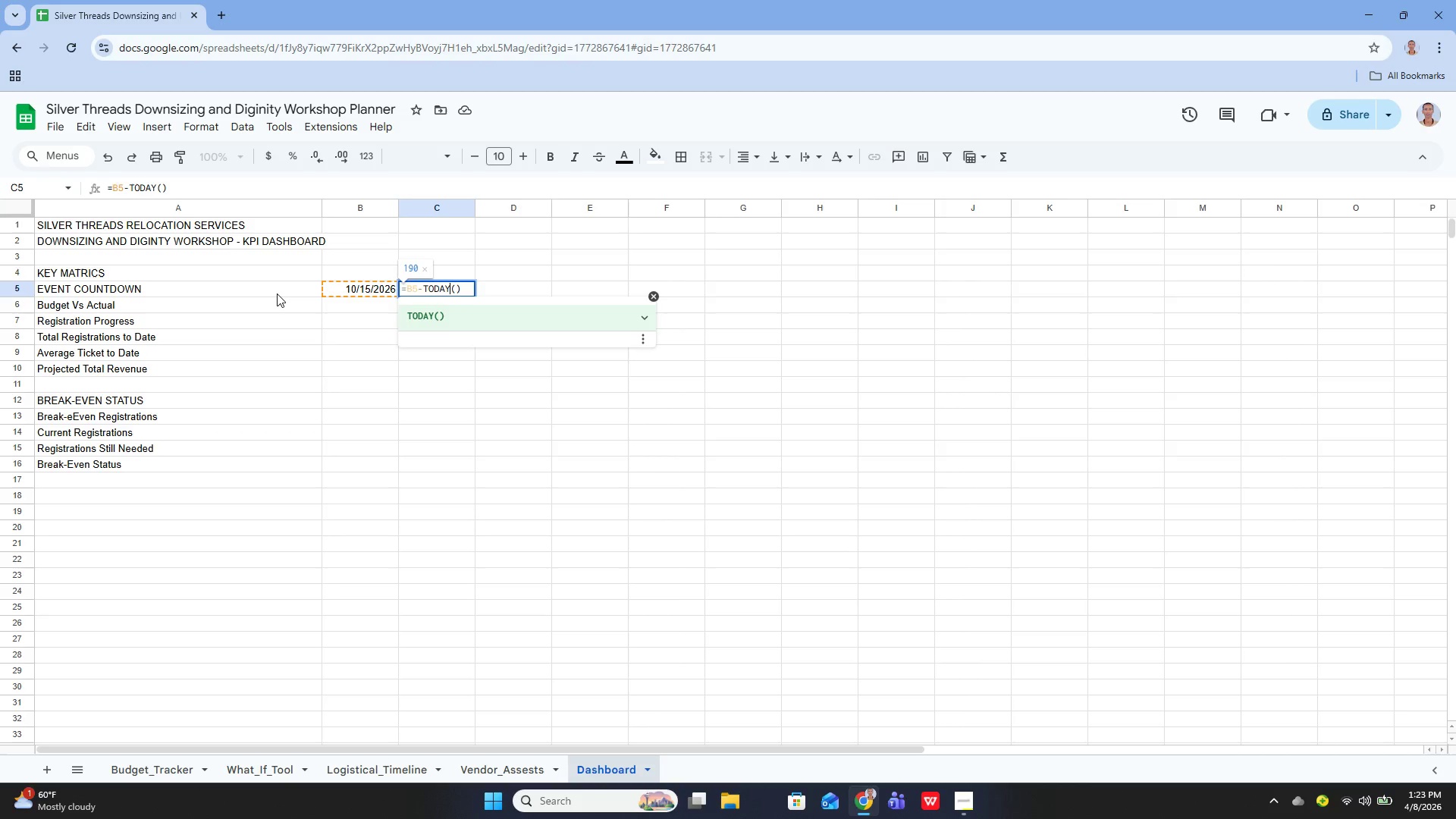 
key(ArrowLeft)
 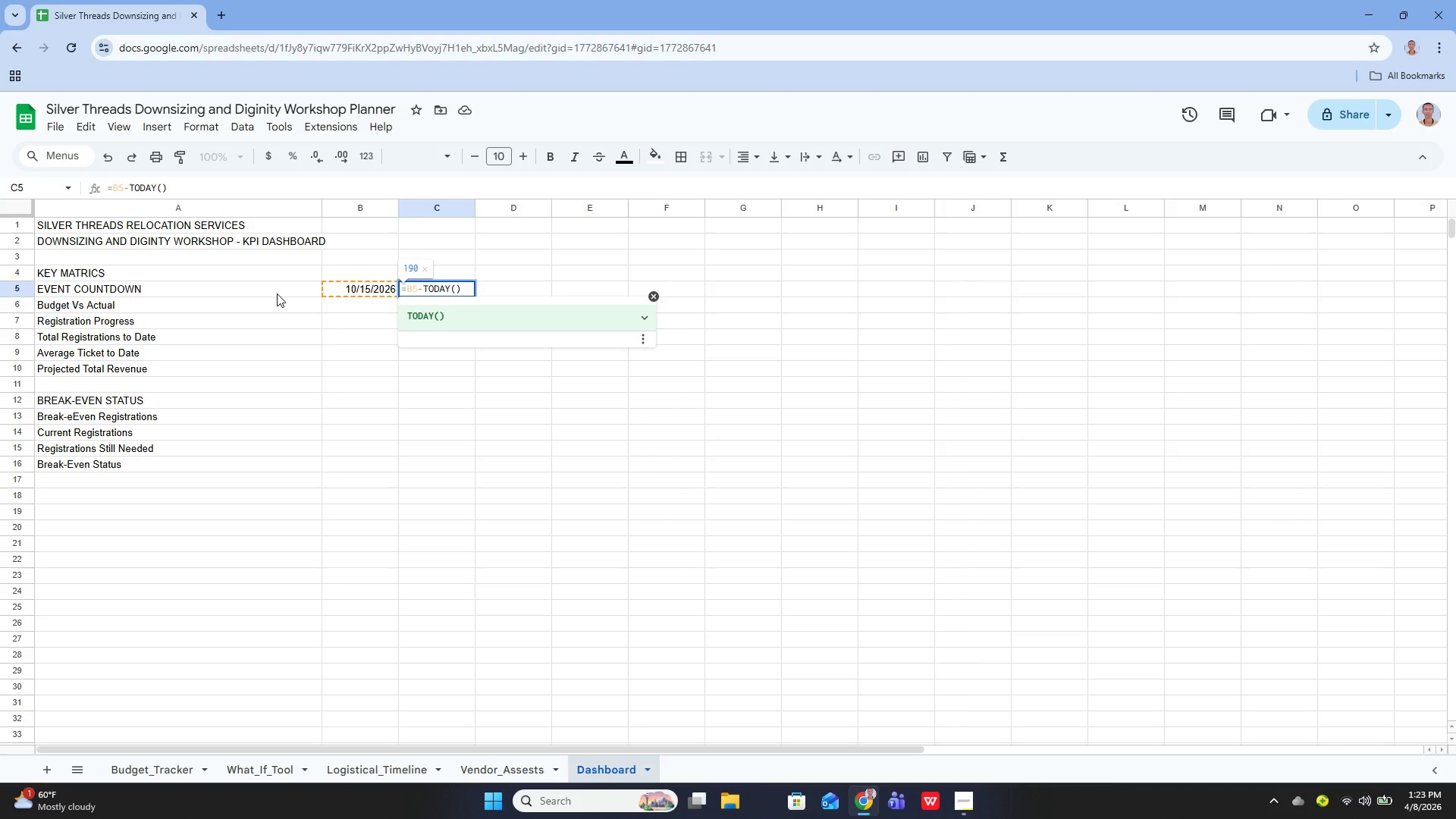 
key(ArrowLeft)
 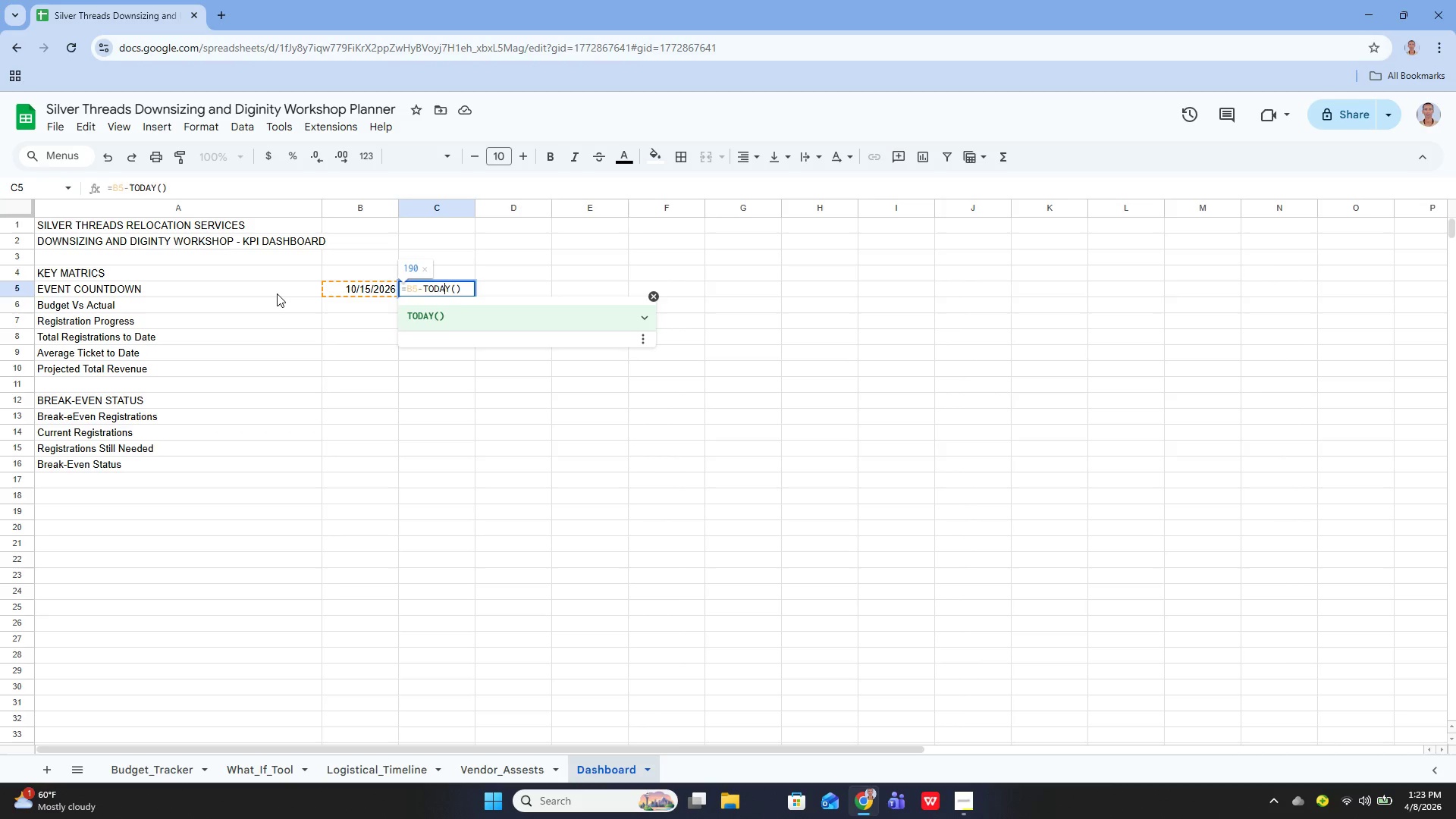 
key(ArrowLeft)
 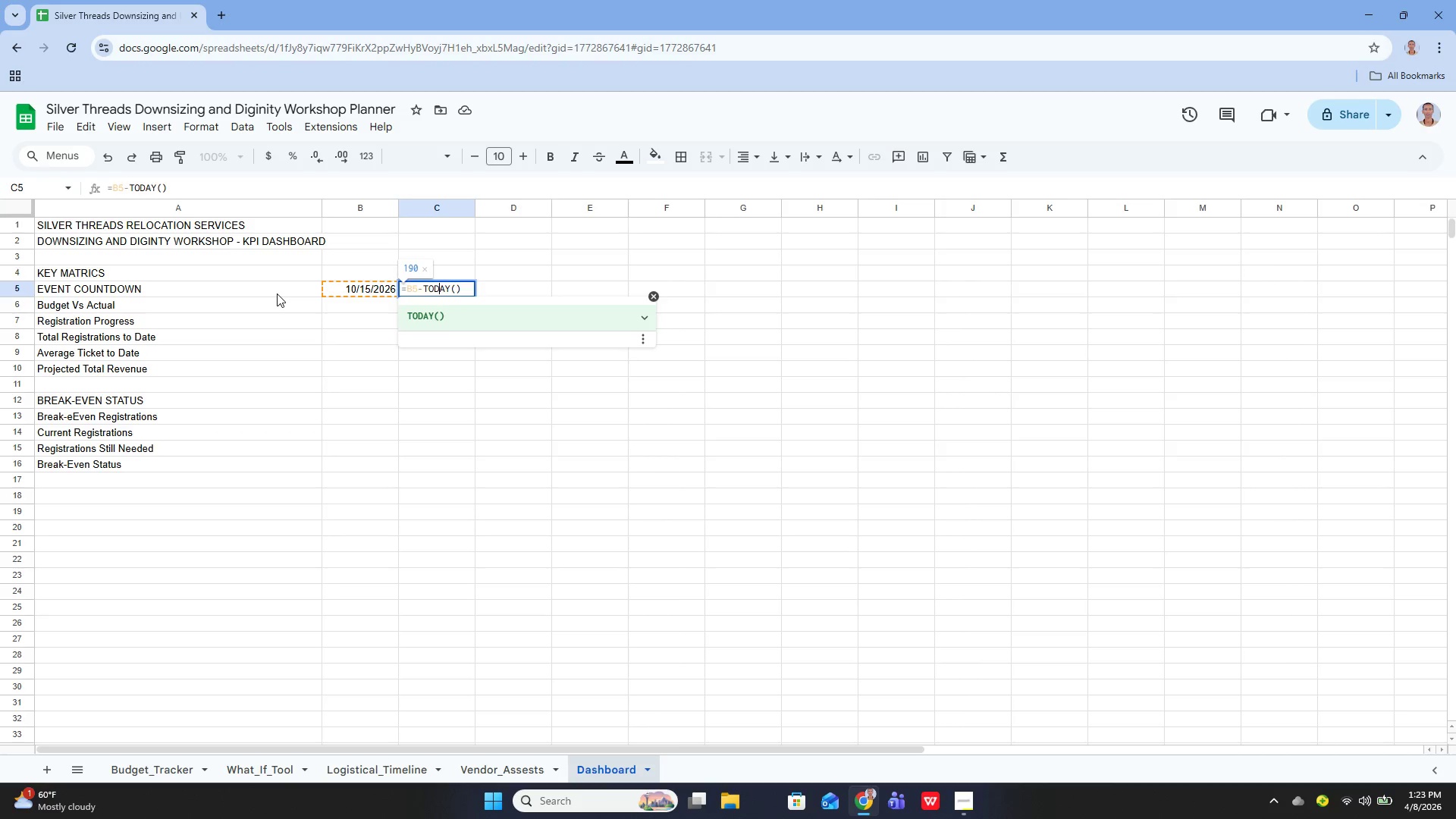 
key(ArrowLeft)
 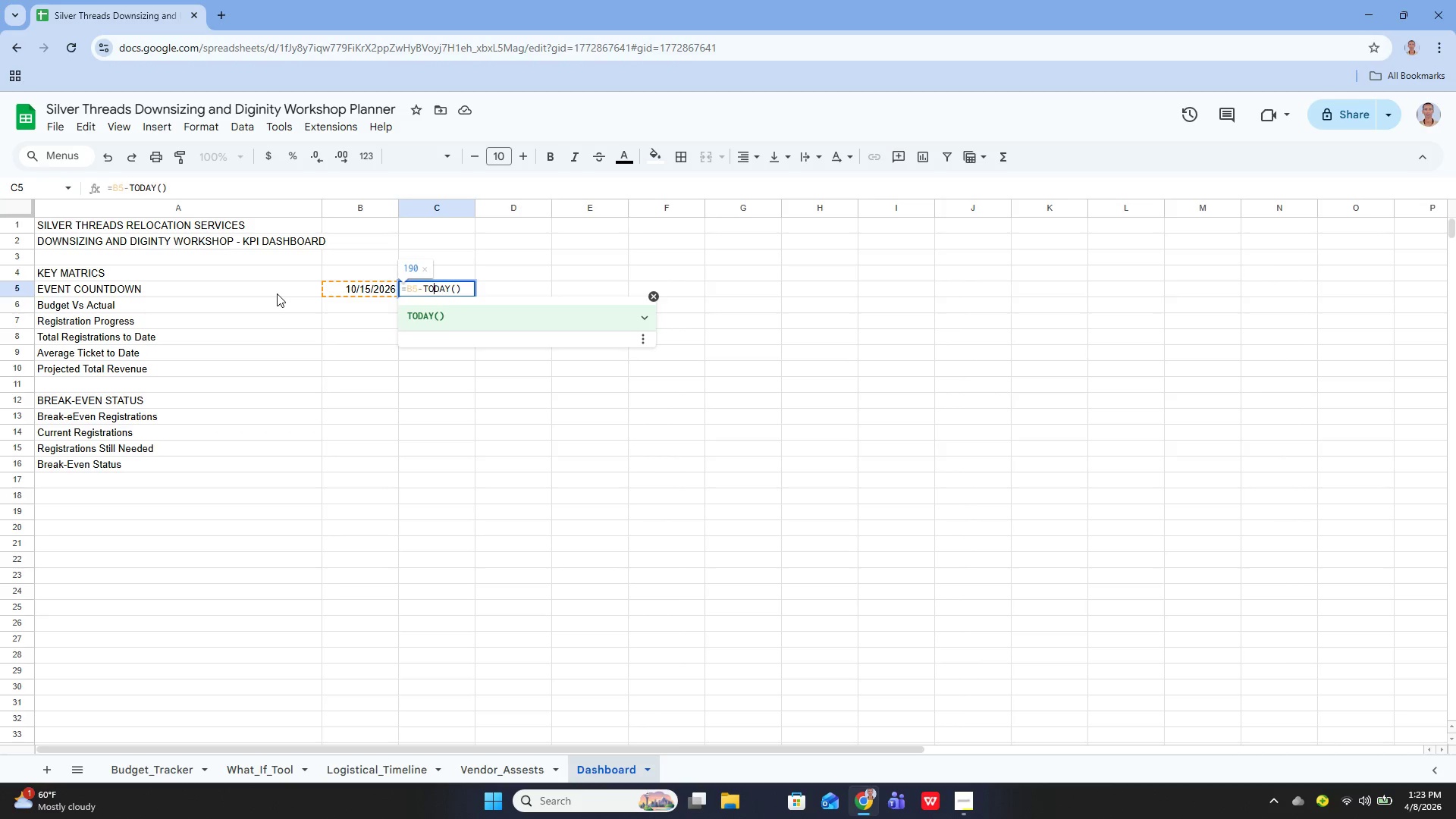 
key(ArrowLeft)
 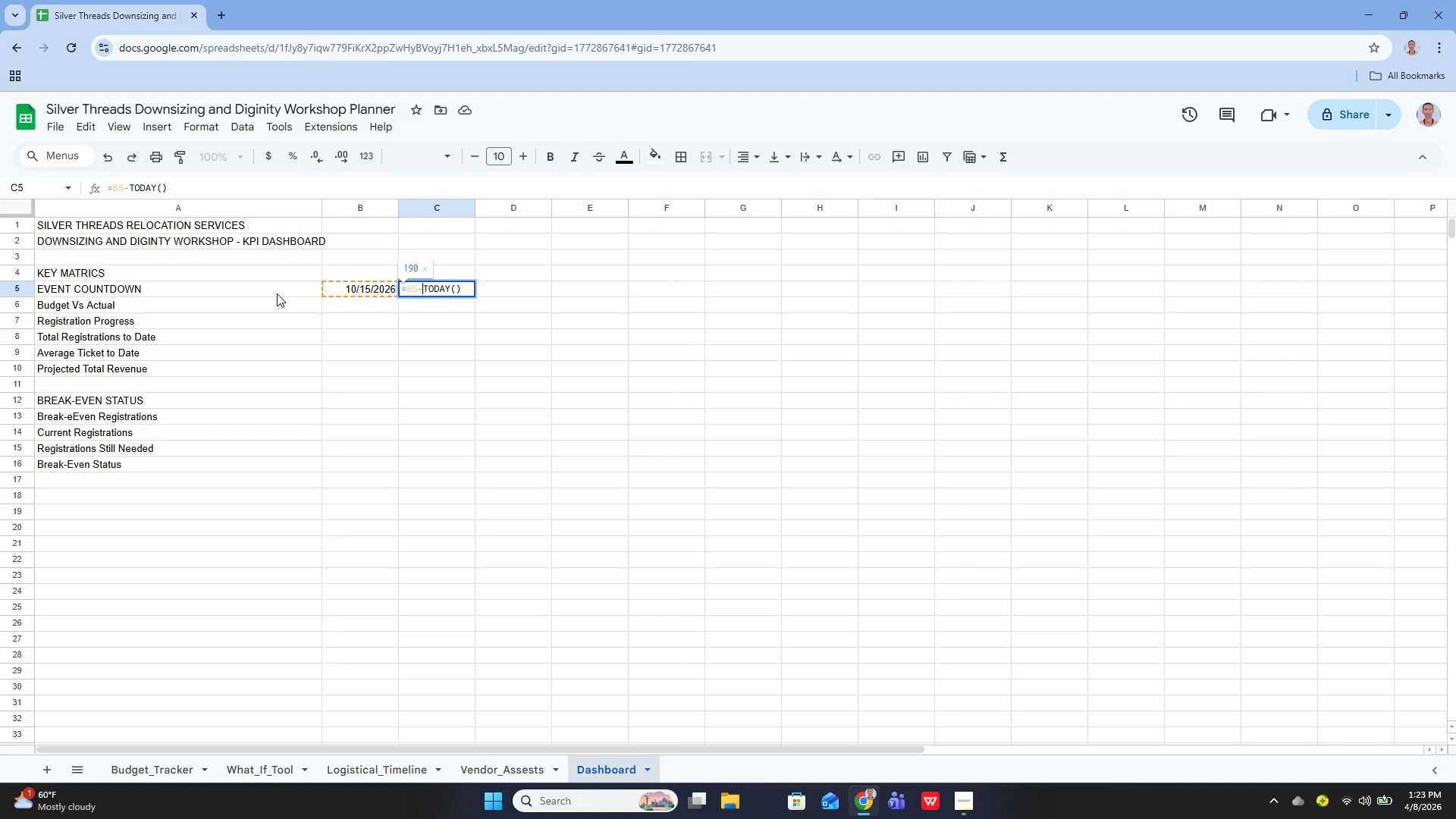 
key(ArrowLeft)
 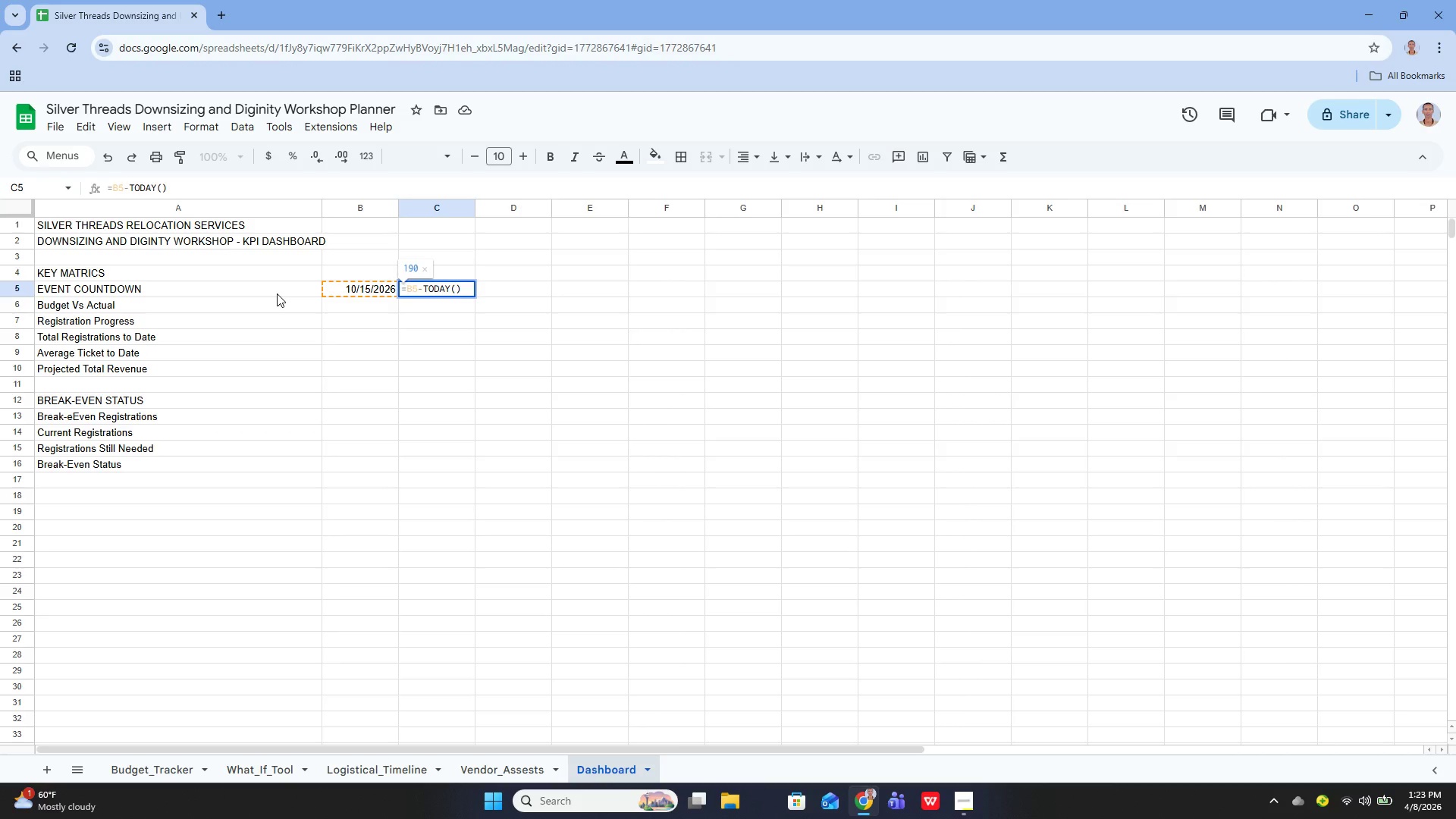 
wait(5.36)
 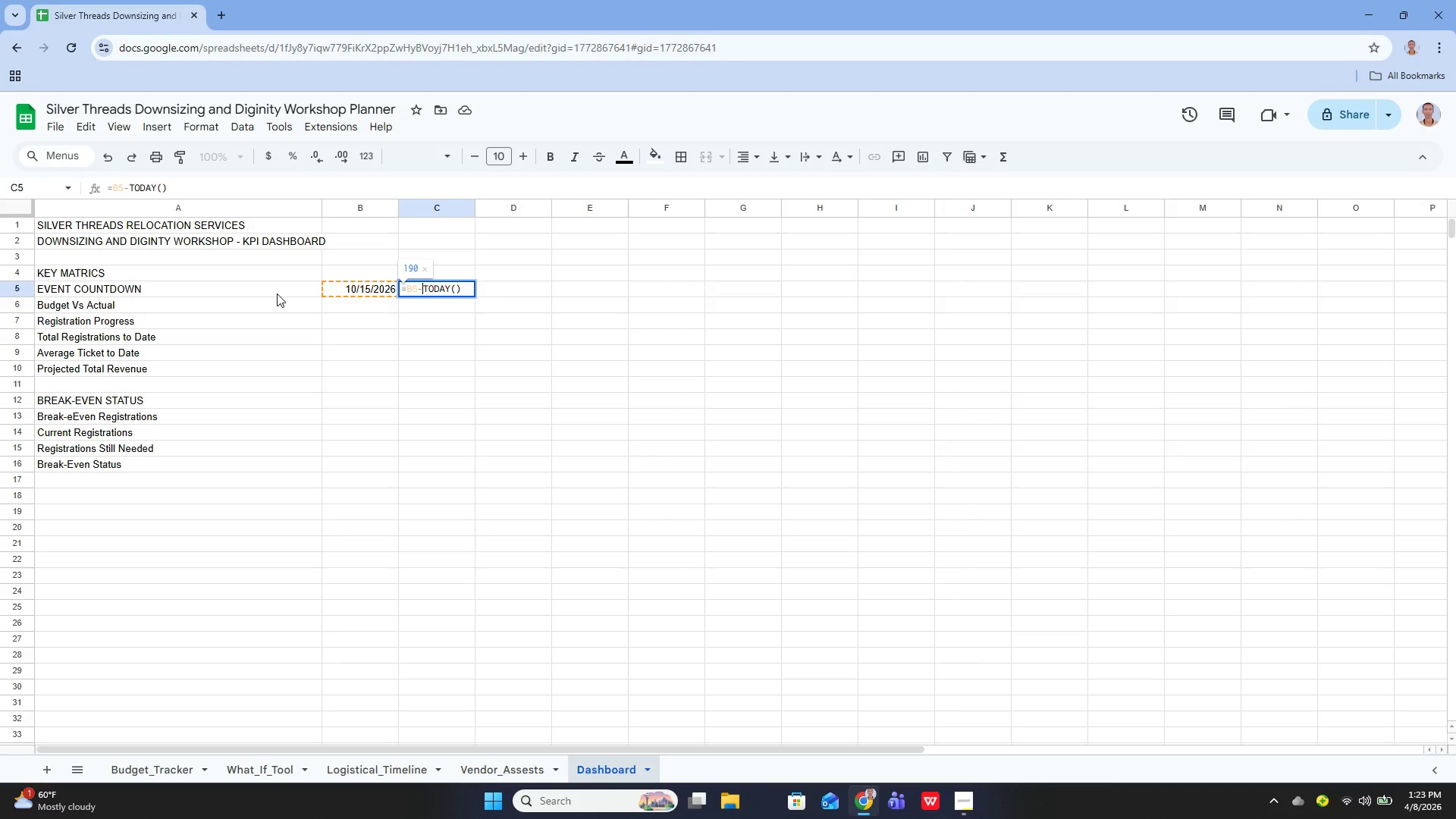 
key(Backspace)
 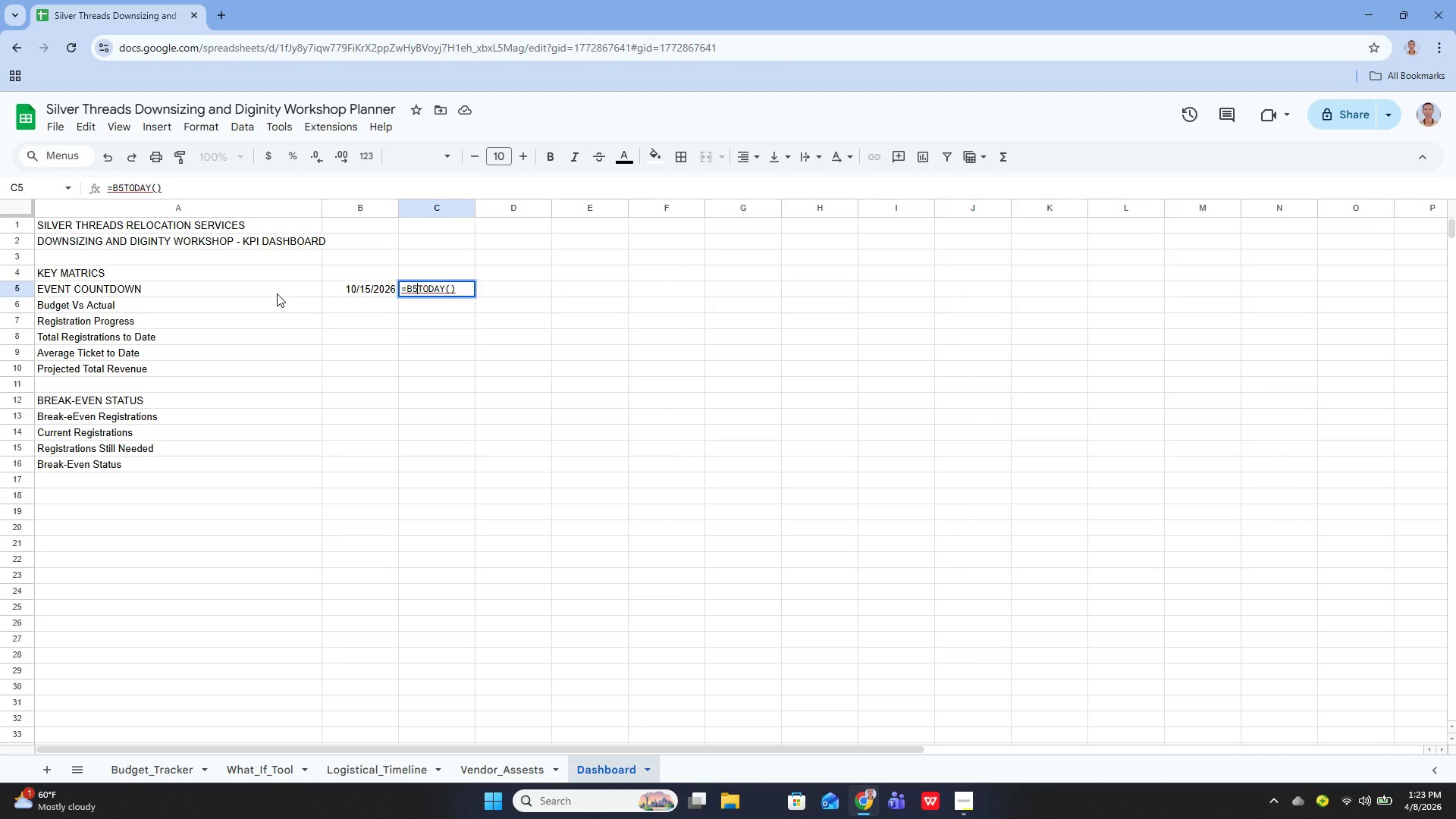 
key(Shift+Minus)
 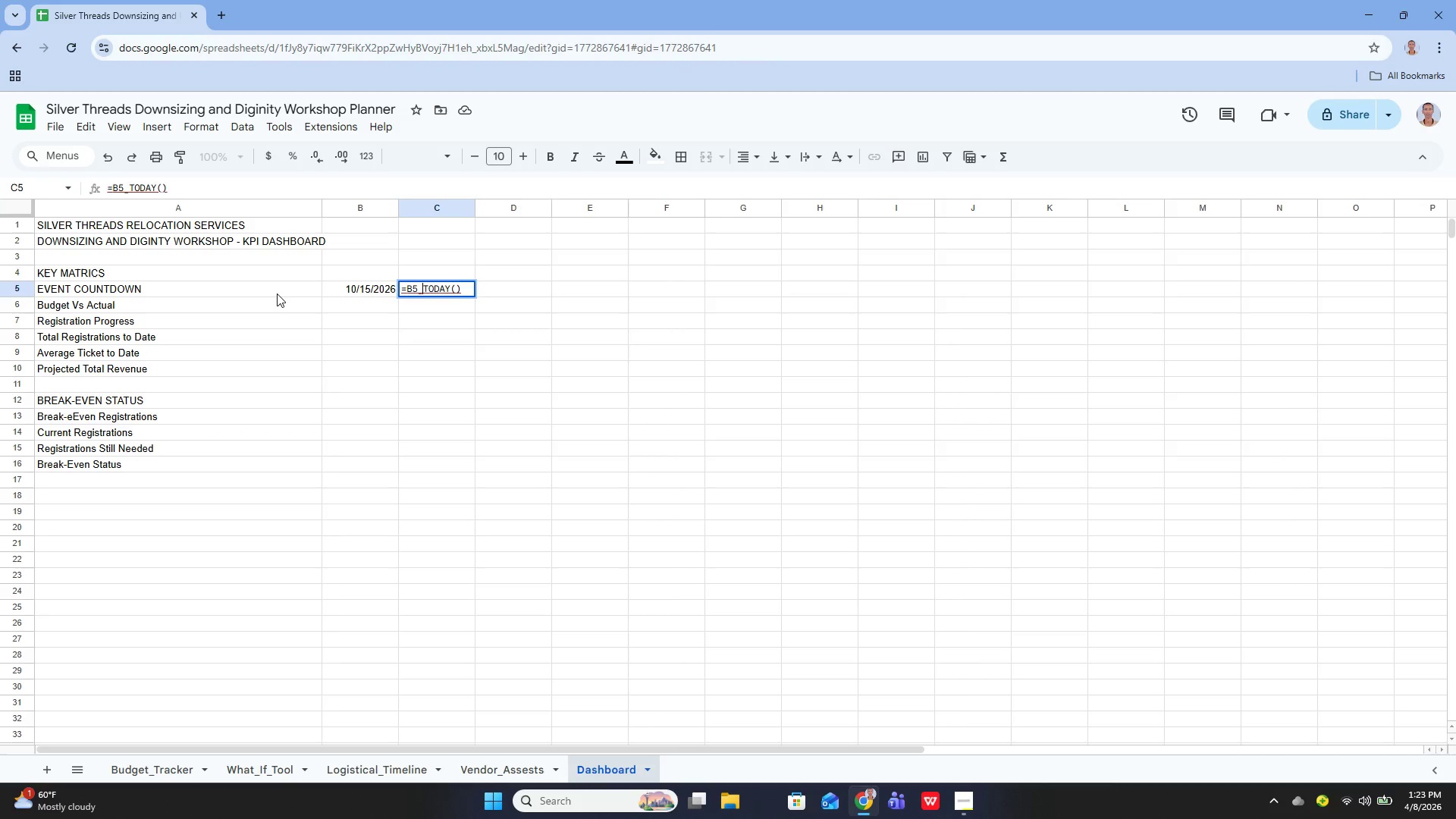 
key(Backspace)
 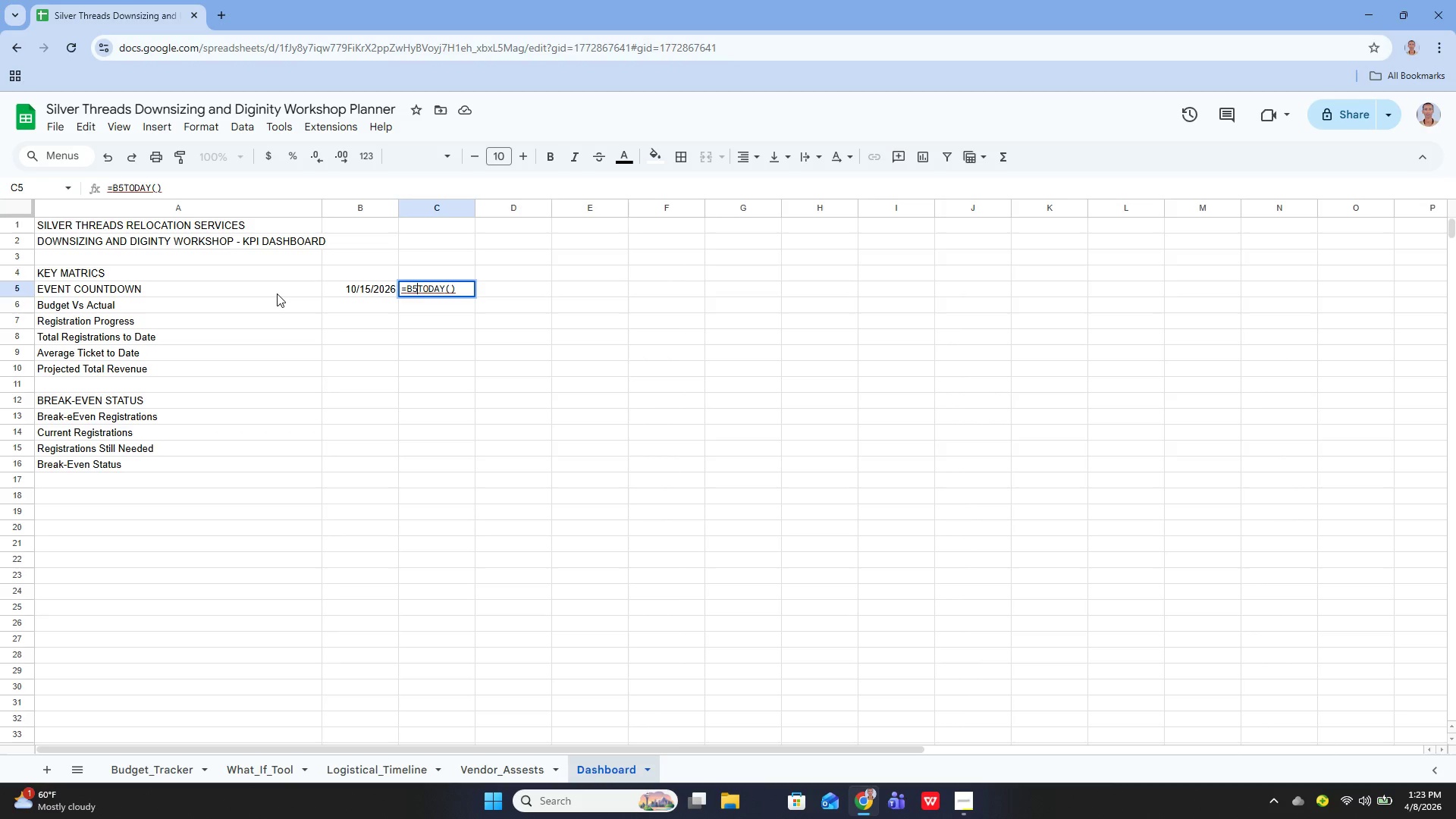 
wait(9.7)
 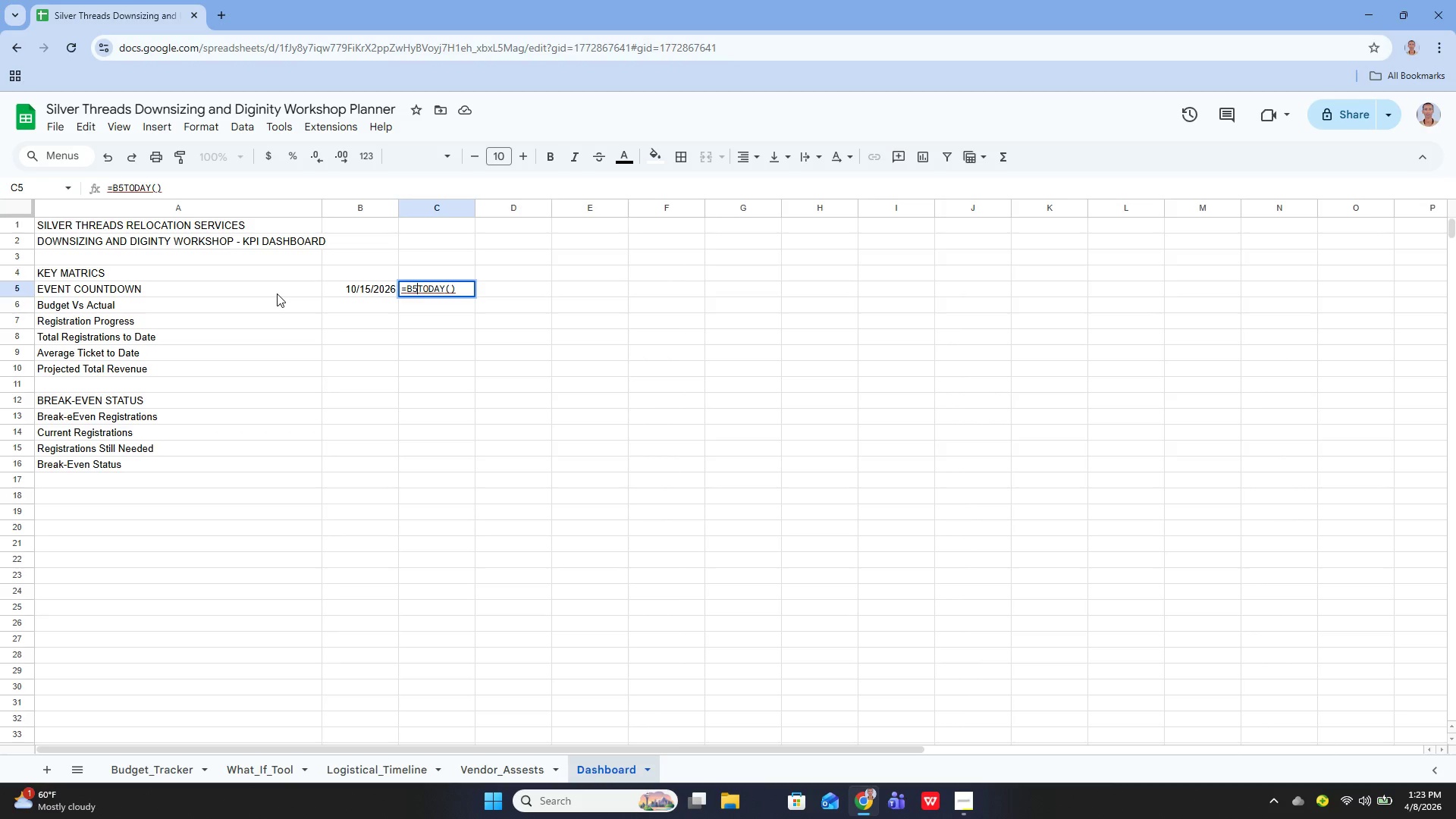 
key(Control+T)
 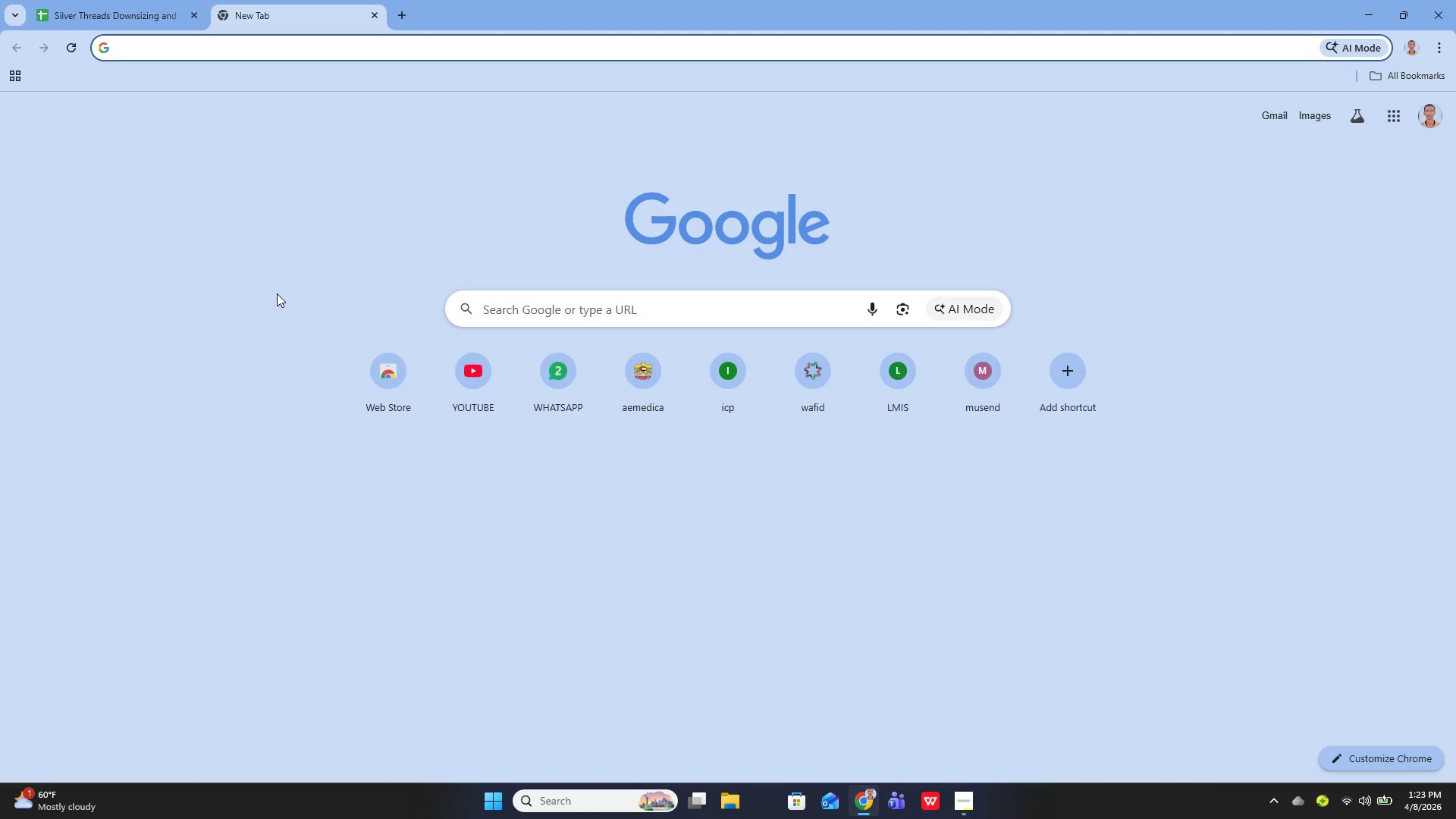 
wait(29.27)
 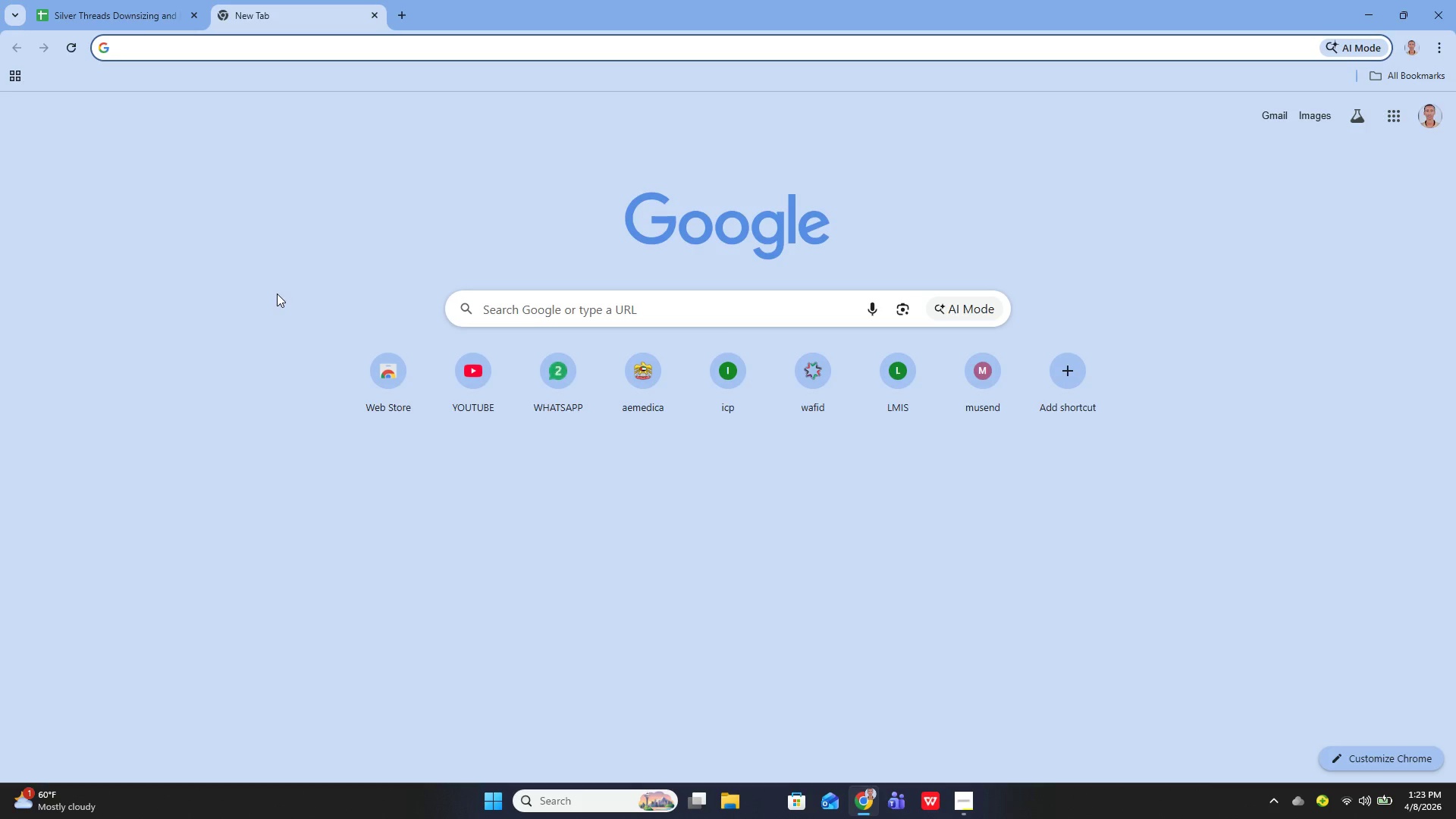 
key(Control+Tab)
 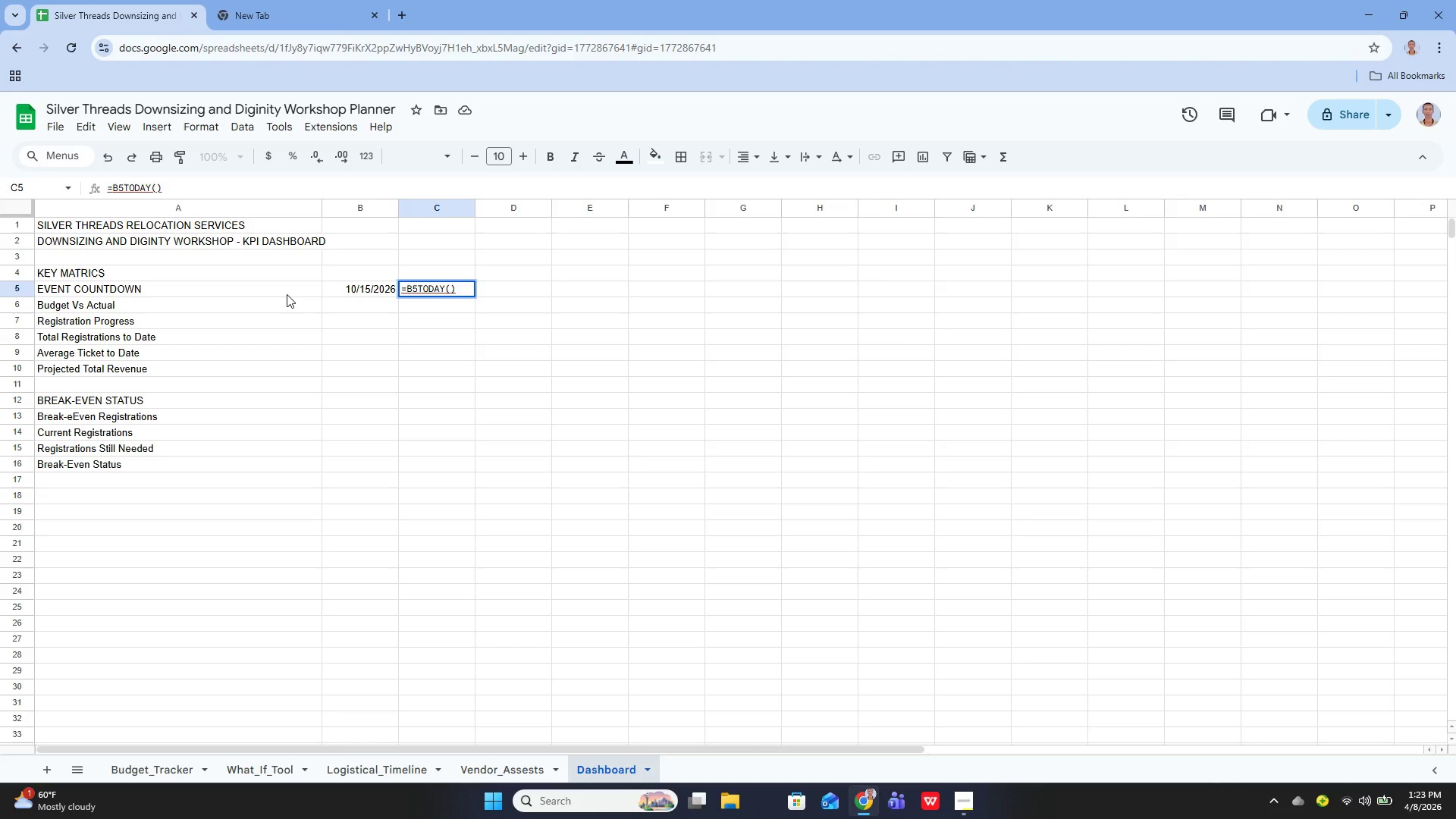 
wait(5.95)
 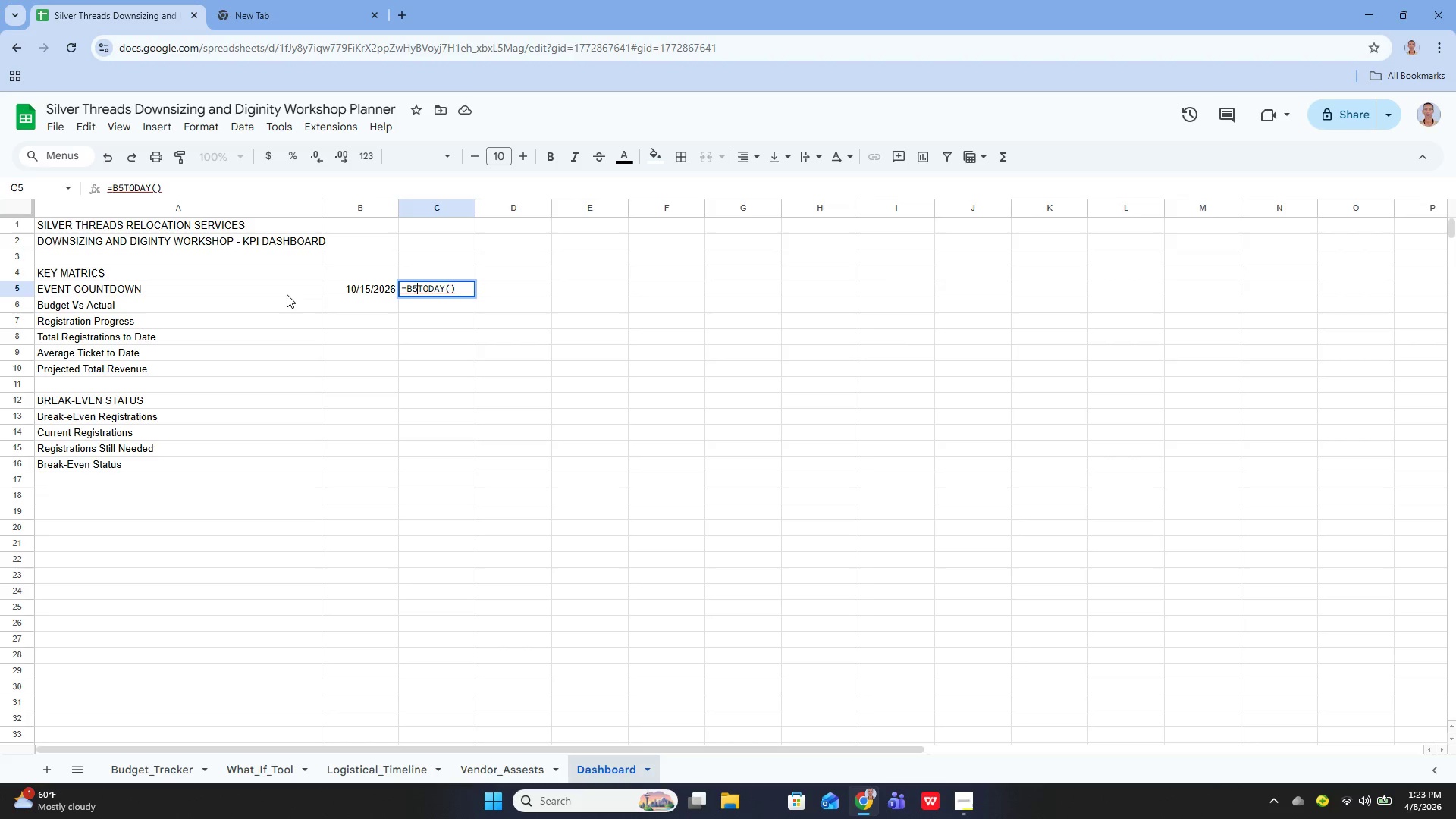 
key(Alt+8)
 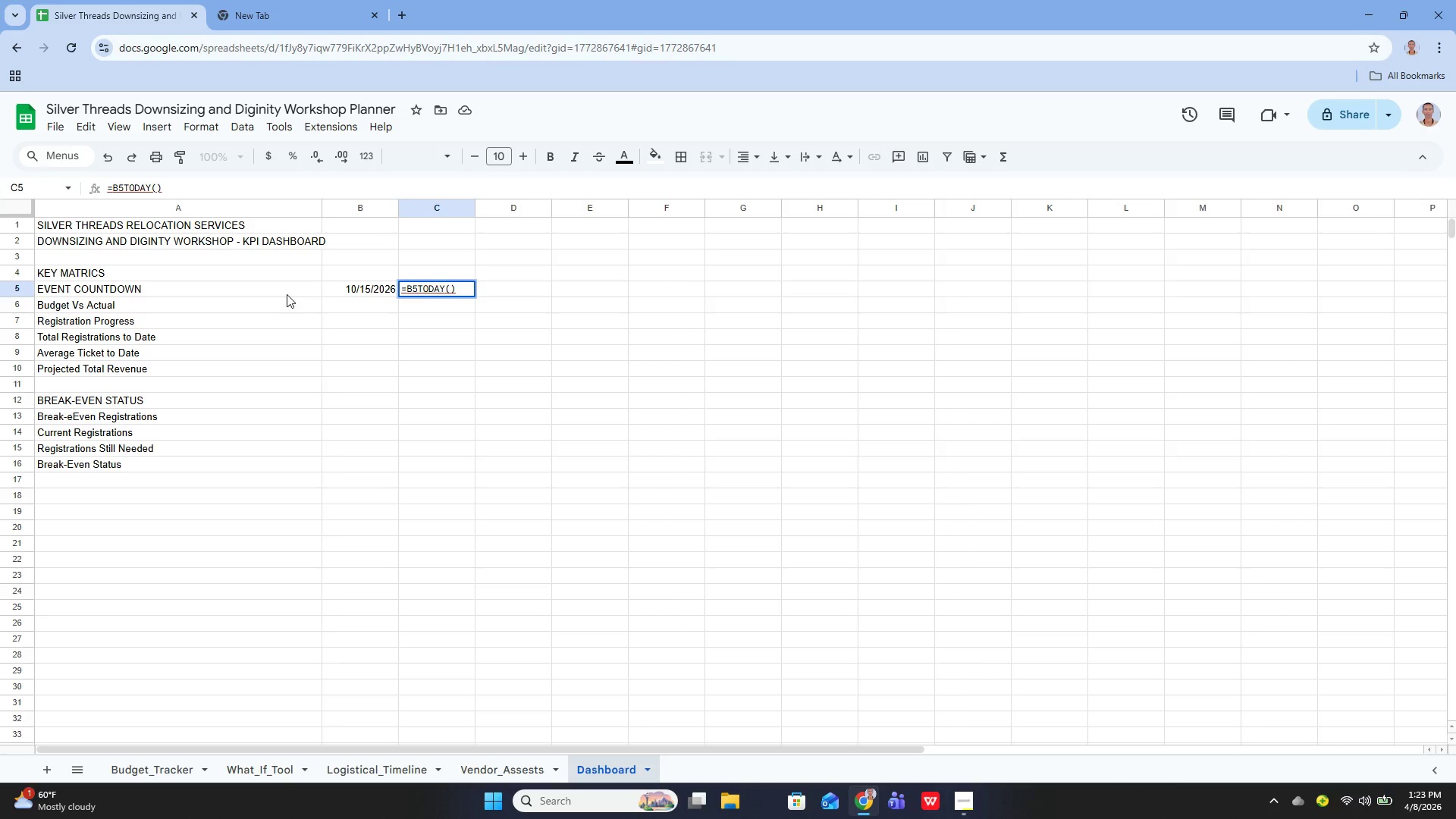 
key(Alt+5)
 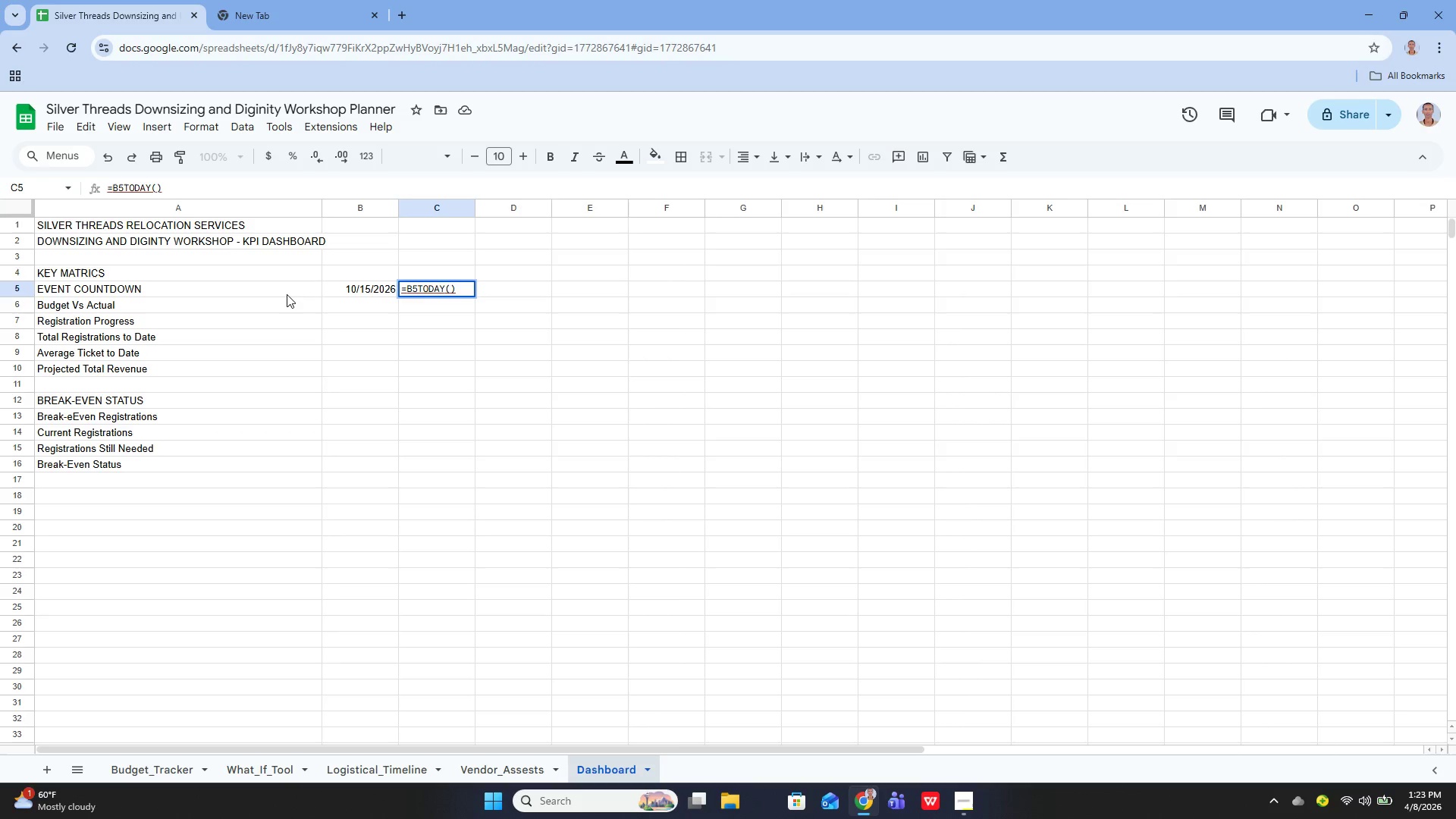 
key(Alt+9)
 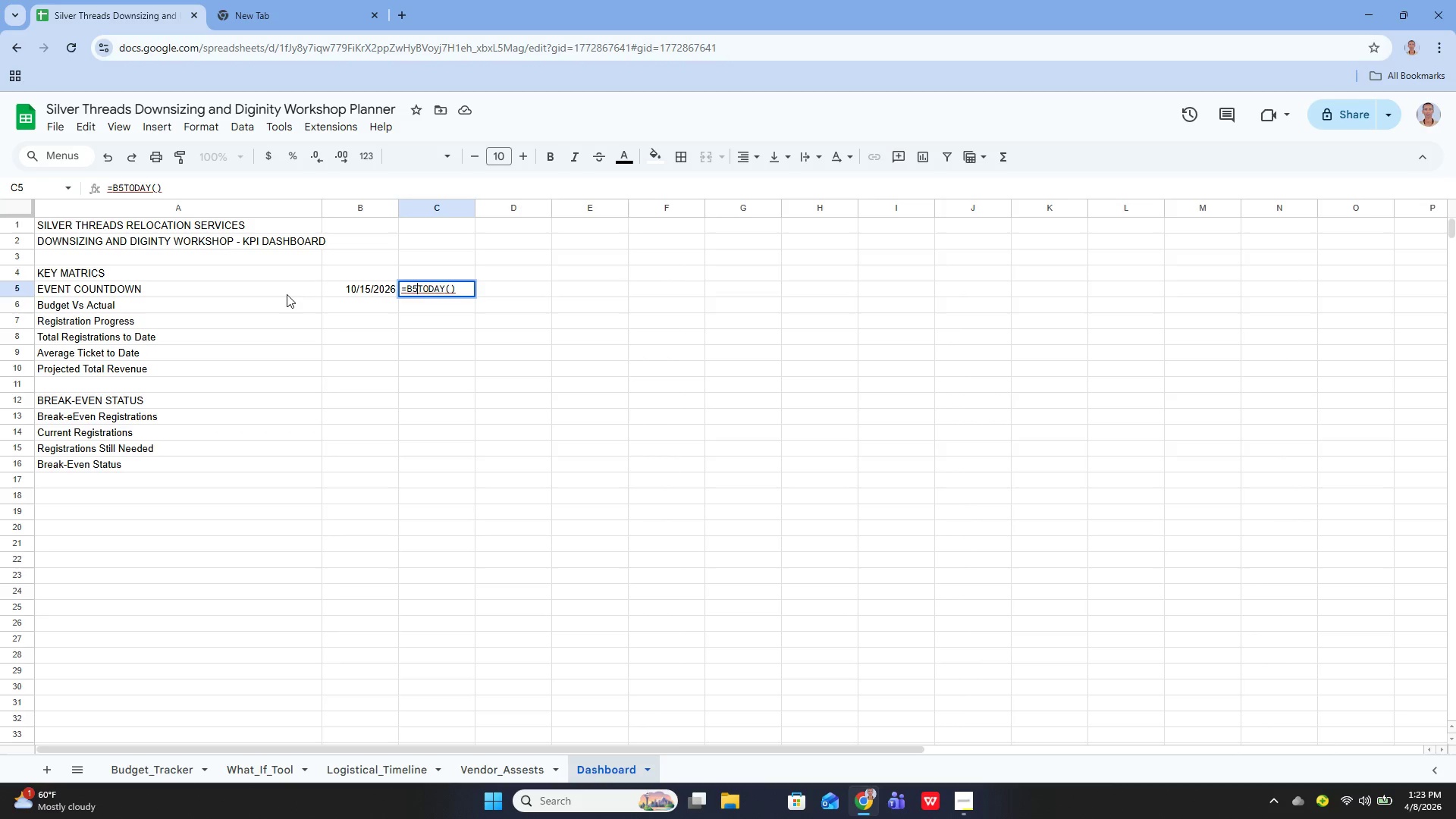 
key(Alt+5)
 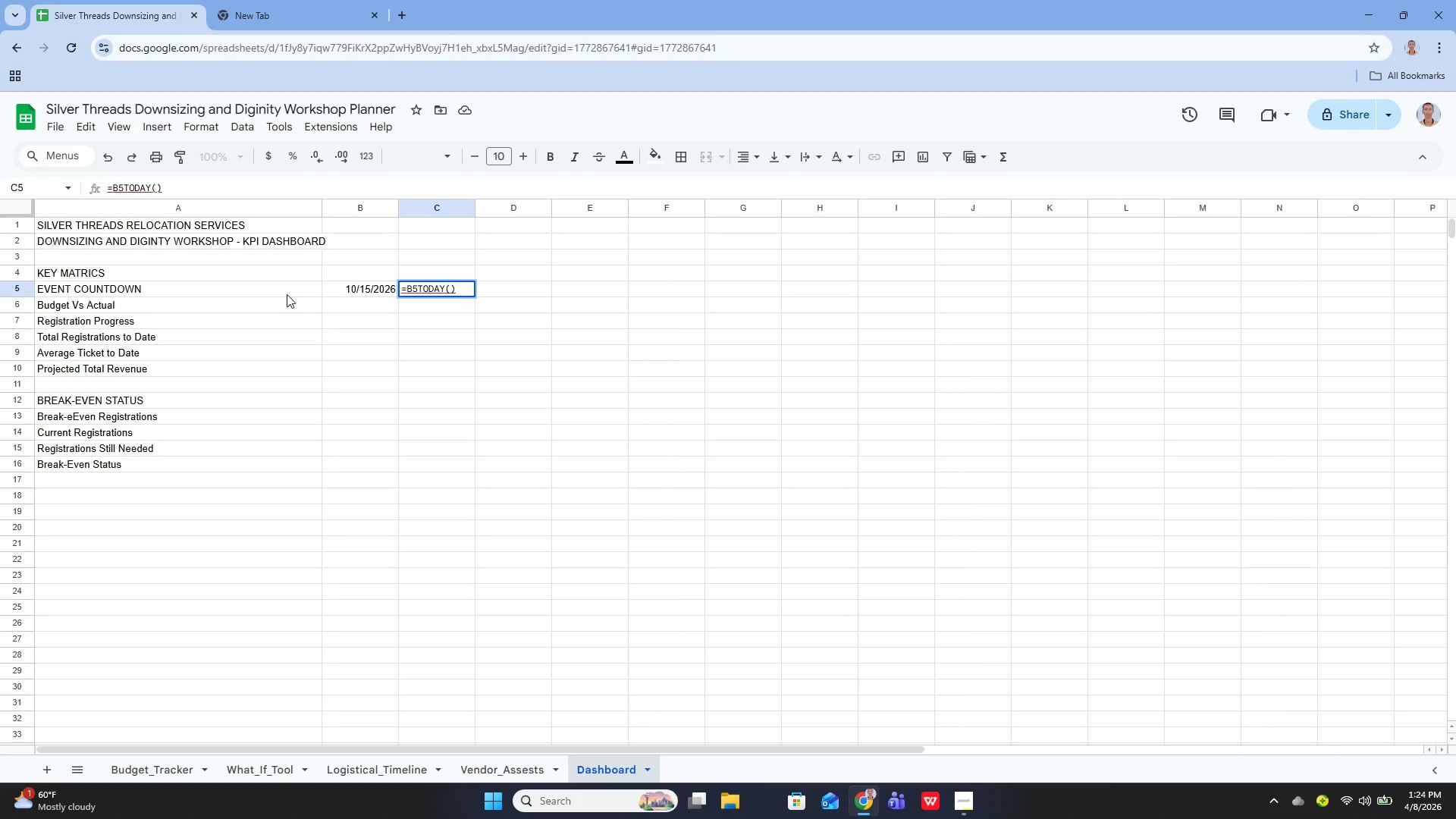 
wait(24.88)
 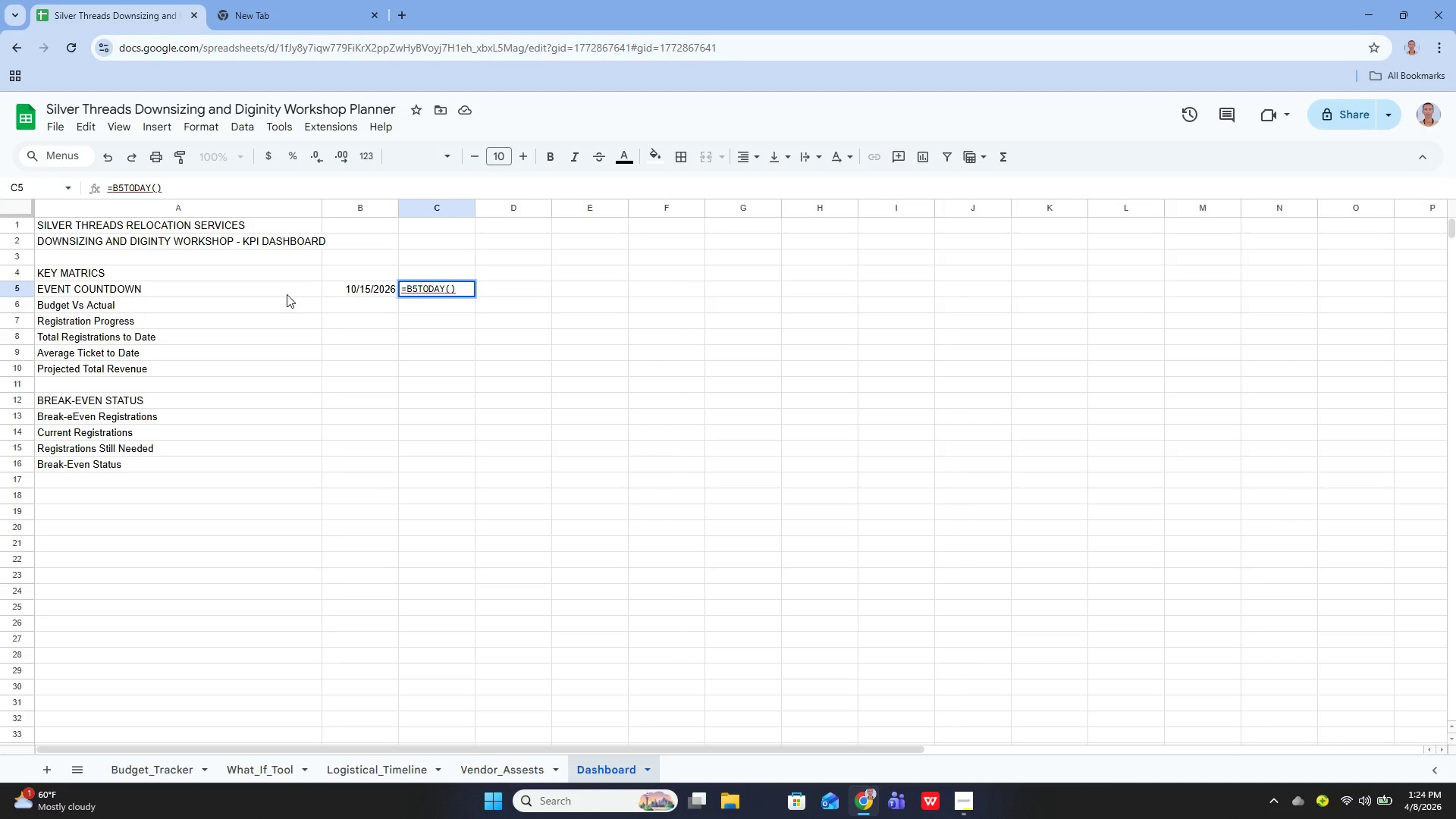 
key(Control+ControlLeft)
 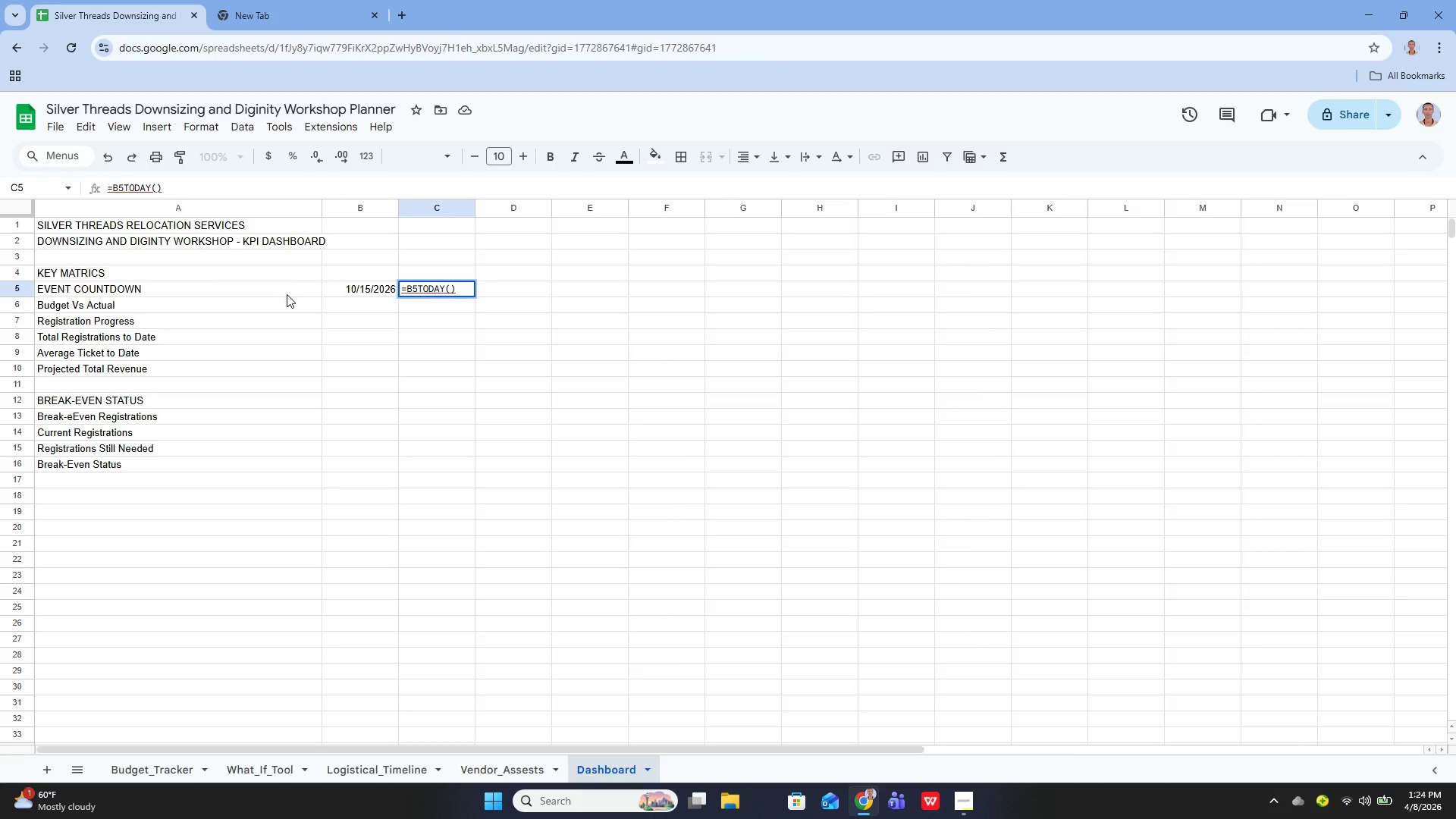 
key(Control+Tab)
 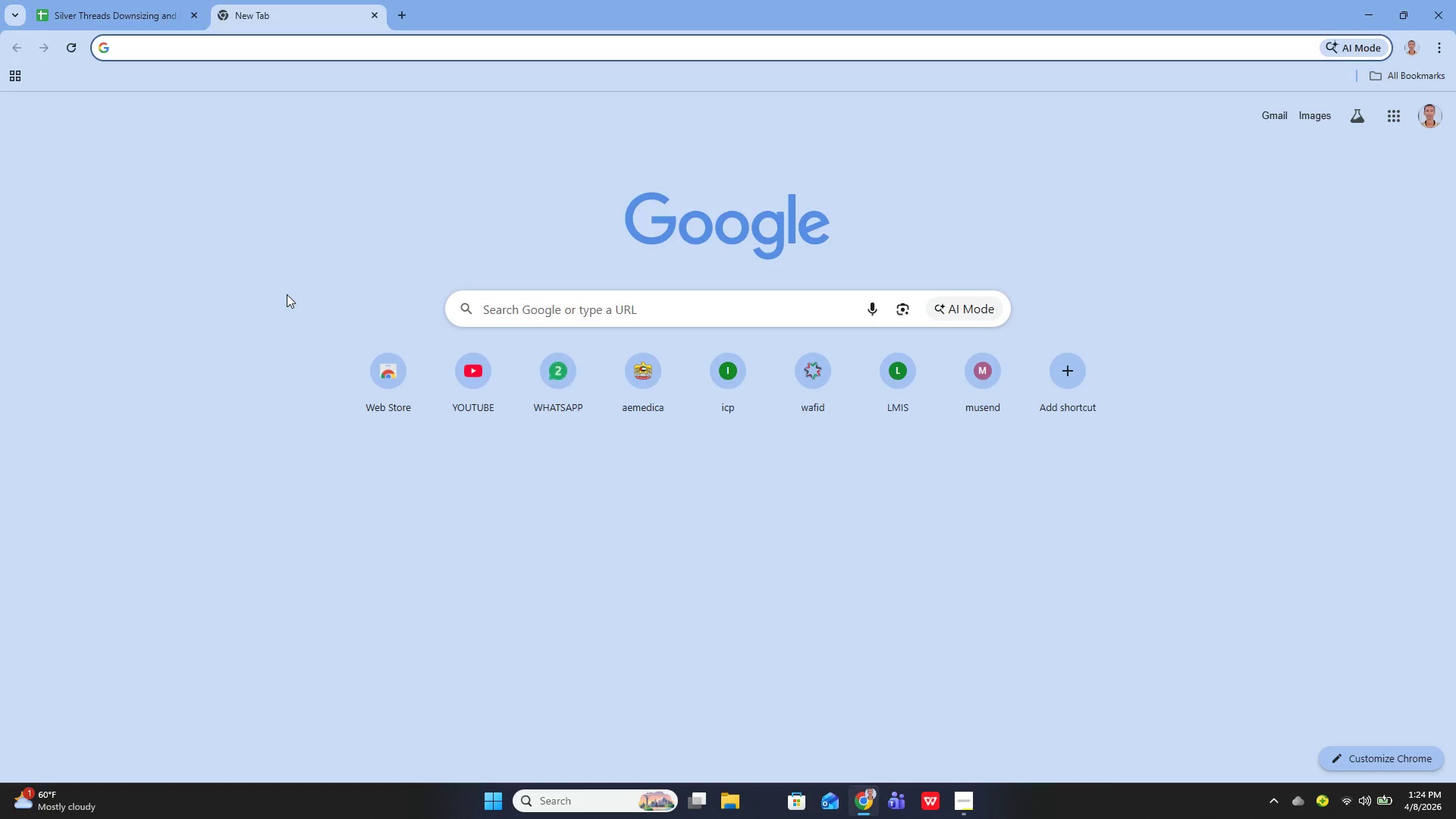 
type(ramnge )
key(Backspace)
key(Backspace)
key(Backspace)
key(Backspace)
key(Backspace)
key(Backspace)
type(R)
key(Backspace)
key(Backspace)
type(RANGE SYMBO;)
key(Backspace)
key(Backspace)
type(L TO )
key(Backspace)
key(Backspace)
key(Backspace)
type(IN GOOEL S)
key(Backspace)
key(Backspace)
key(Backspace)
key(Backspace)
type(GLE SHEETS)
 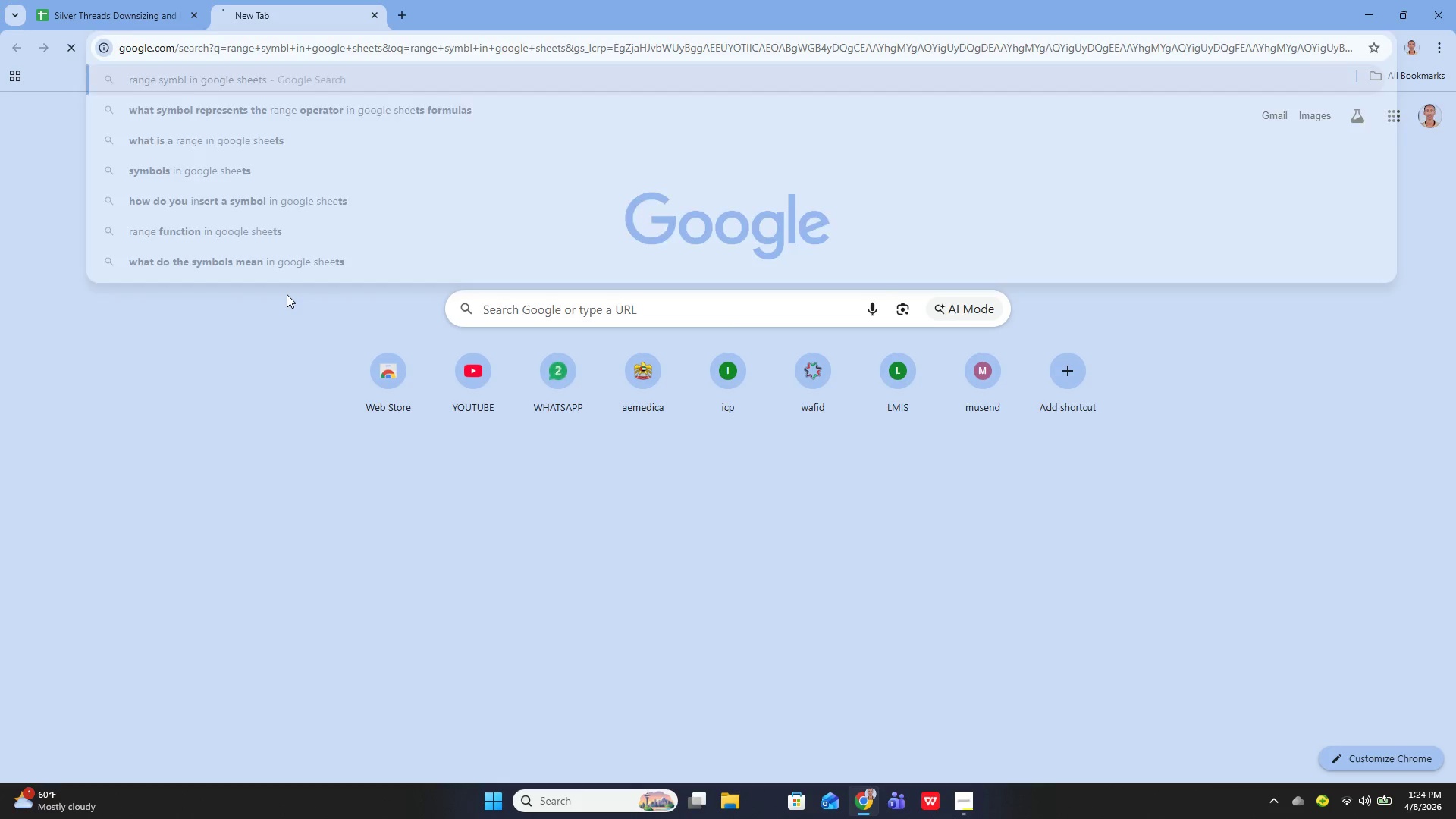 
key(Enter)
 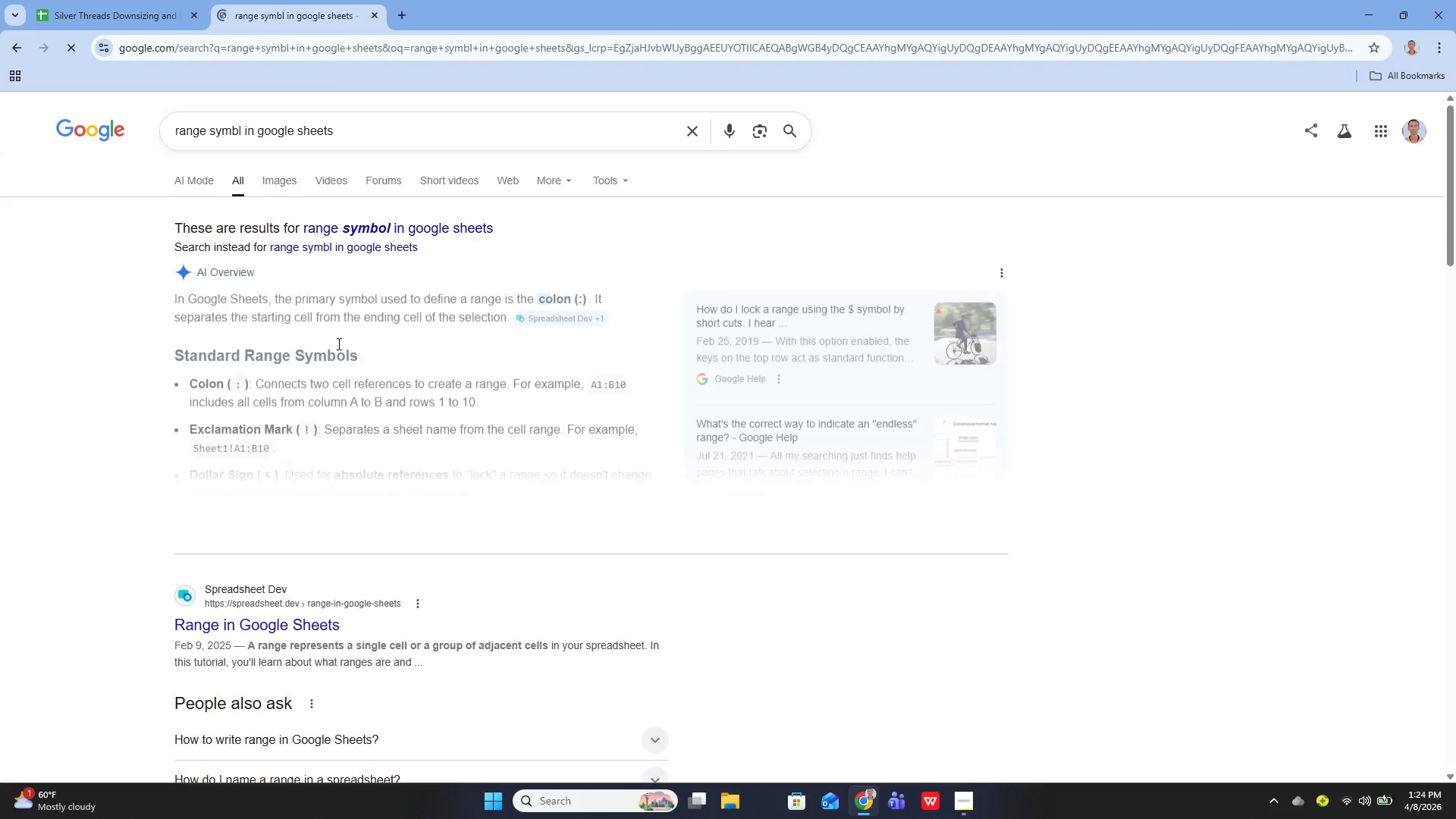 
wait(9.91)
 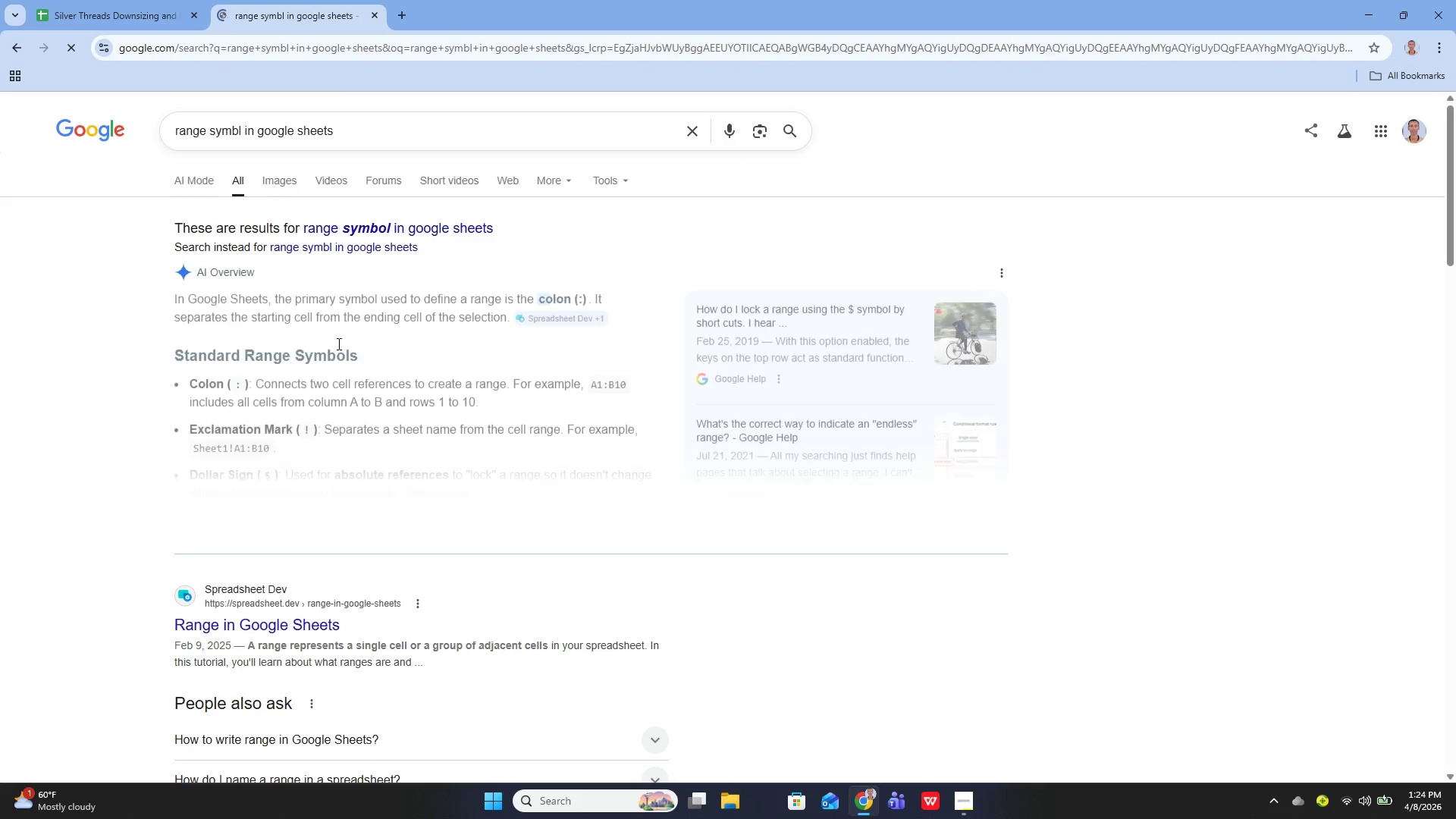 
left_click_drag(start_coordinate=[243, 643], to_coordinate=[235, 643])
 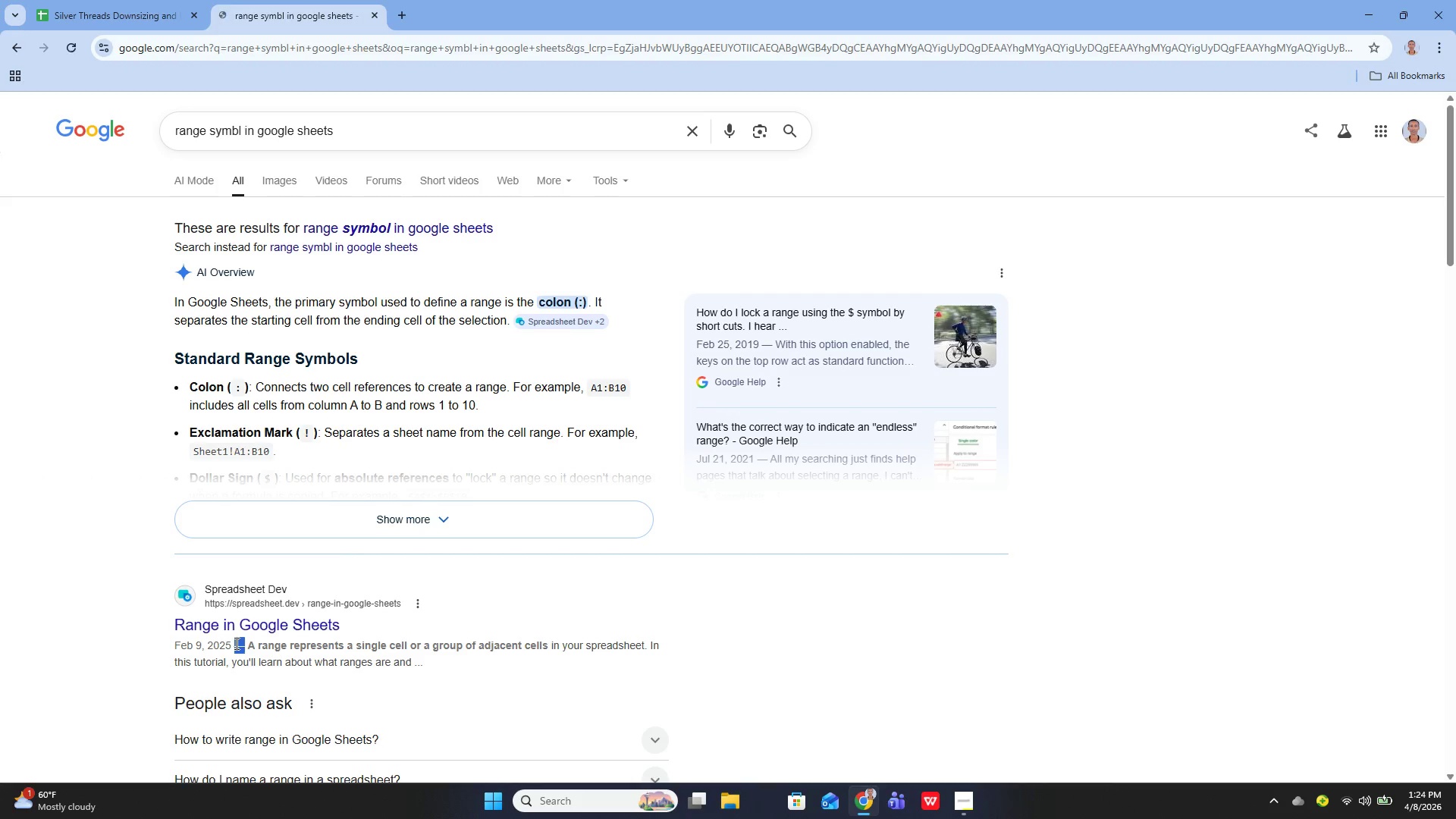 
key(Control+C)
 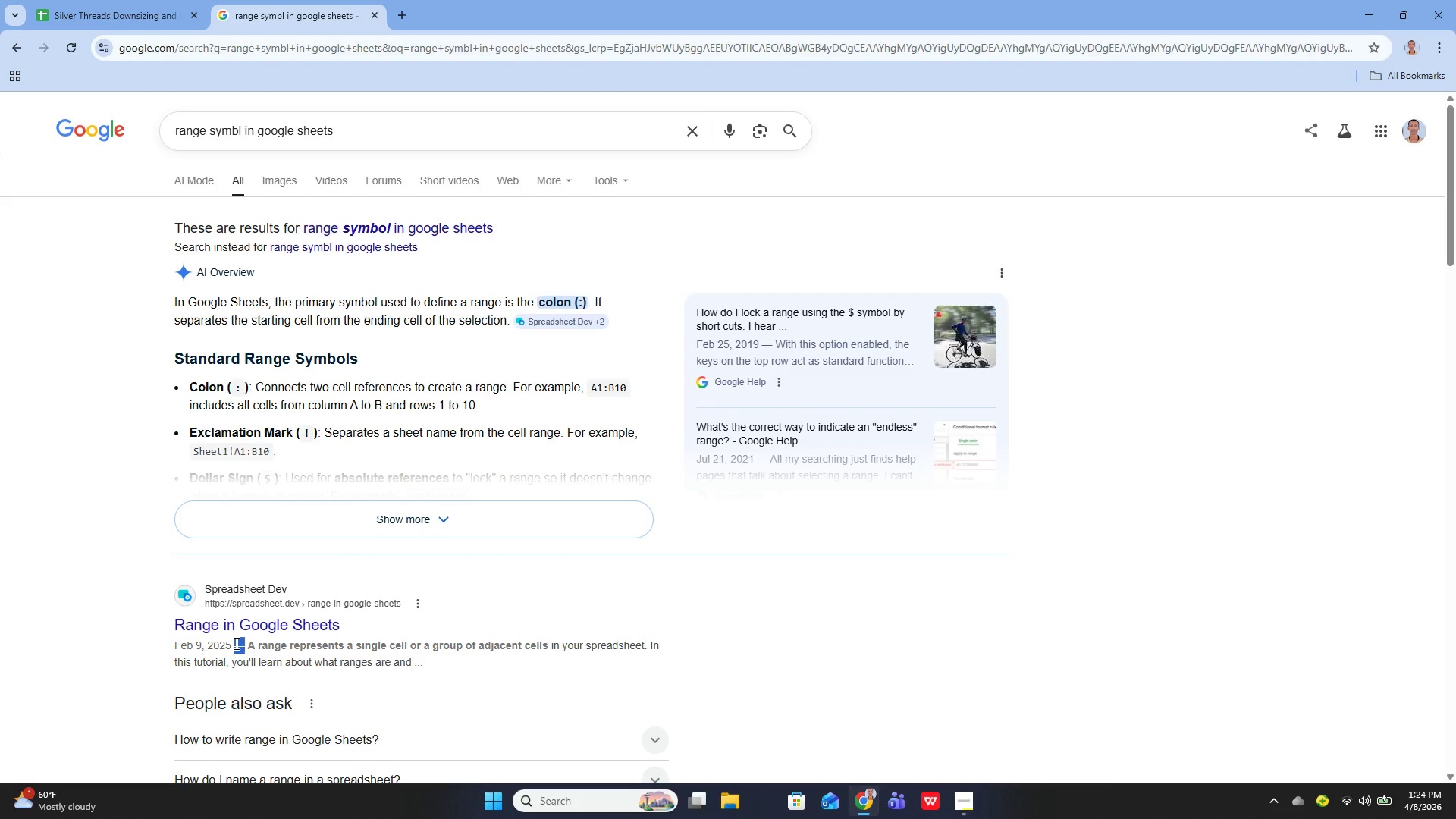 
key(Control+Tab)
 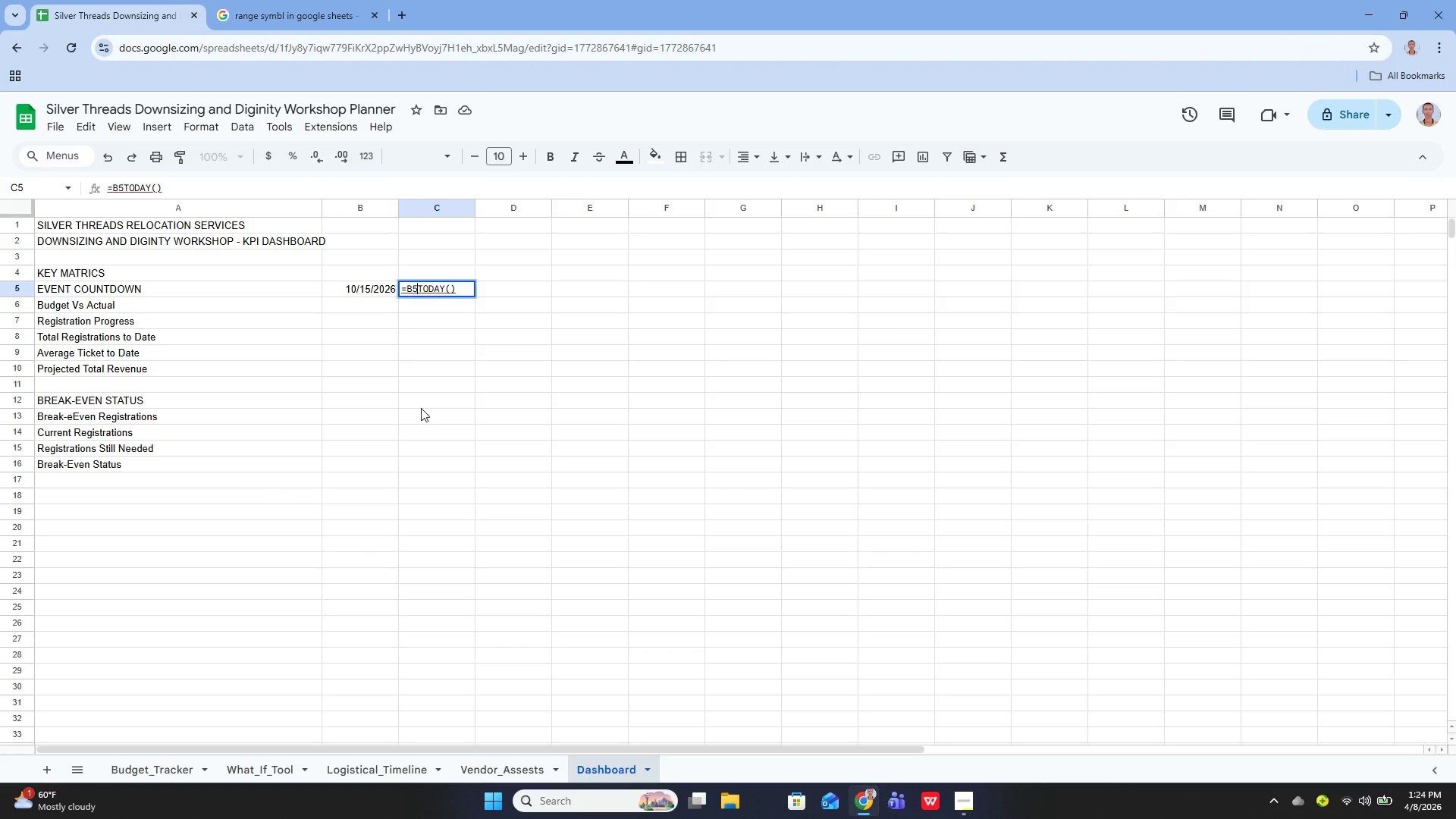 
key(Control+V)
 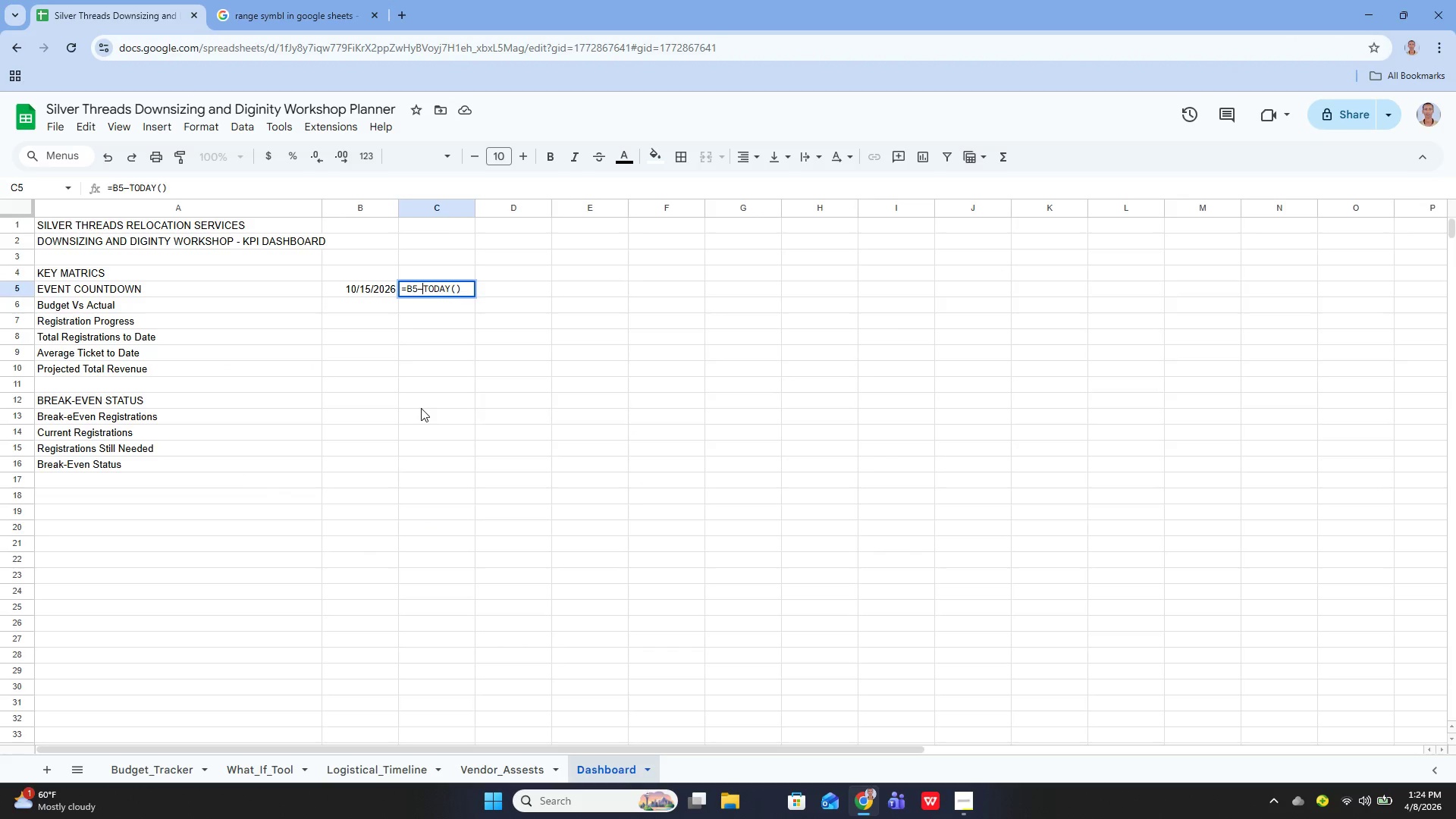 
key(Enter)
 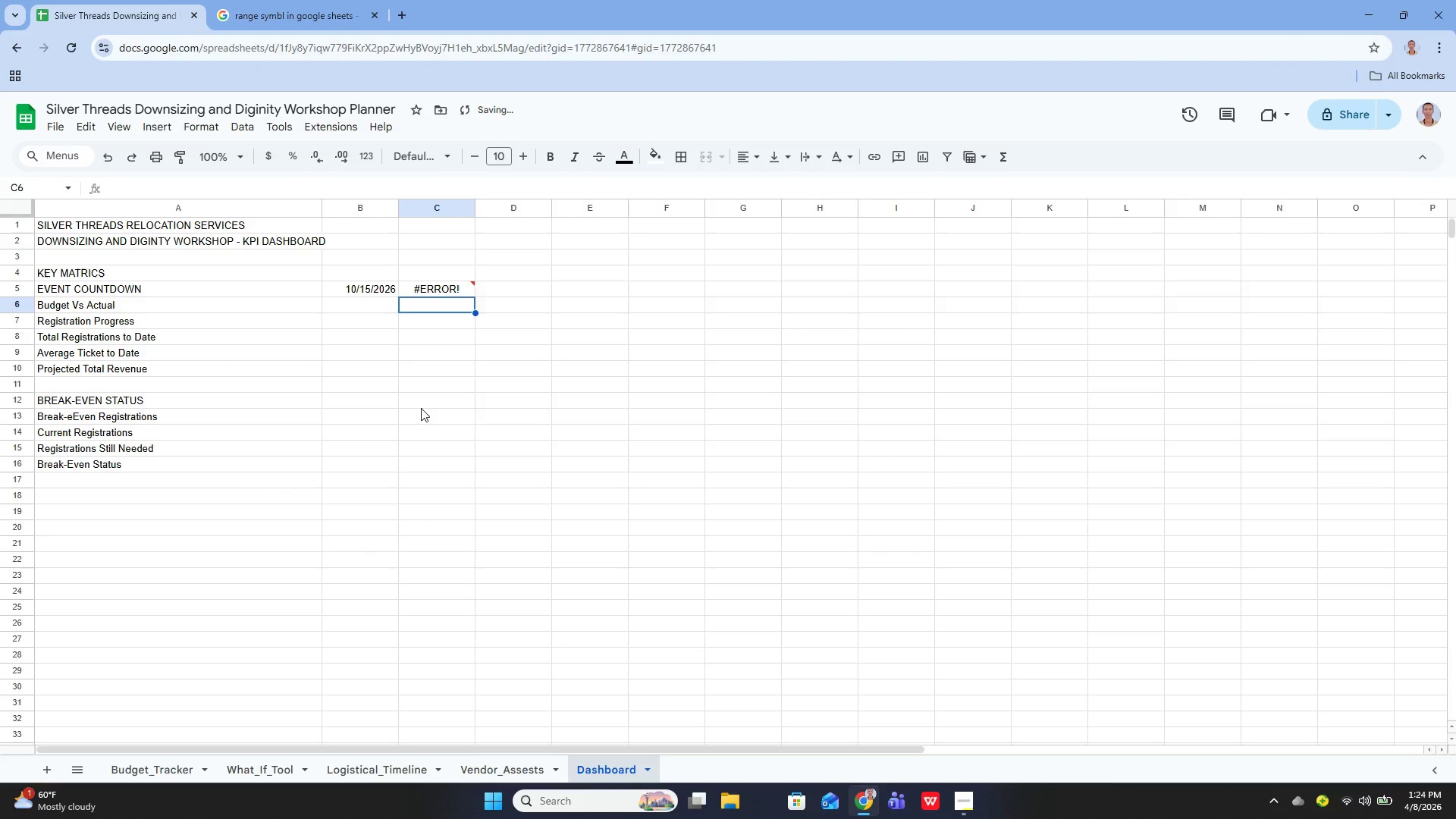 
key(ArrowUp)
 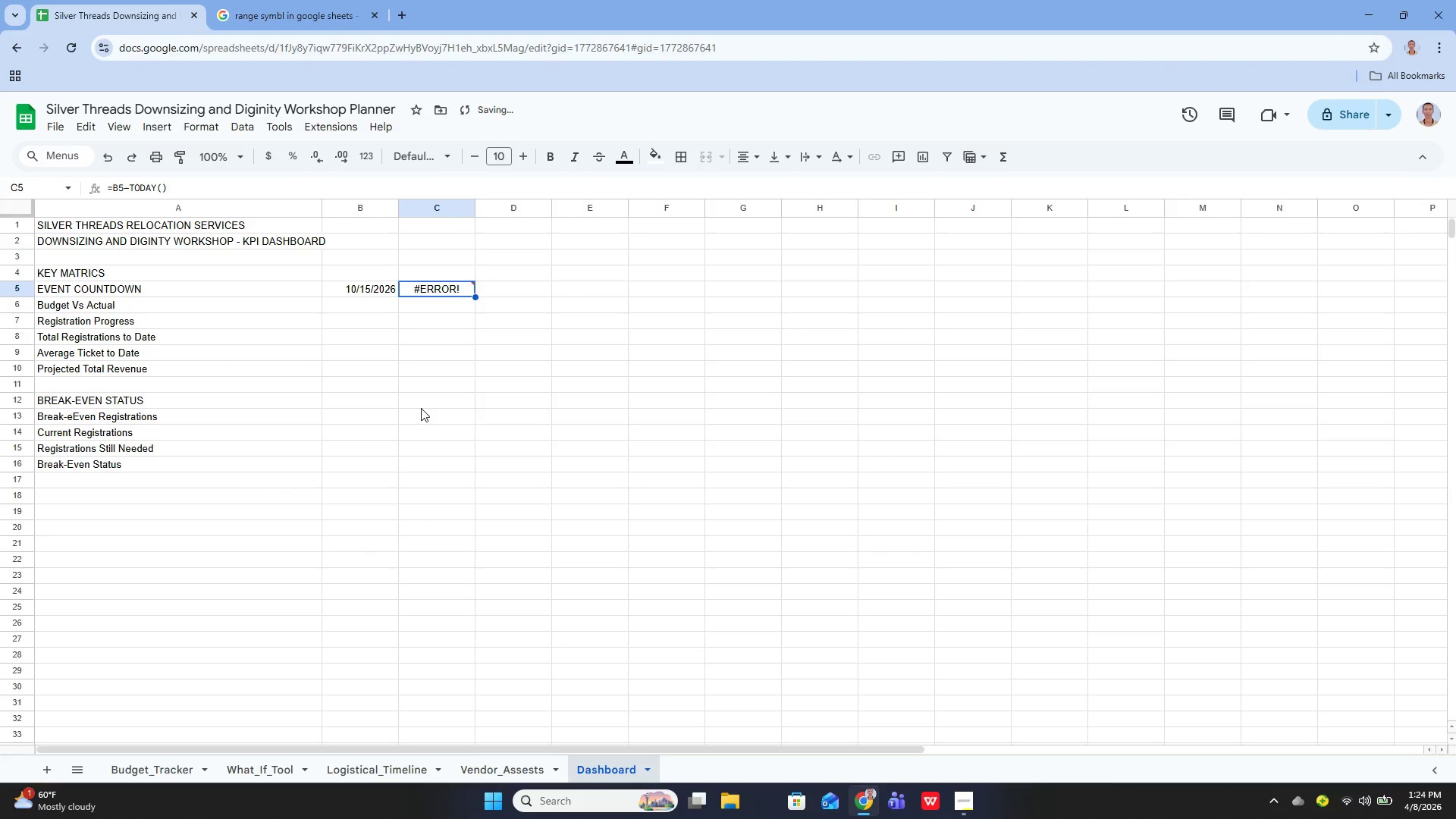 
key(Enter)
 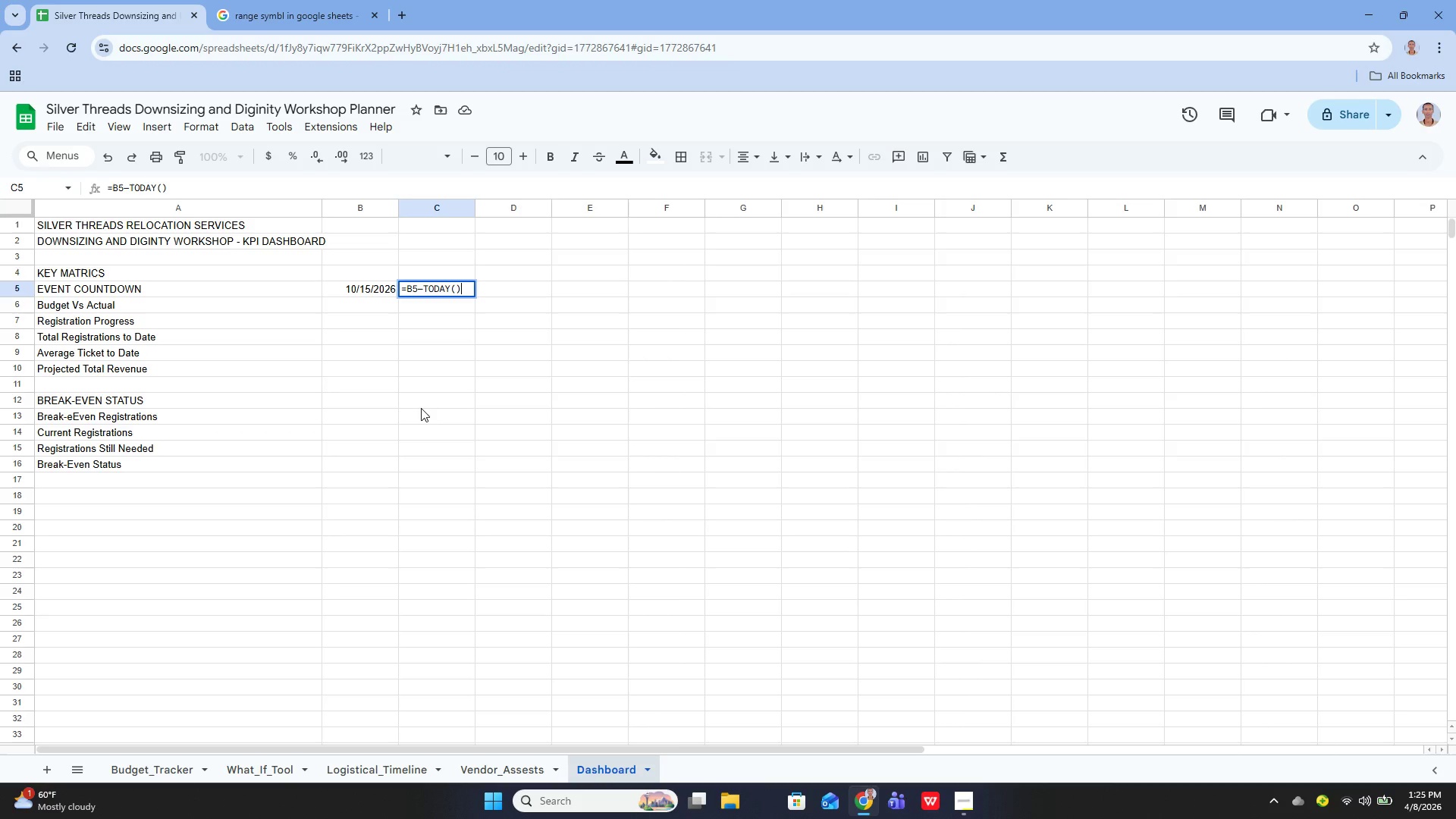 
wait(48.89)
 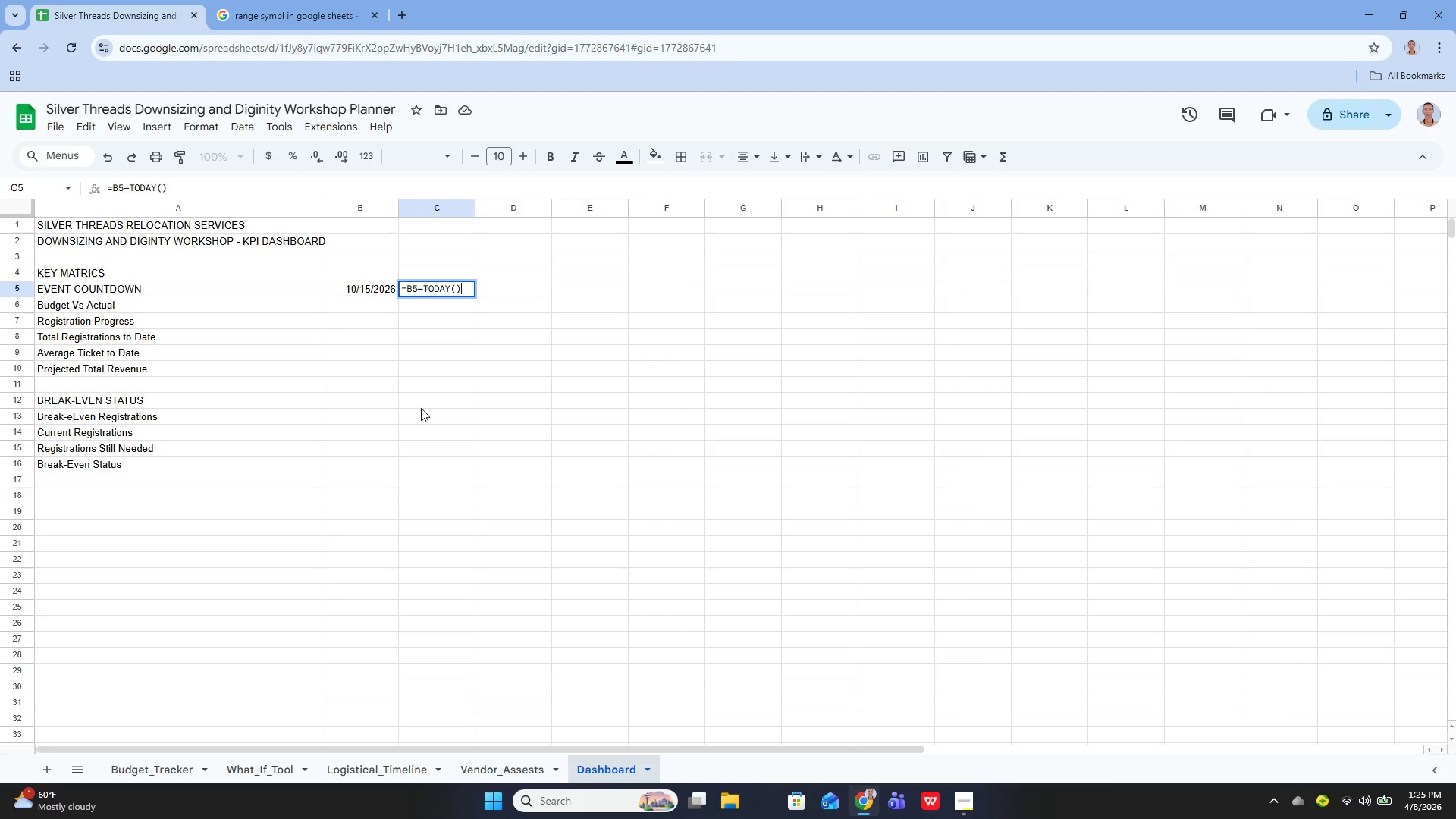 
key(Control+Tab)
 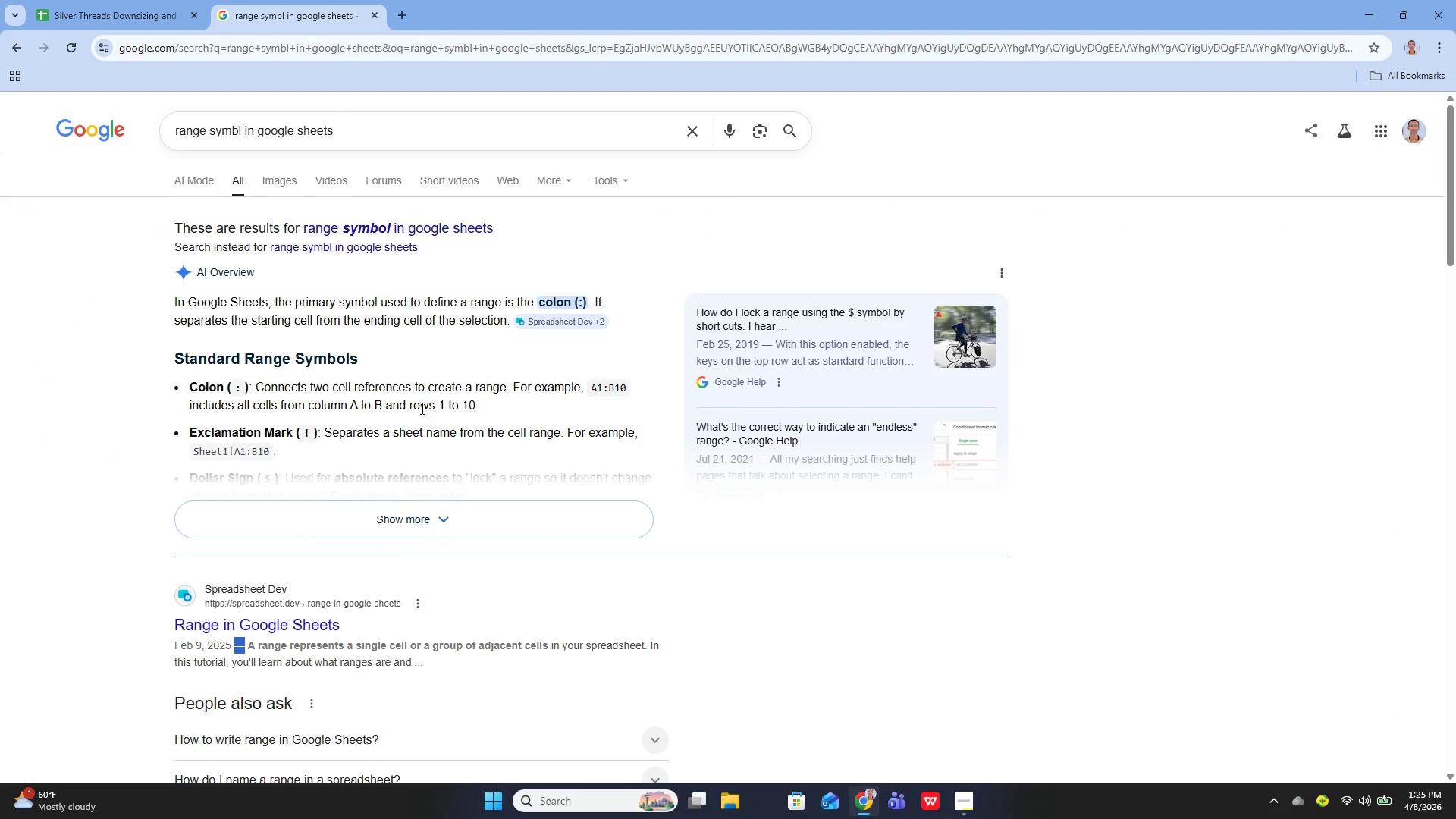 
key(Control+ControlLeft)
 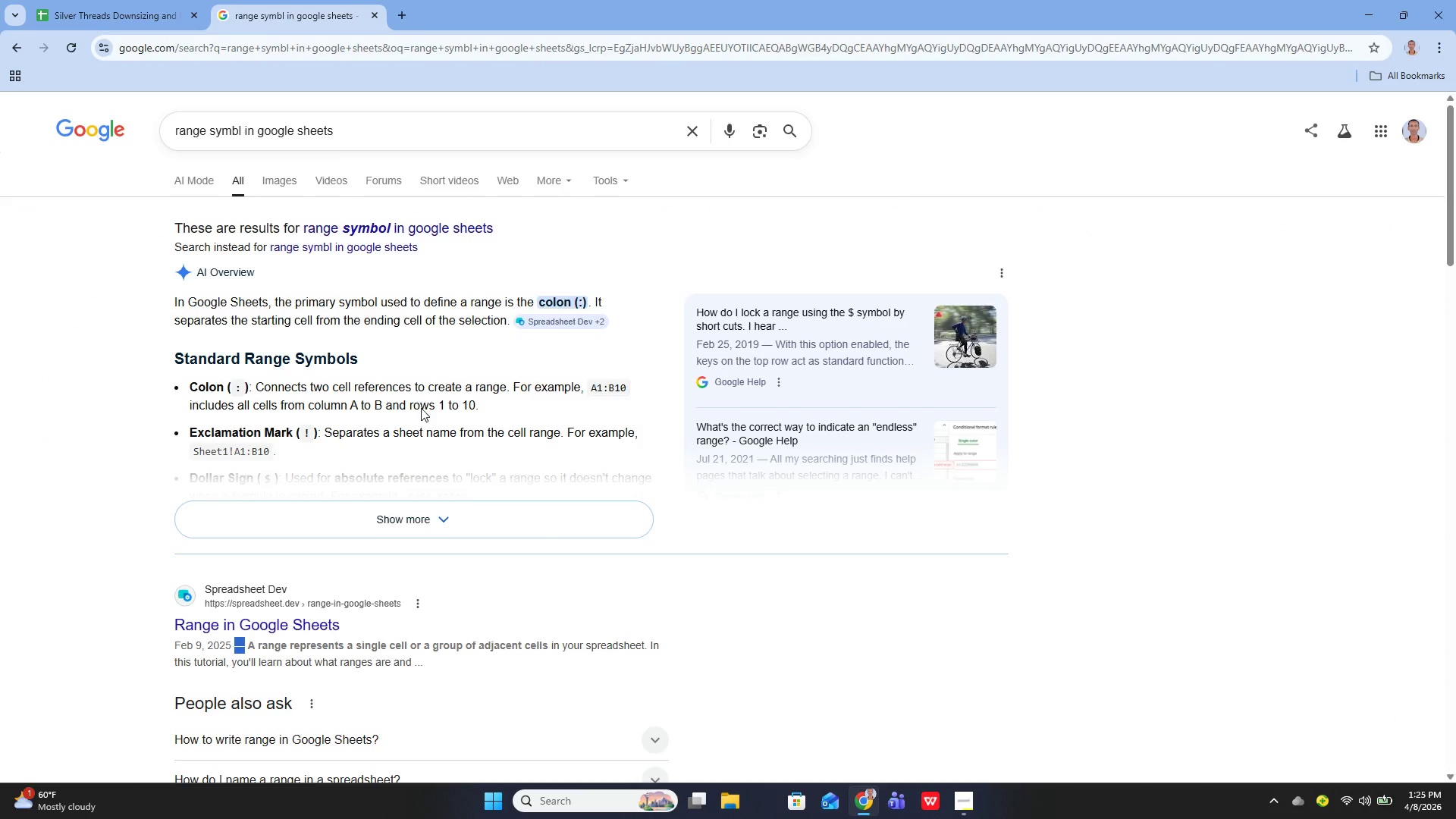 
key(Control+W)
 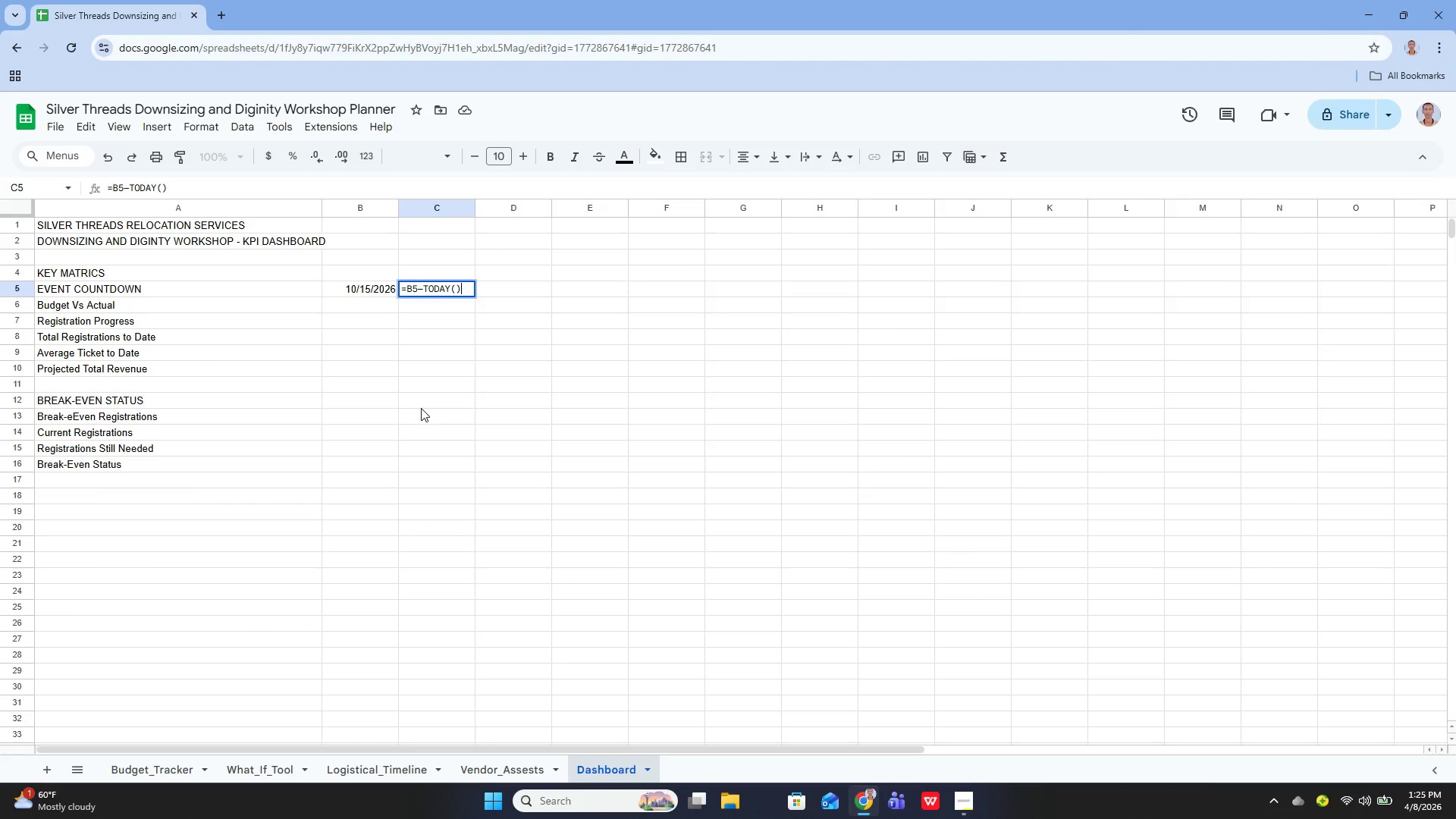 
key(Enter)
 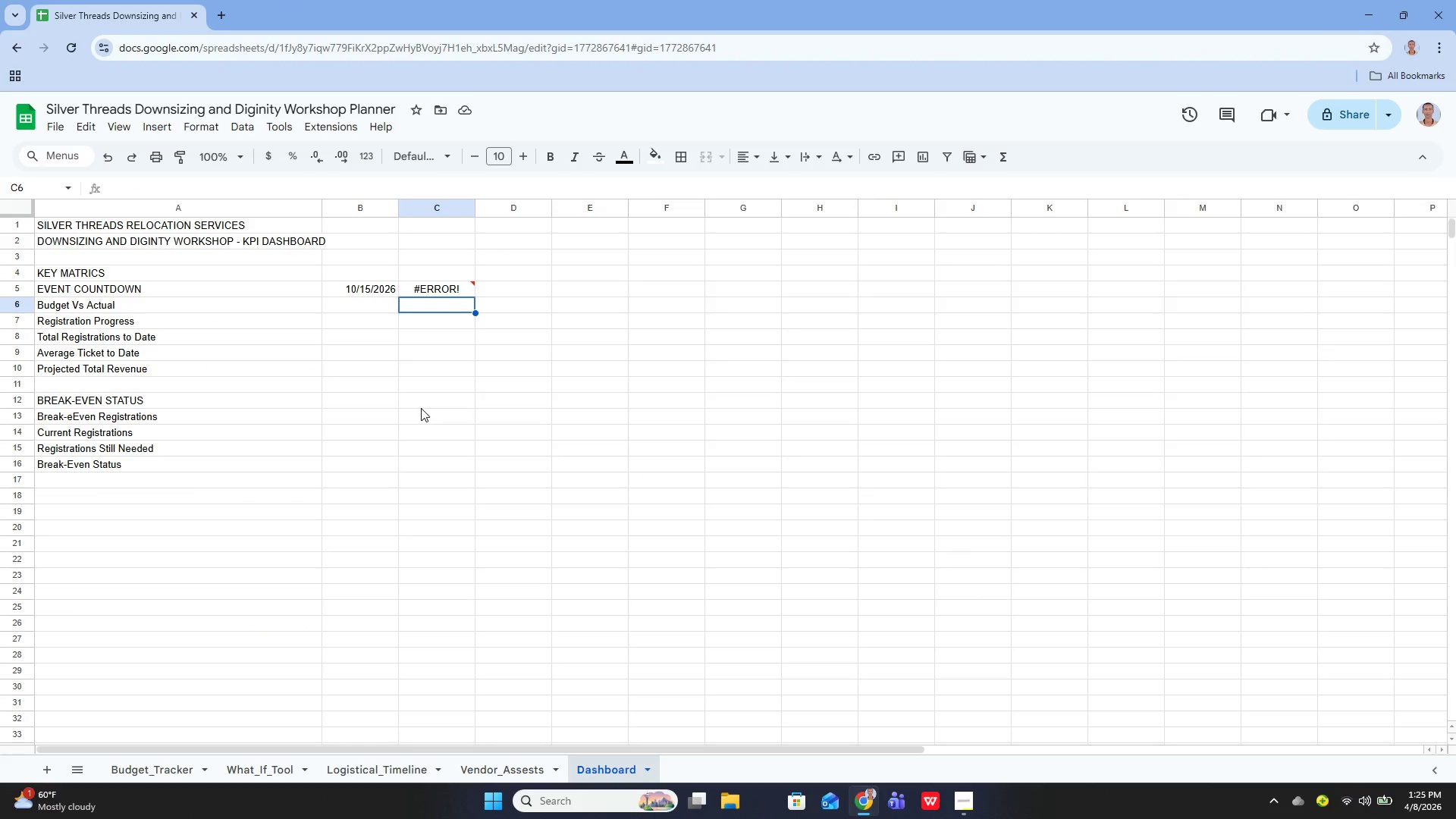 
key(ArrowUp)
 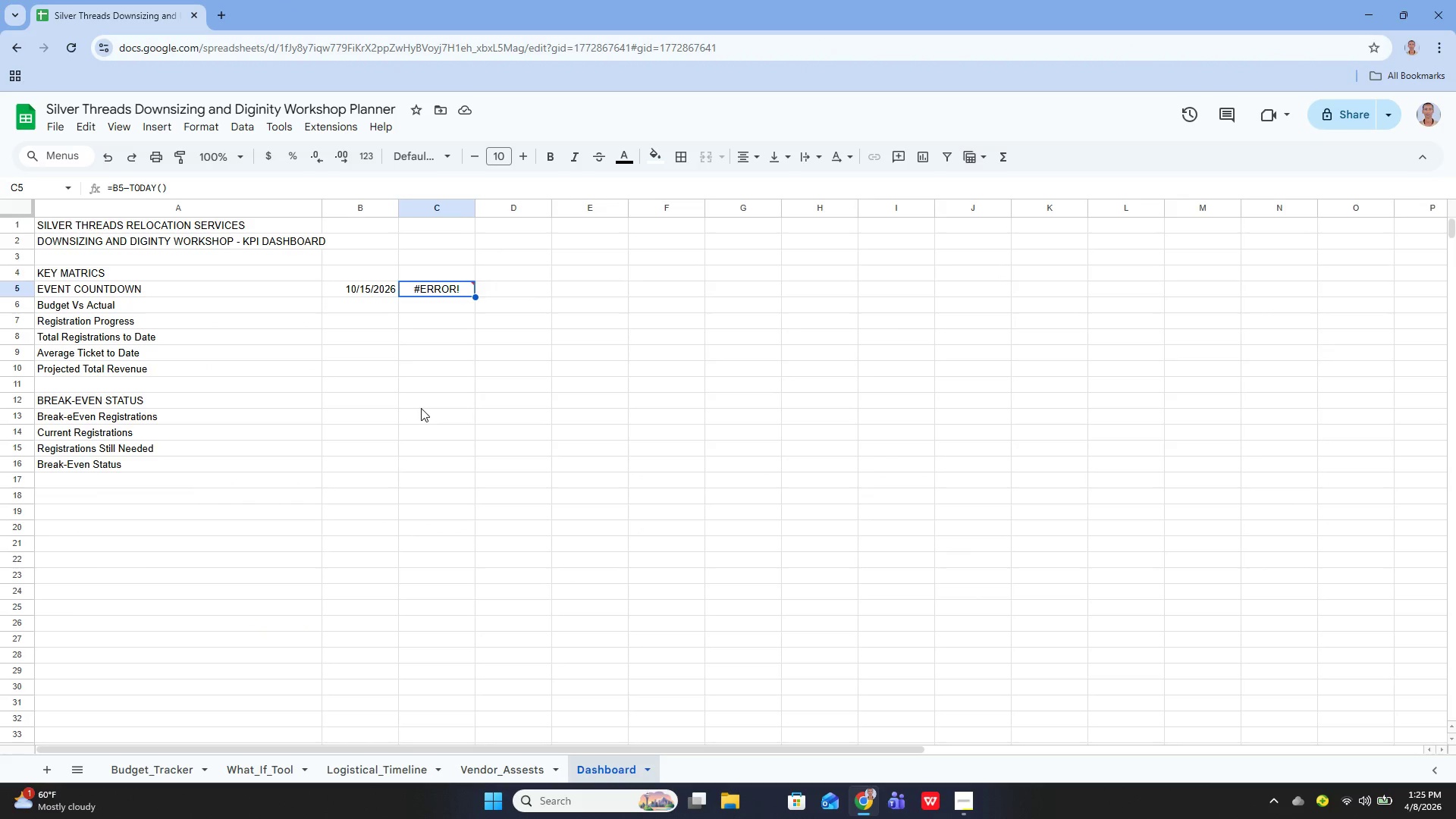 
key(Enter)
 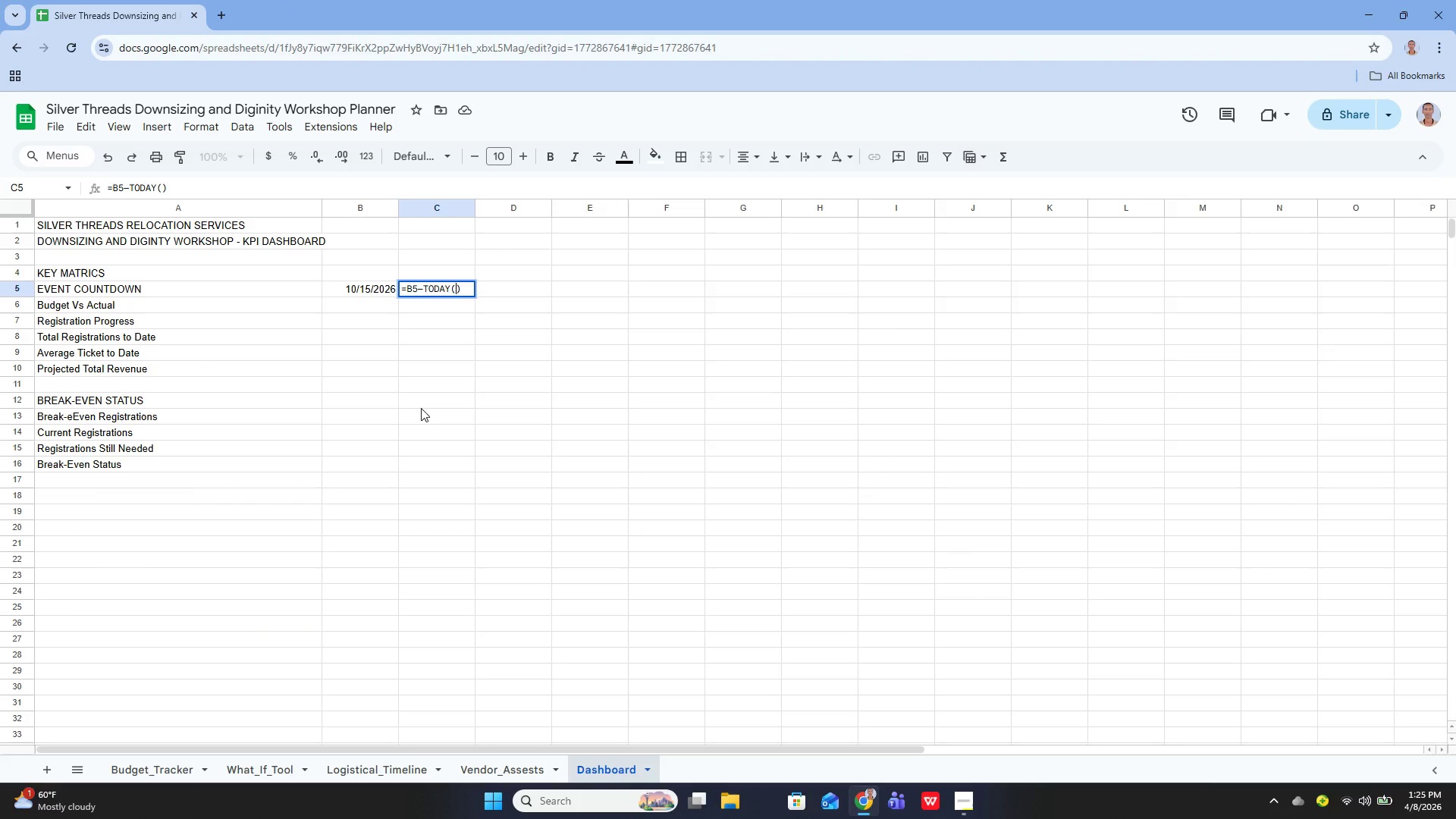 
key(ArrowLeft)
 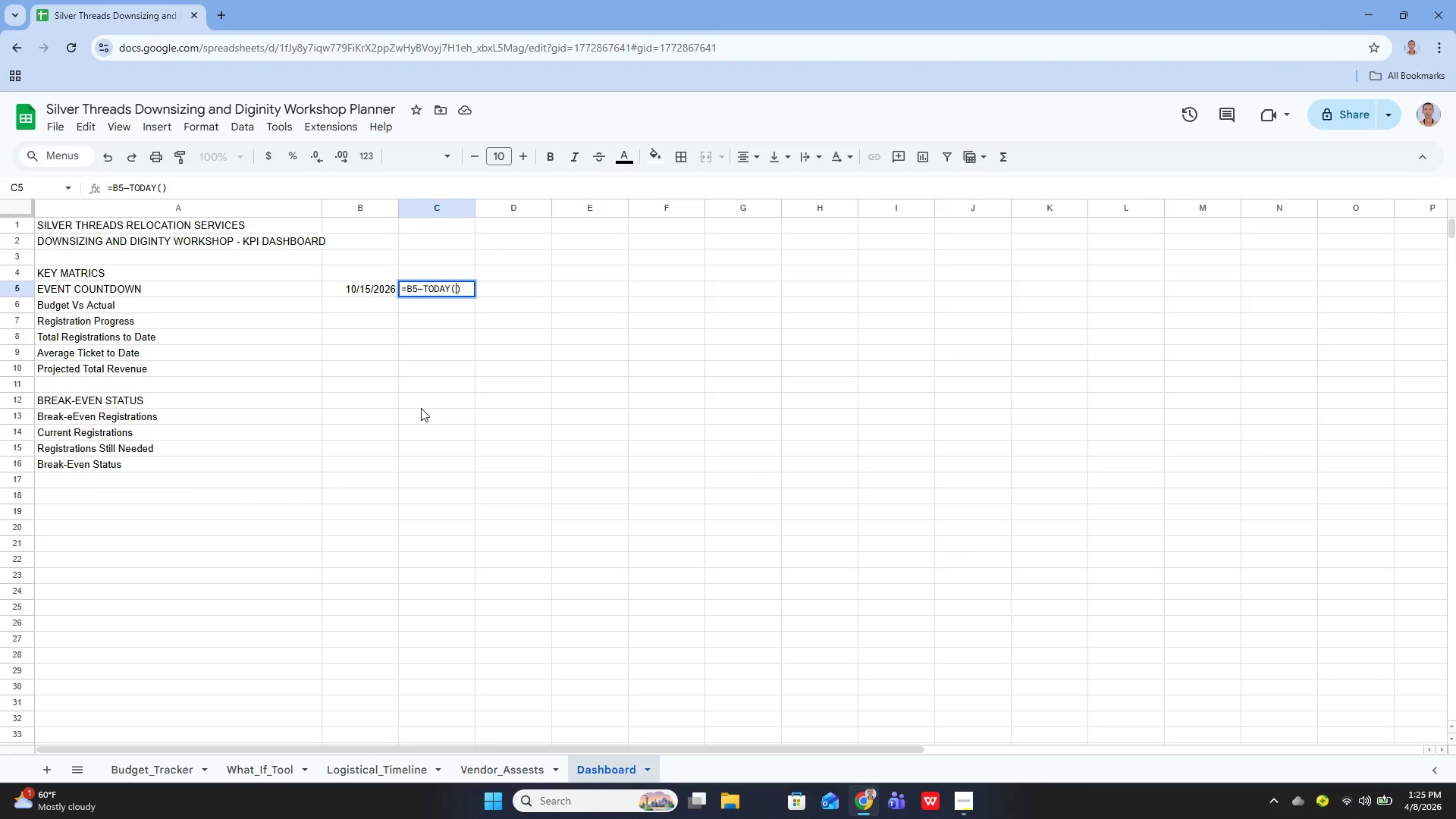 
key(ArrowLeft)
 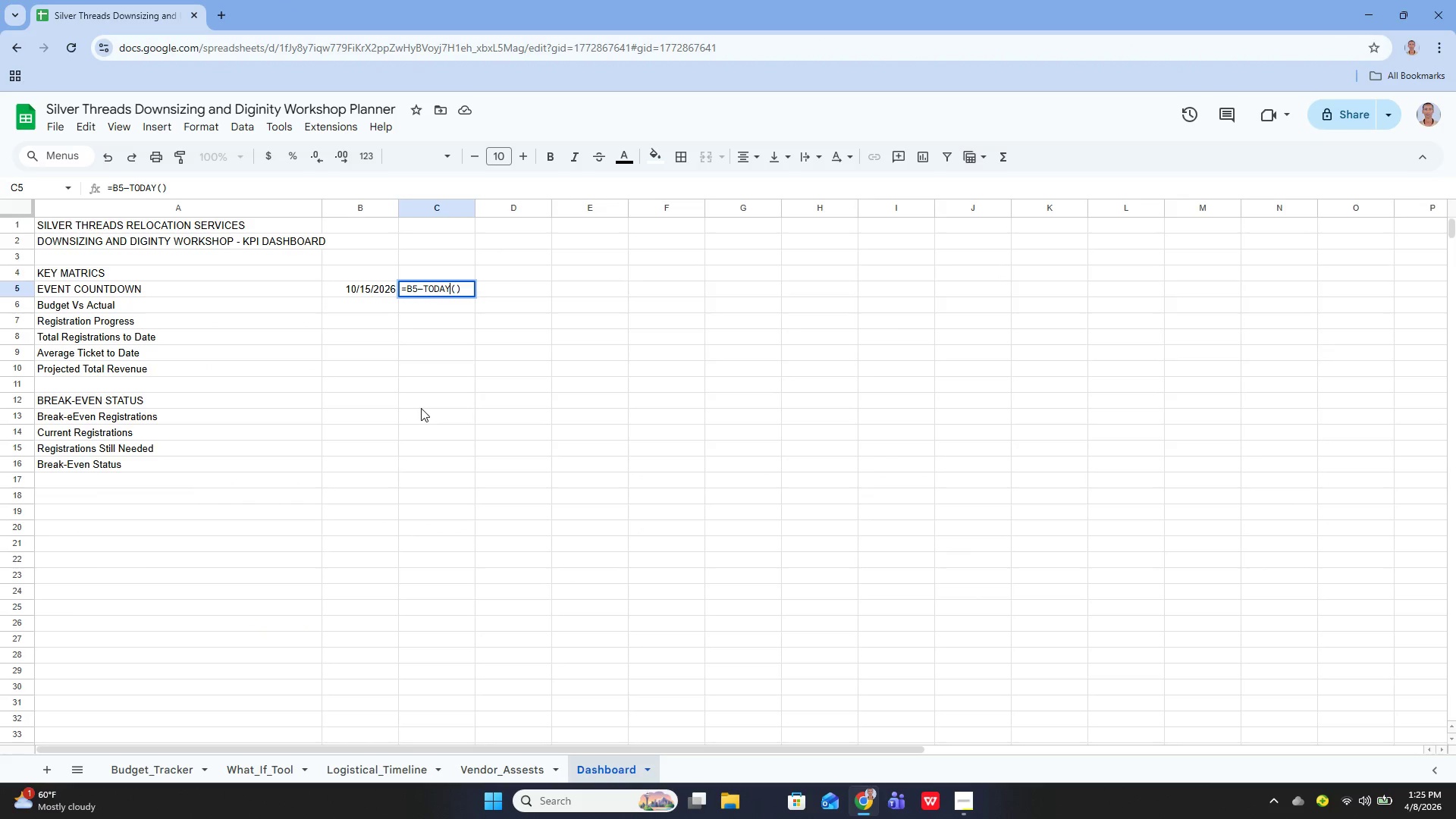 
key(ArrowLeft)
 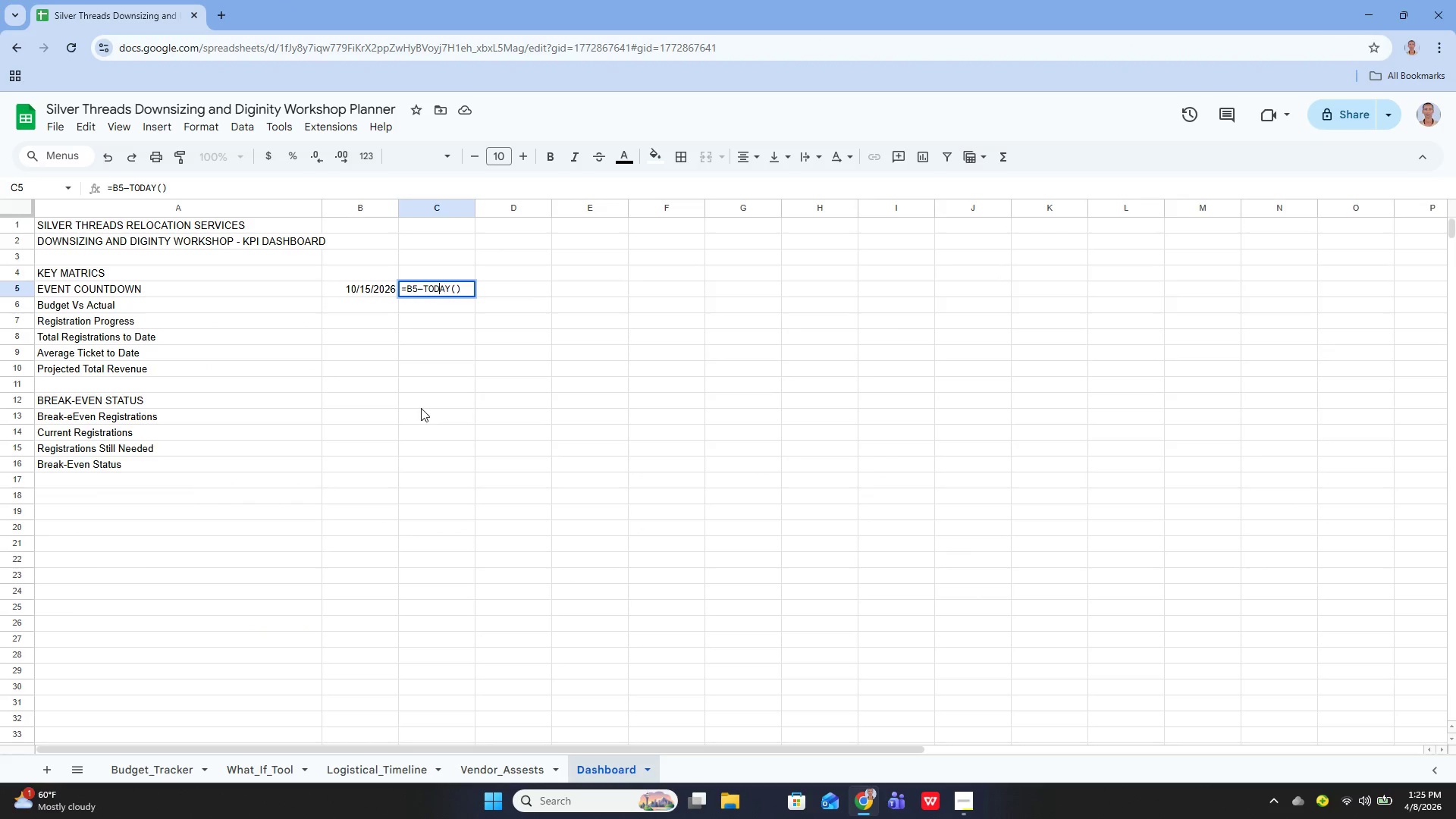 
key(ArrowLeft)
 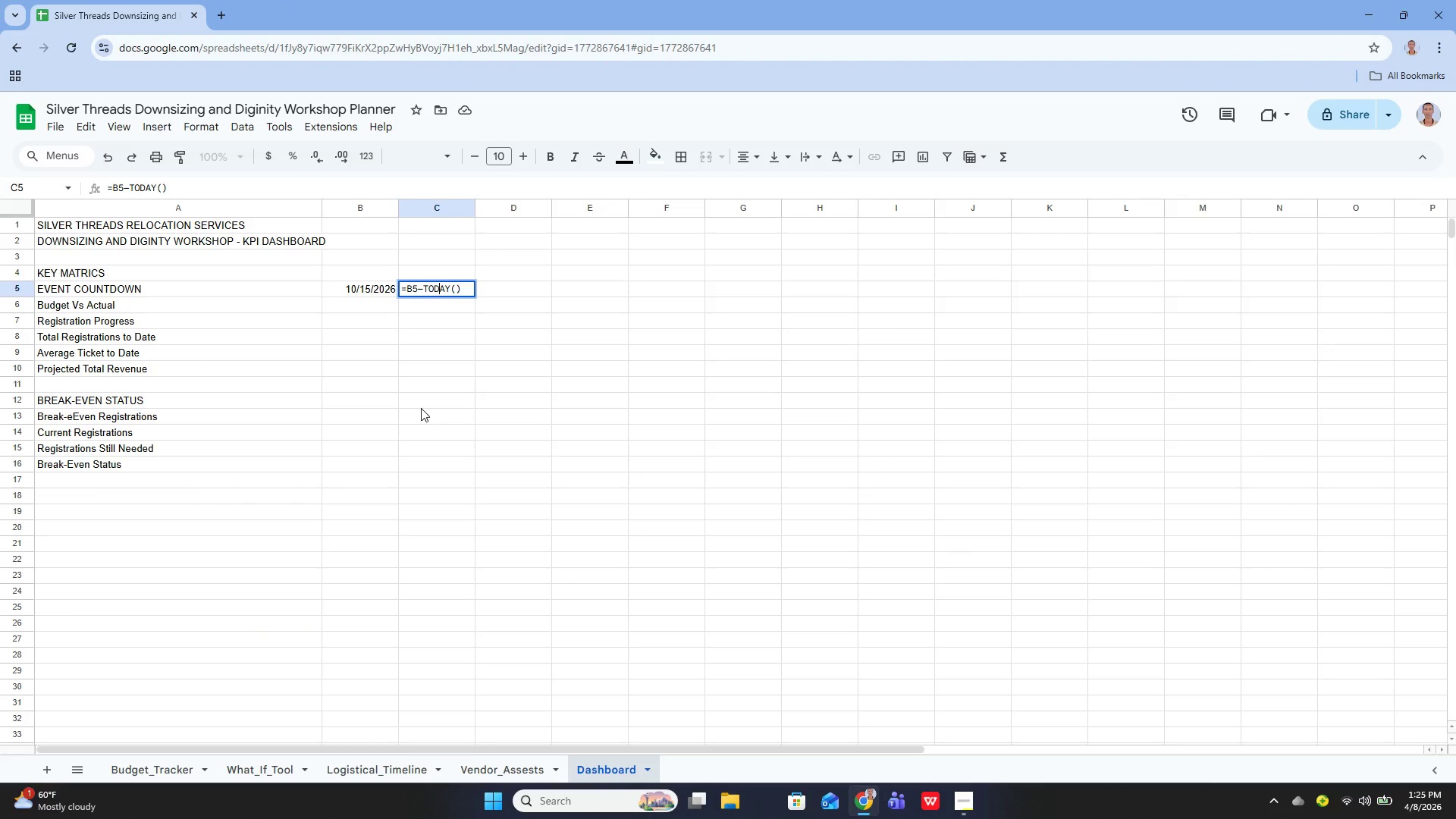 
key(ArrowLeft)
 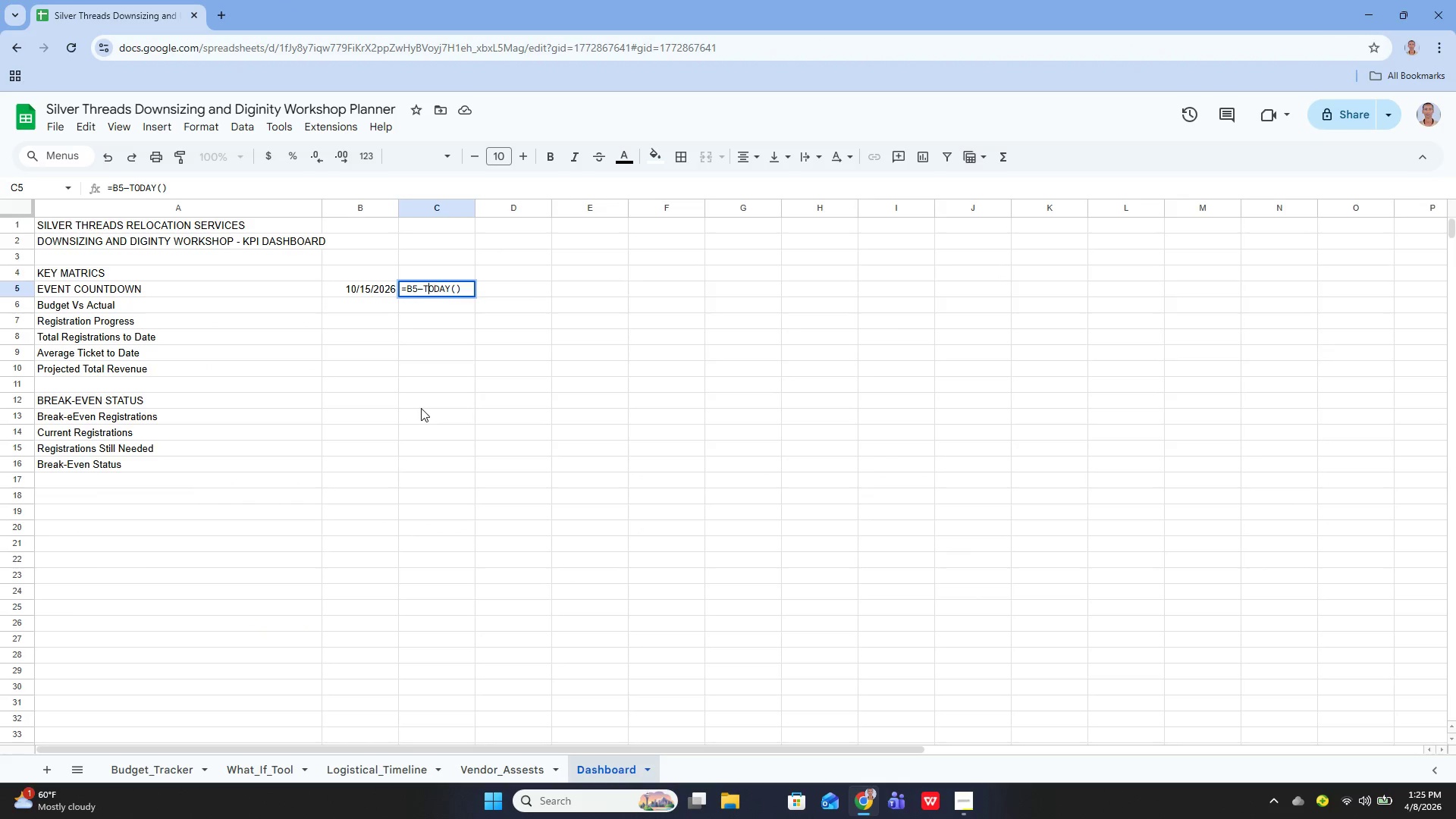 
key(ArrowLeft)
 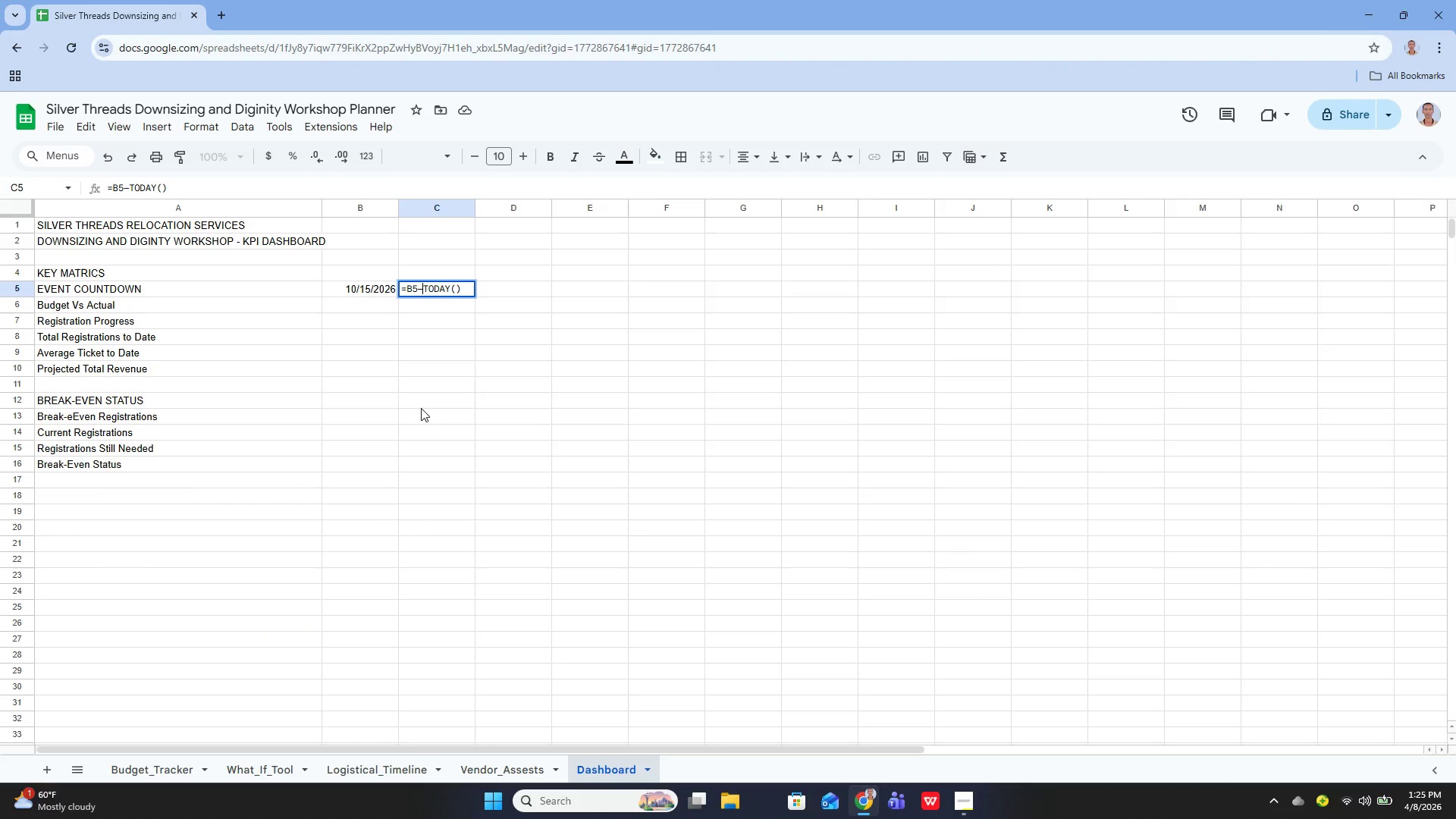 
key(ArrowLeft)
 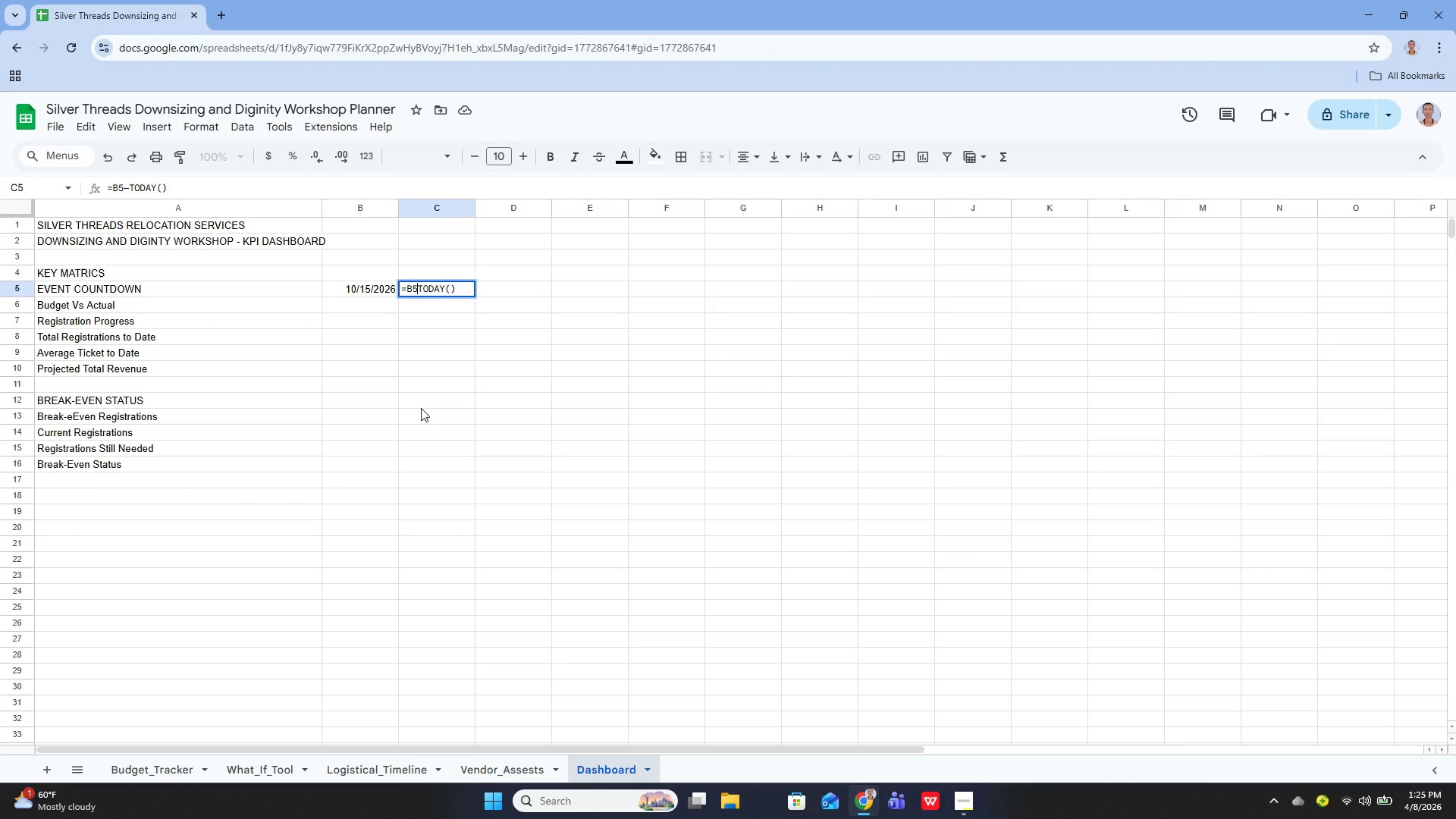 
key(Backspace)
 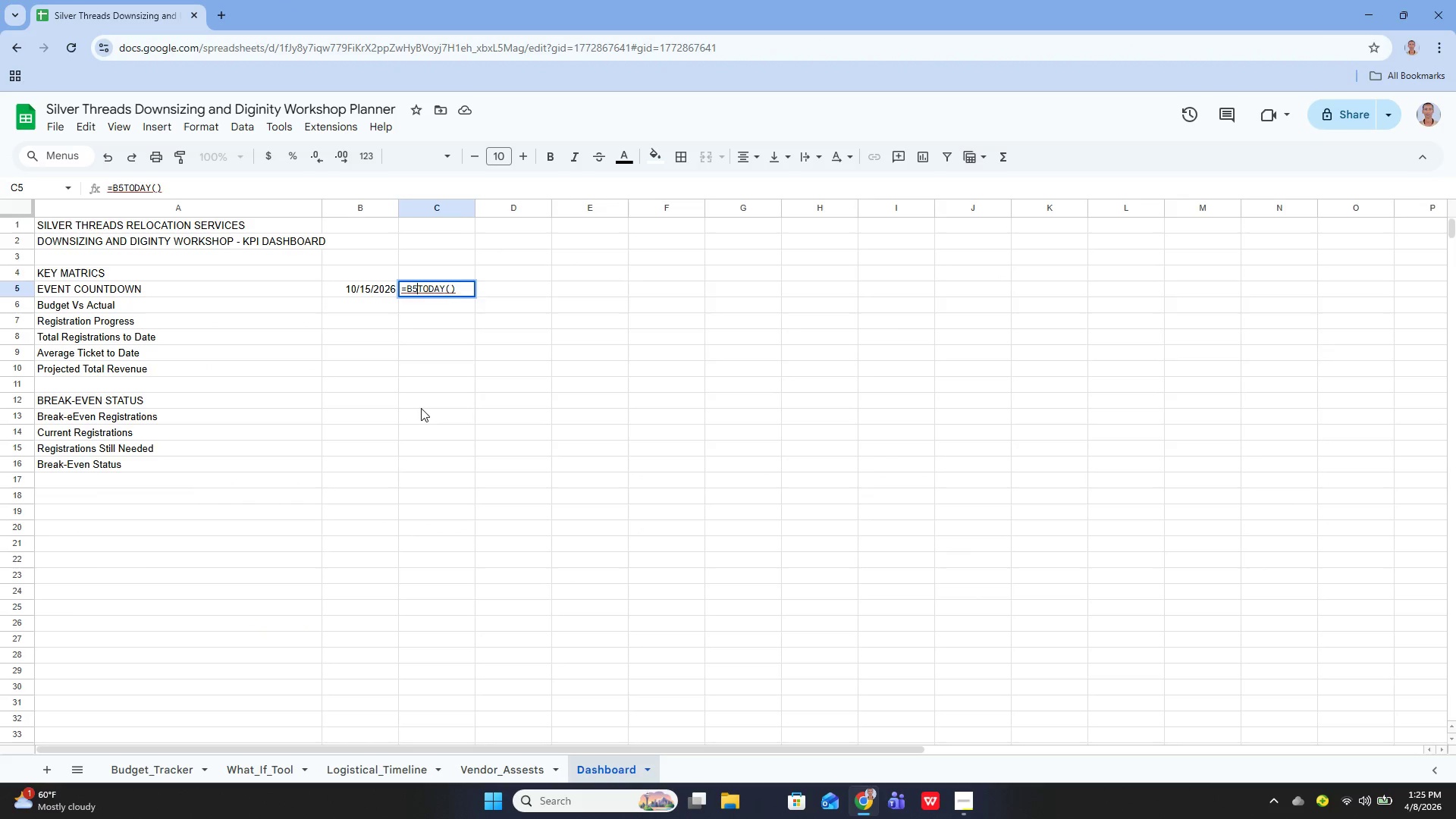 
key(Minus)
 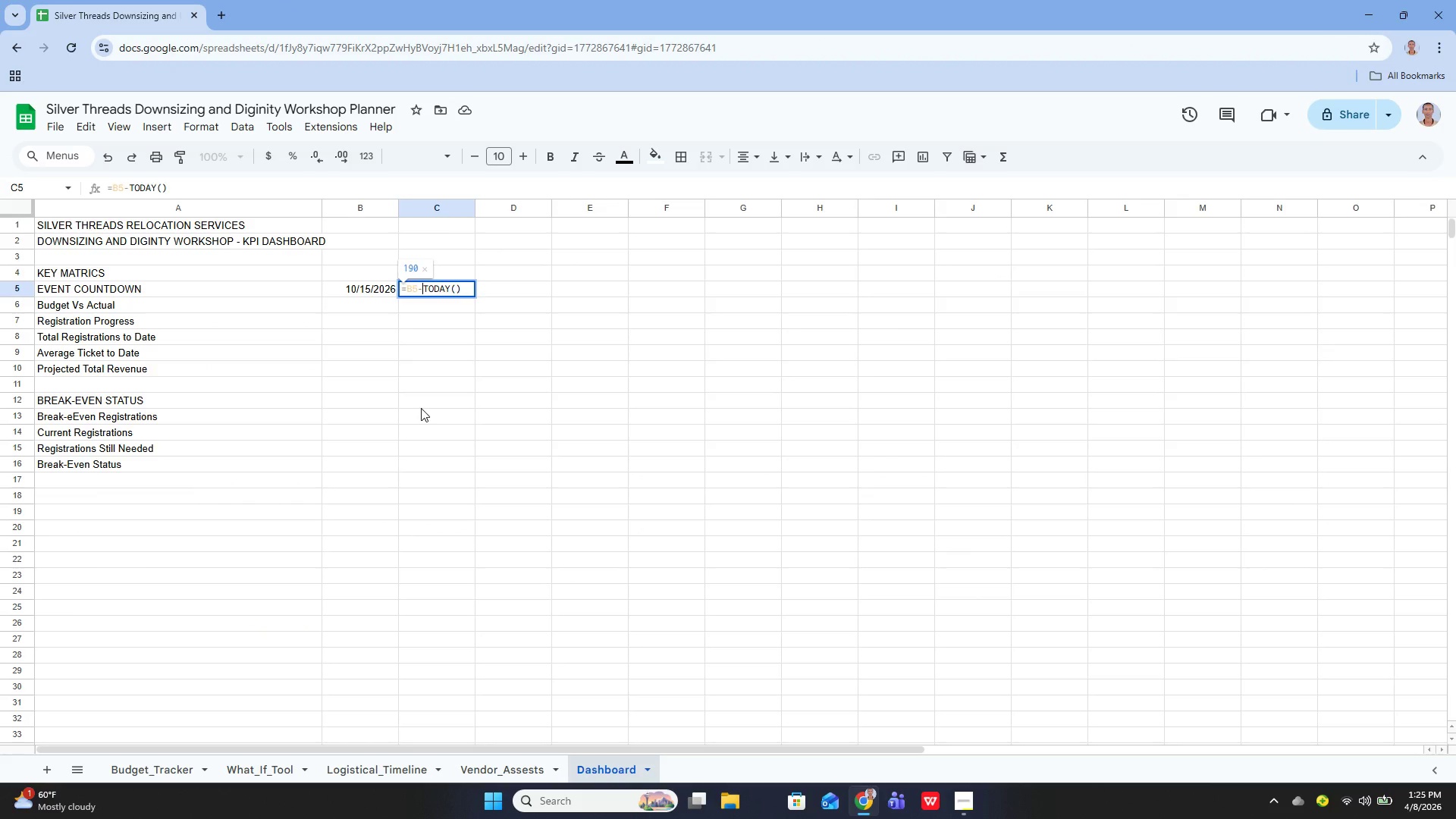 
key(Enter)
 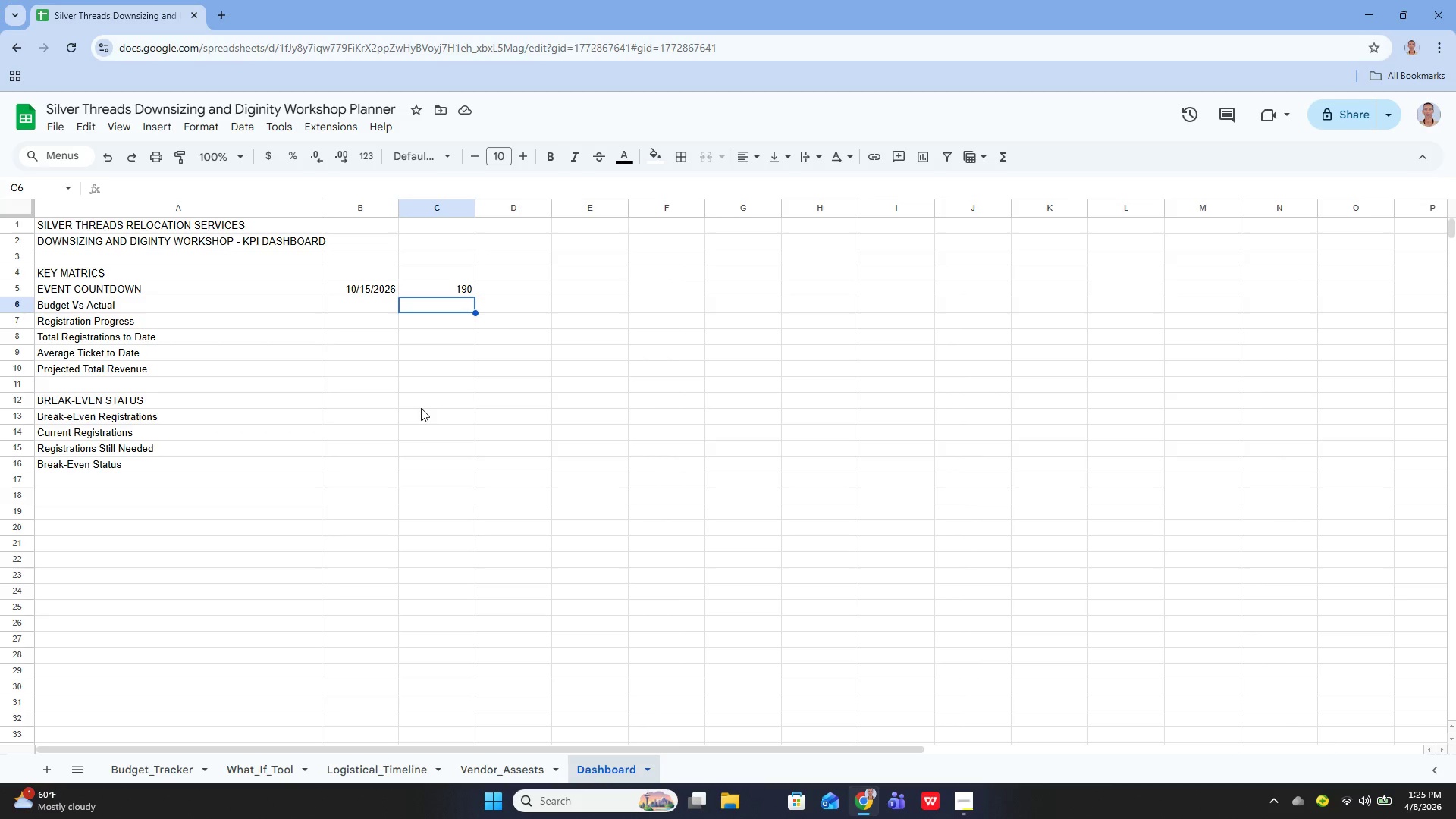 
wait(12.59)
 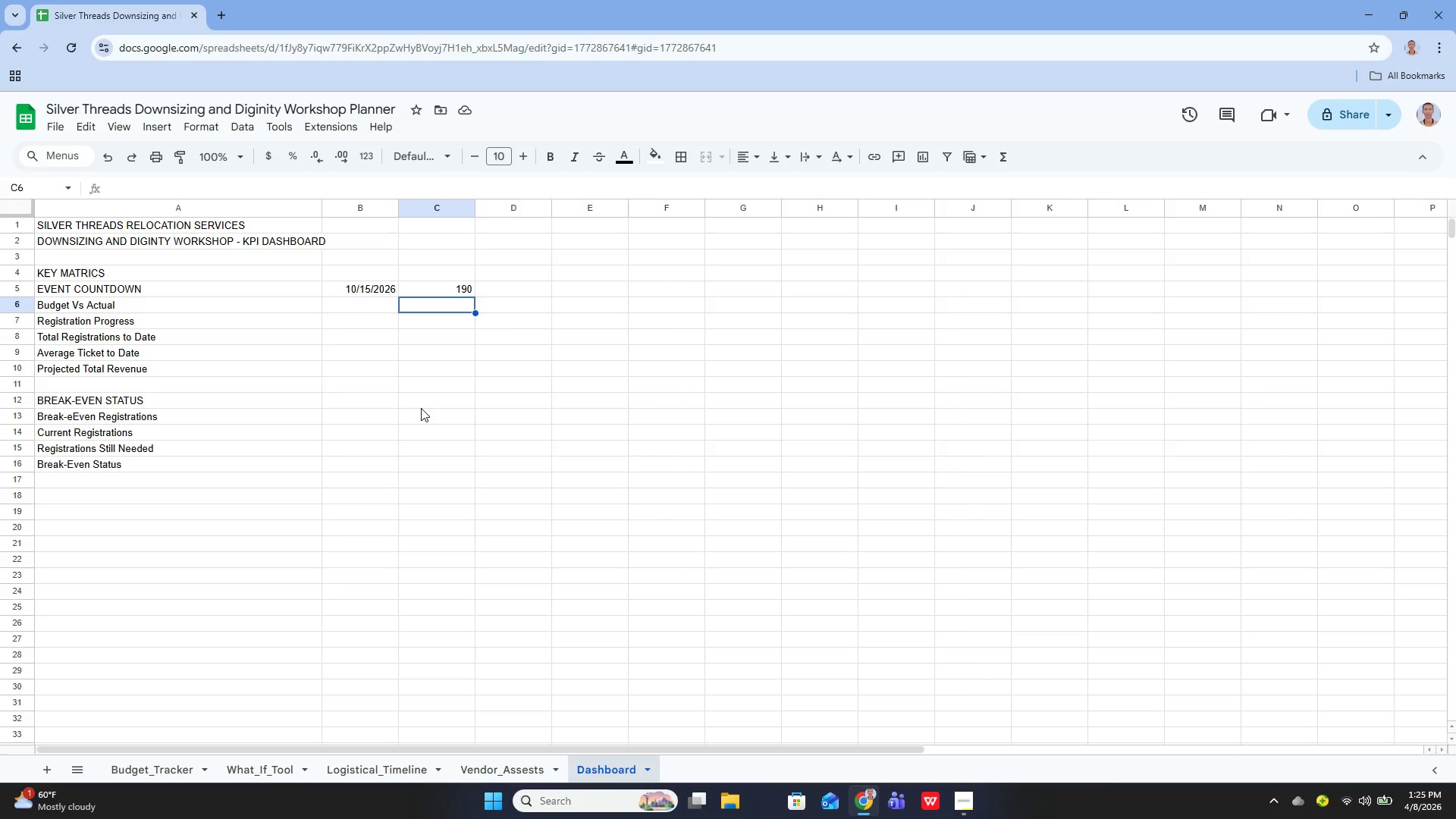 
key(ArrowUp)
 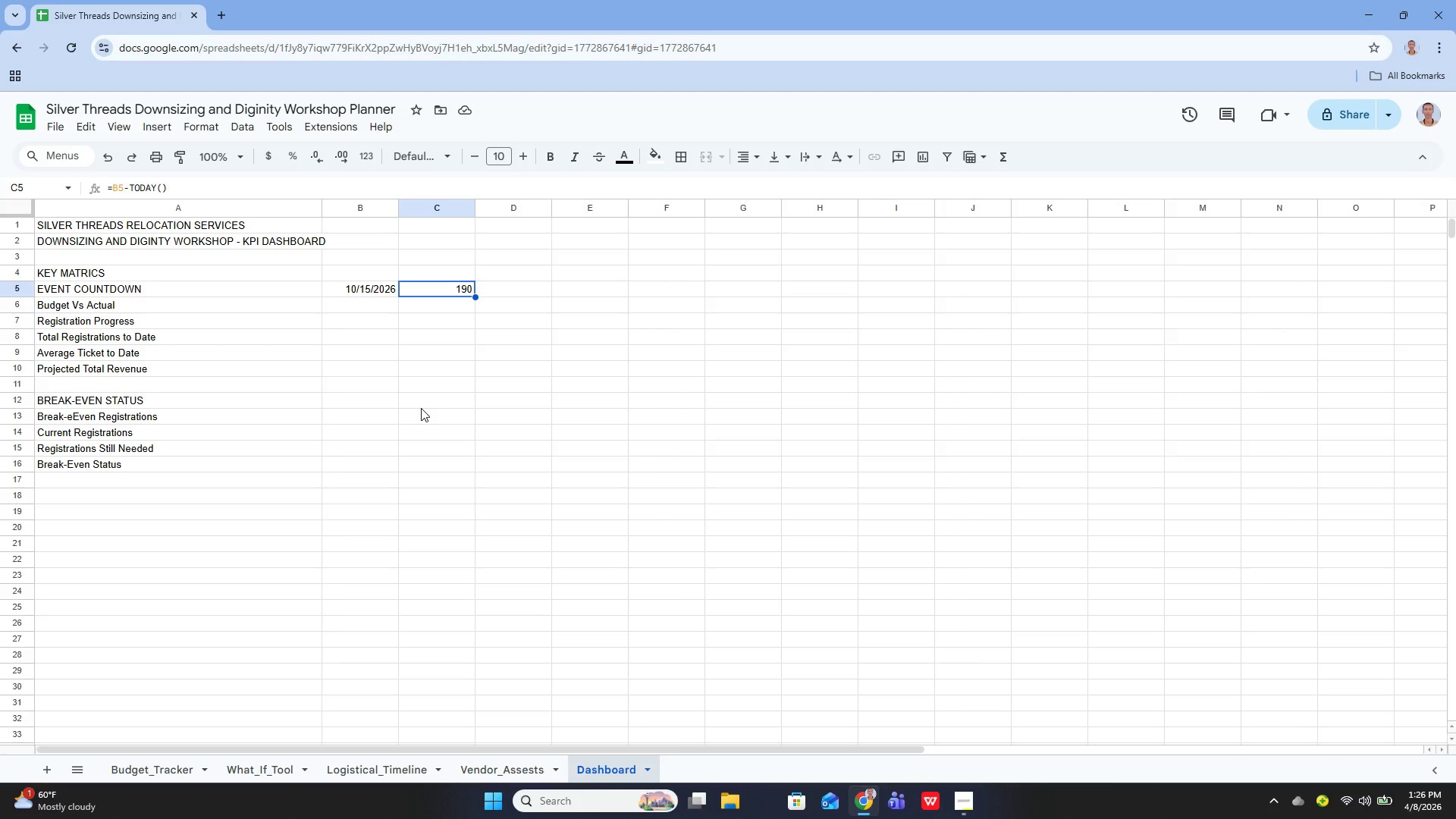 
key(ArrowRight)
 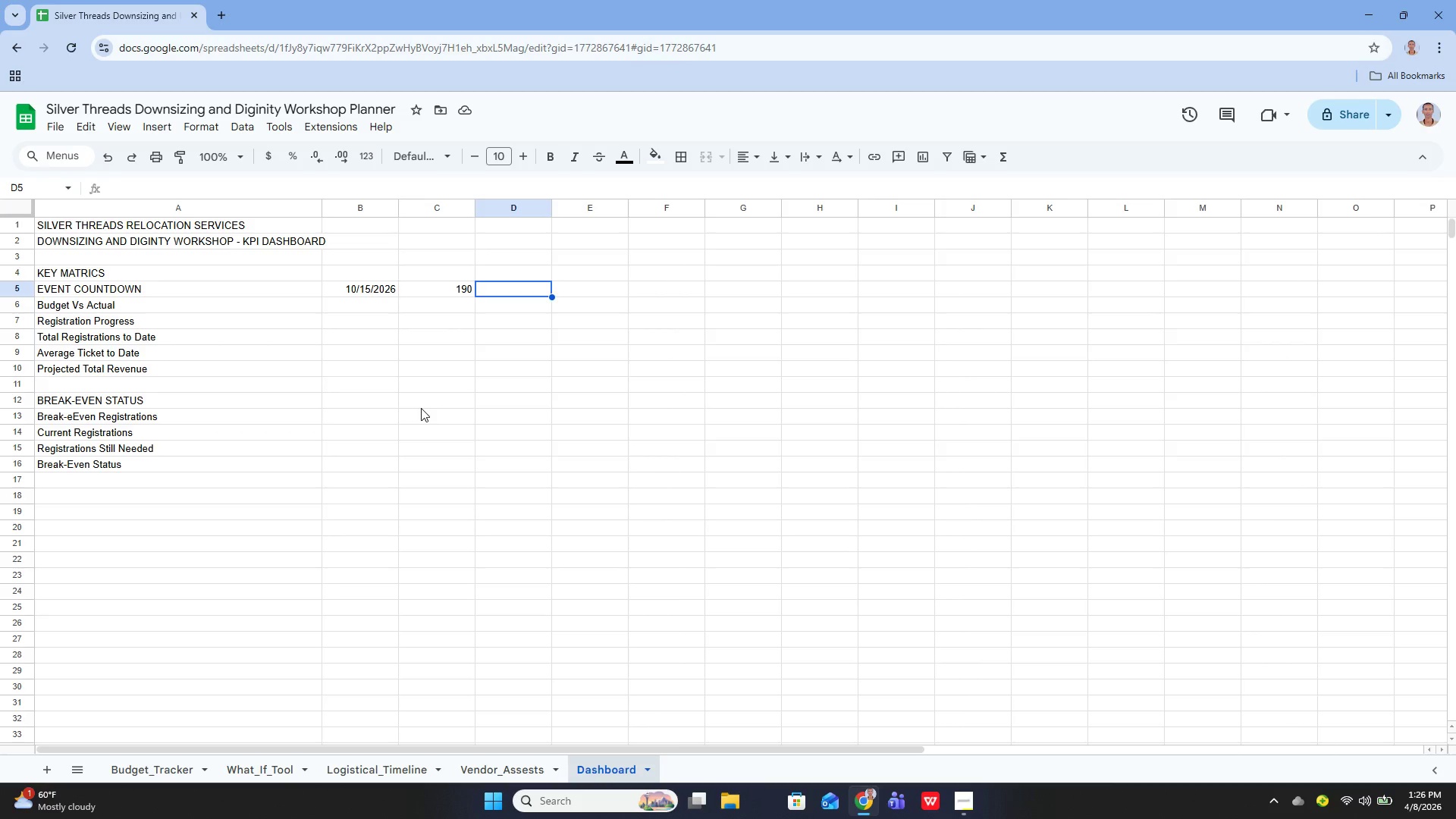 
key(Enter)
 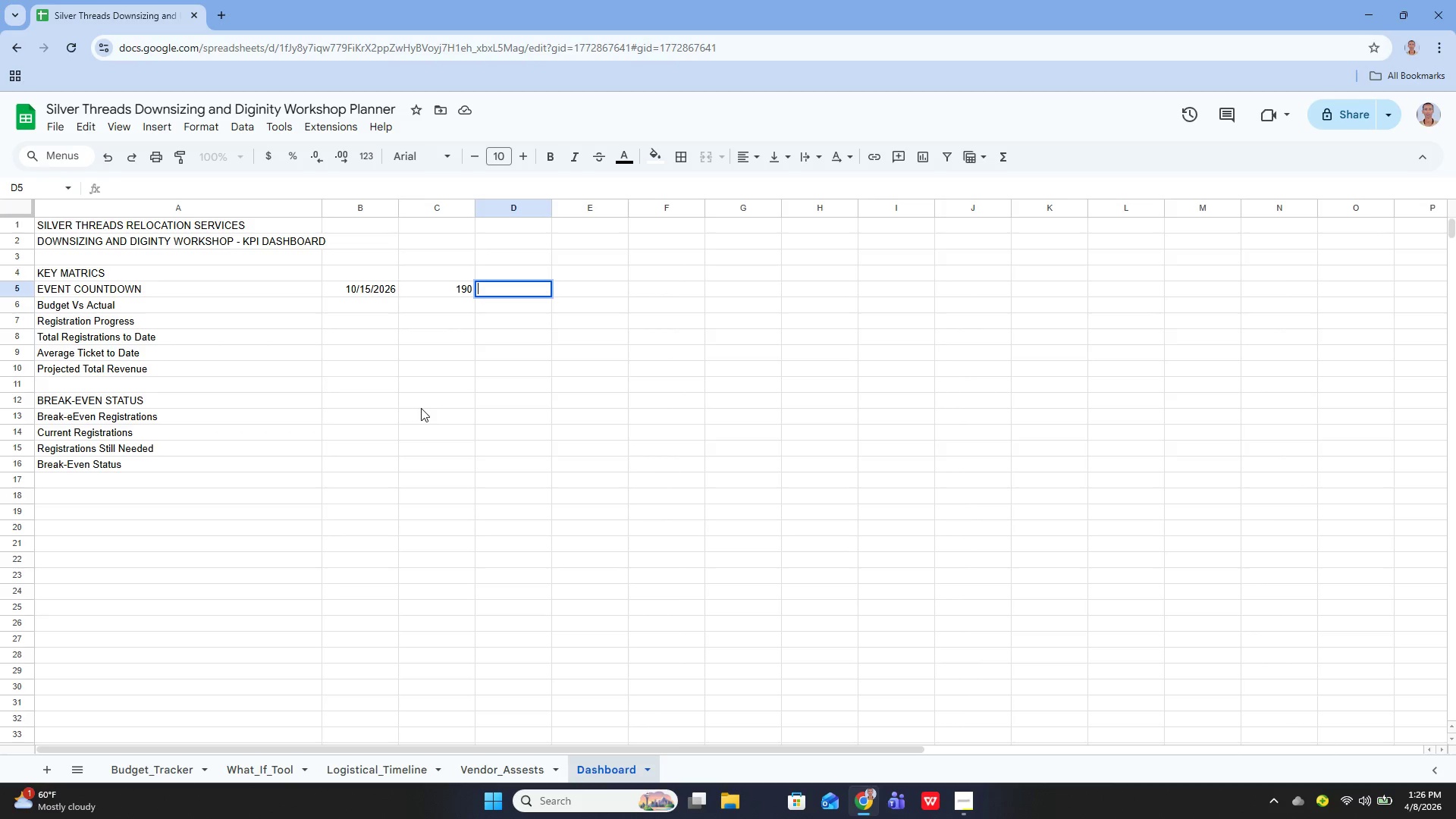 
type(DAYS UNITL W)
key(Backspace)
type(EVENT)
 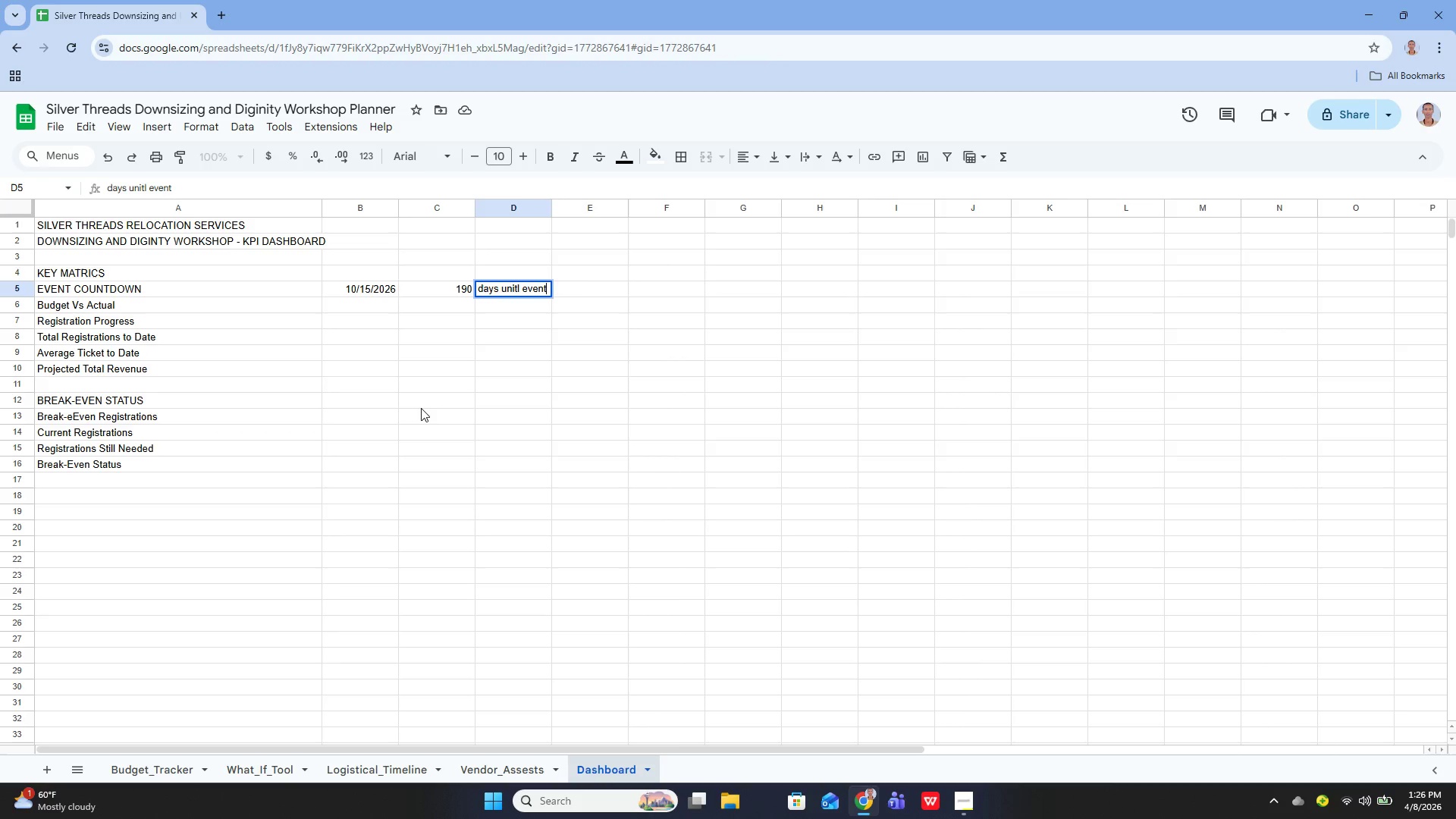 
key(Enter)
 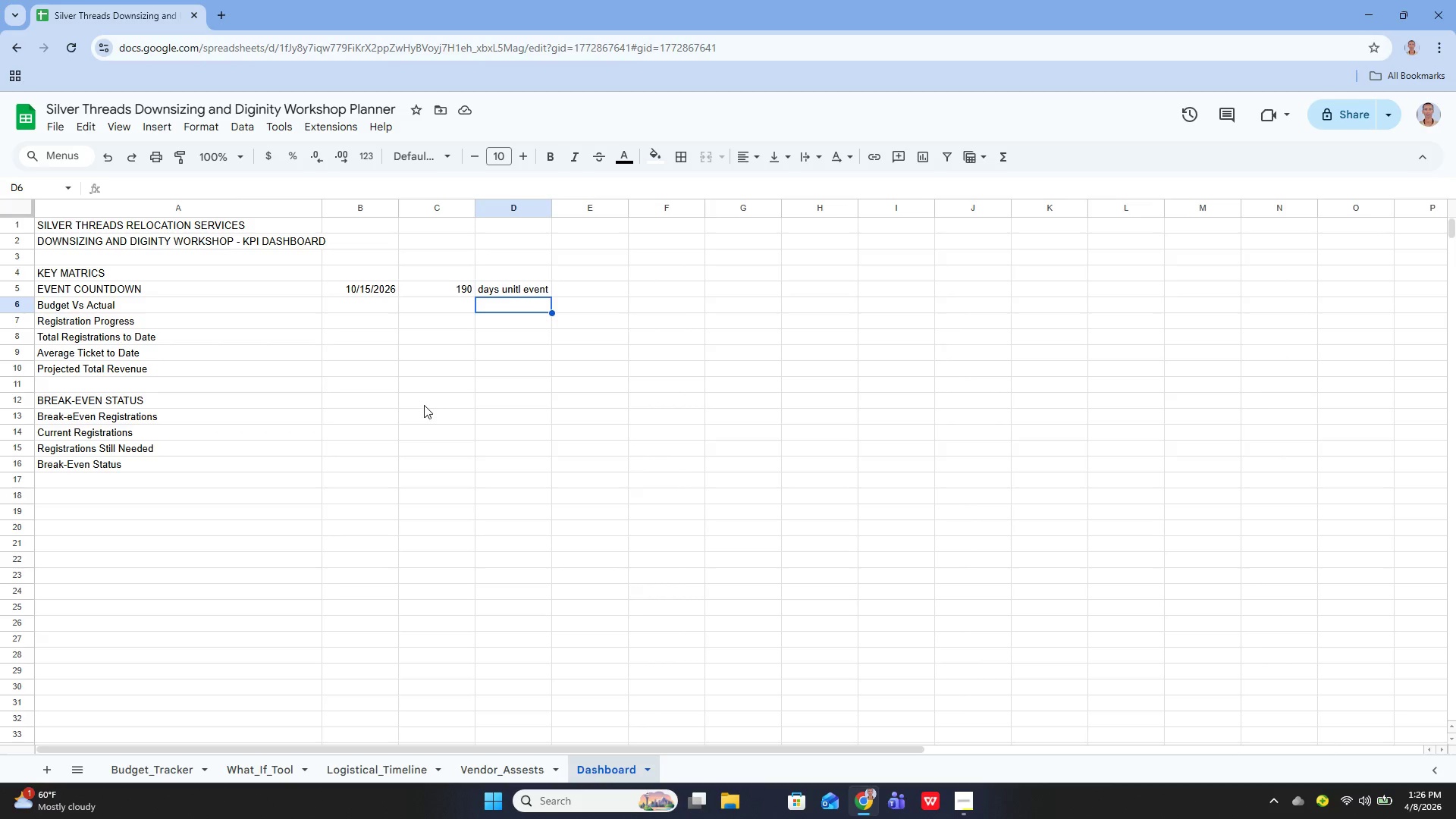 
wait(7.97)
 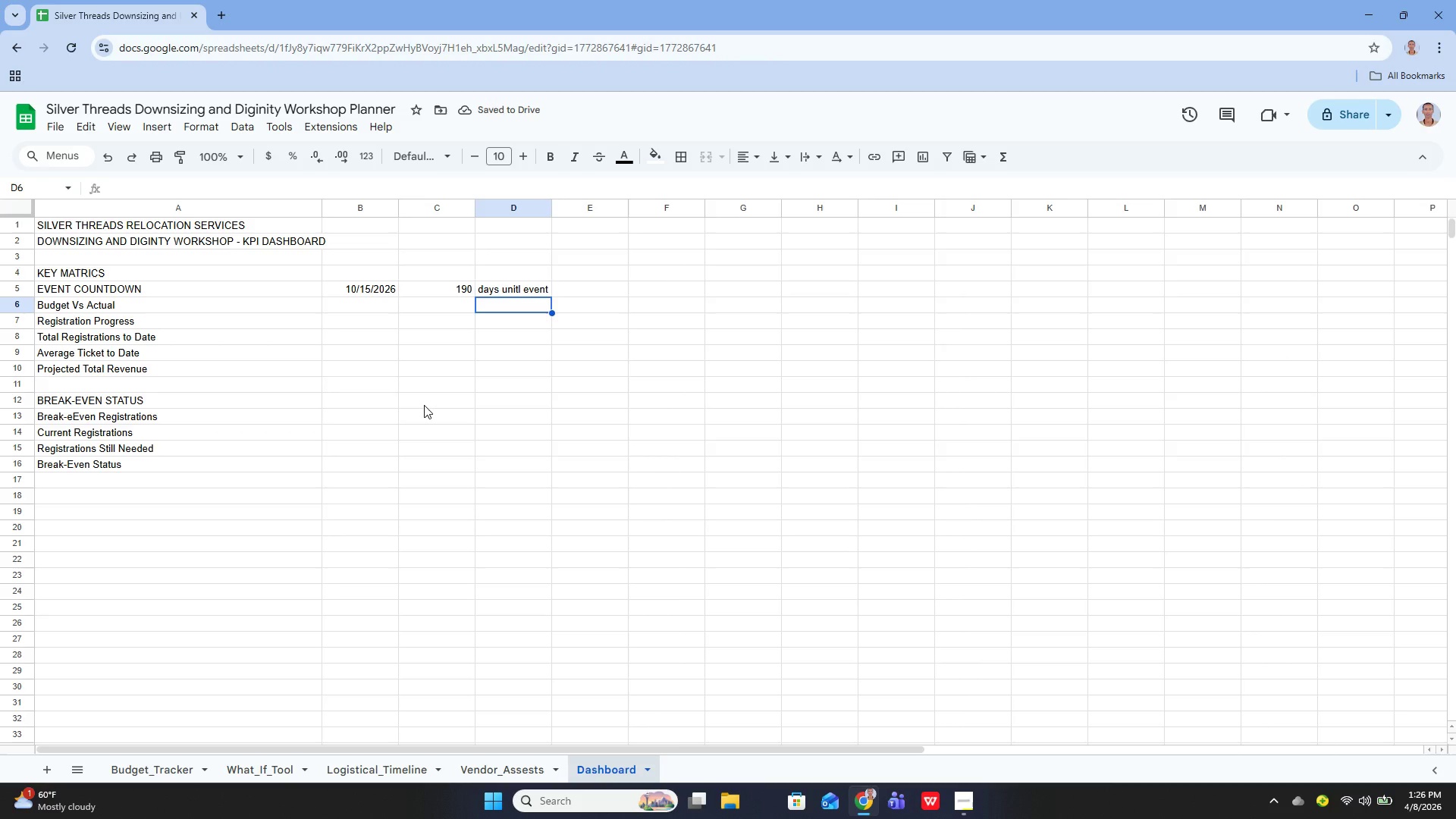 
key(ArrowUp)
 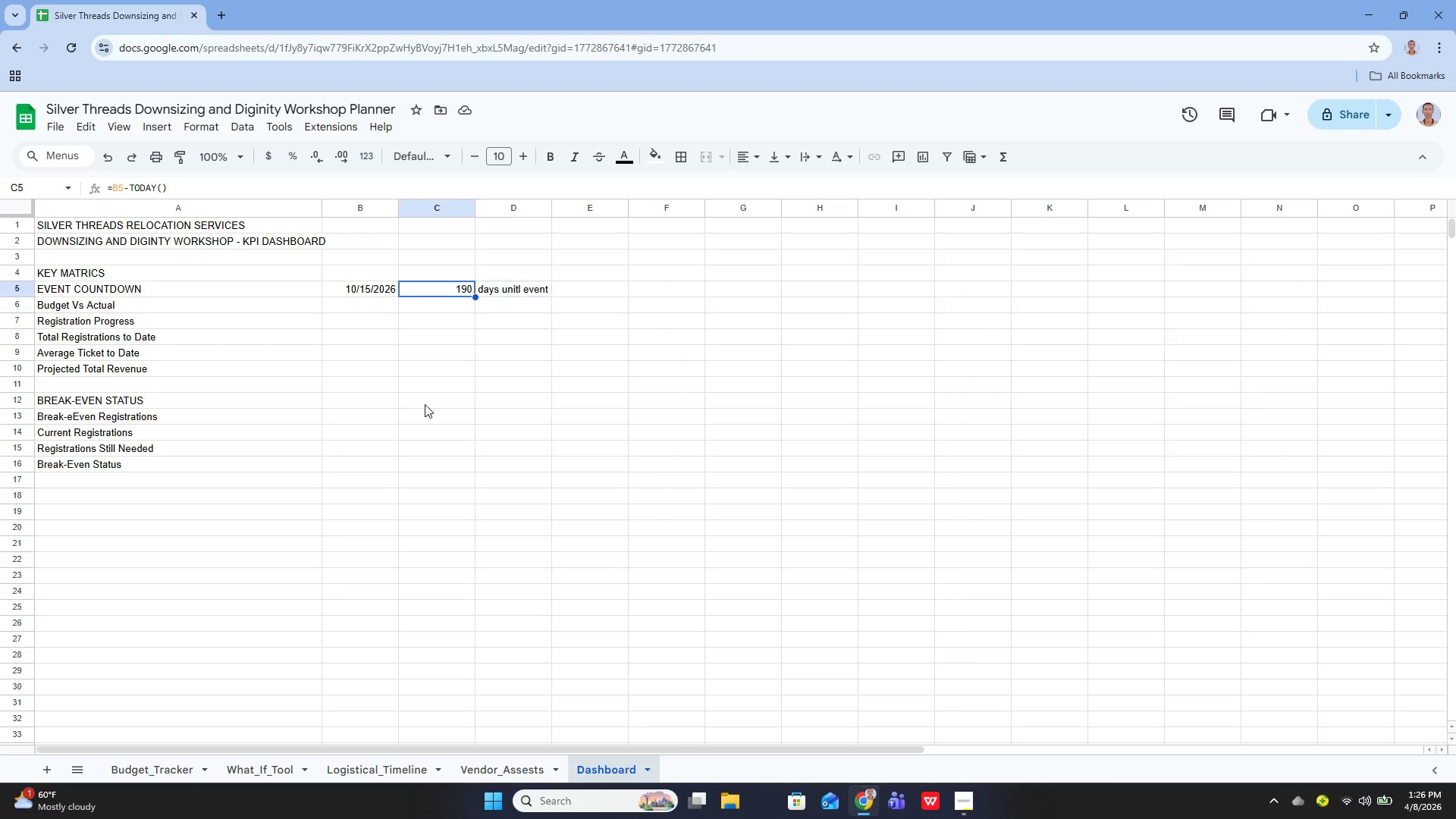 
key(ArrowLeft)
 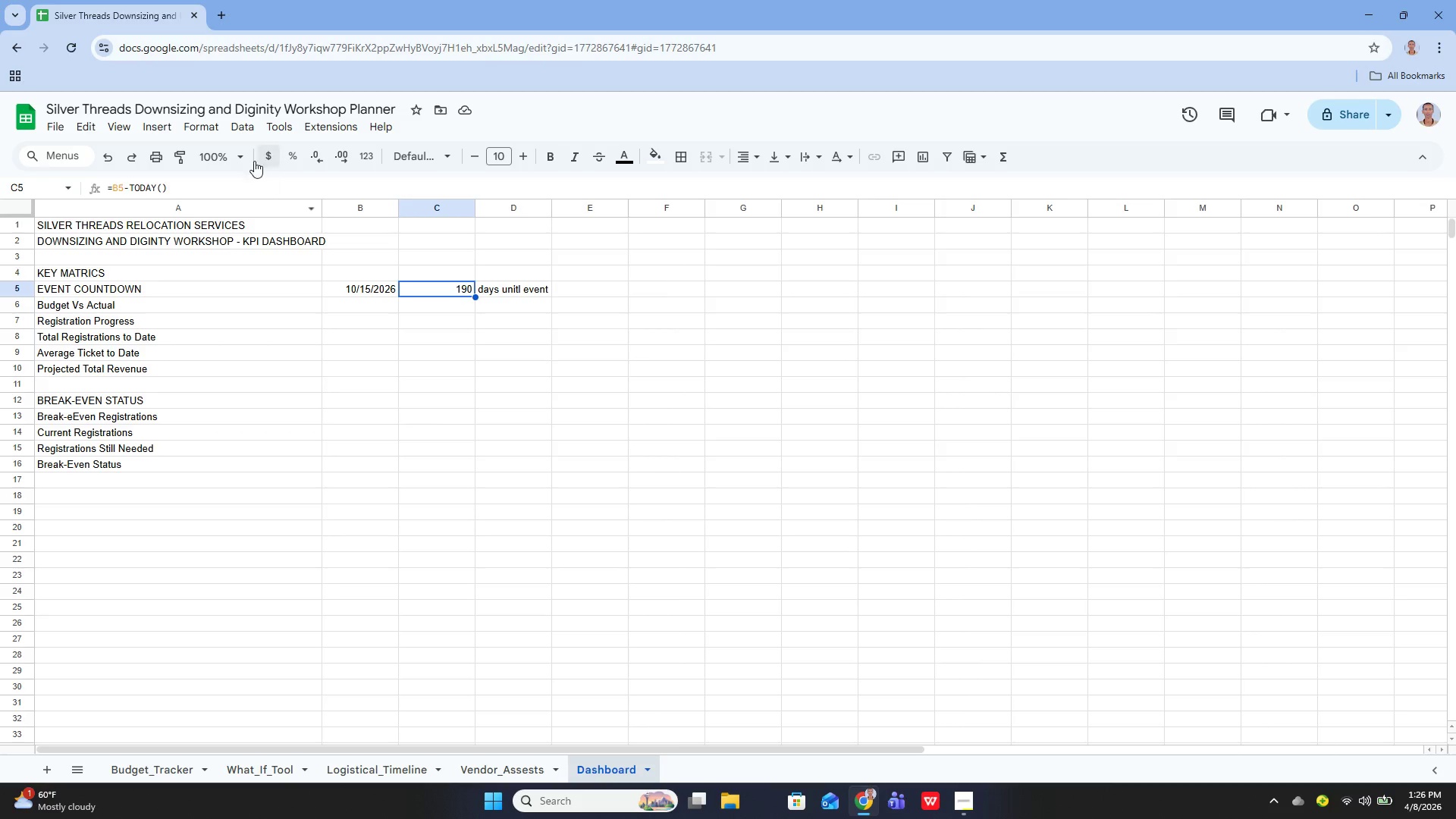 
left_click([204, 132])
 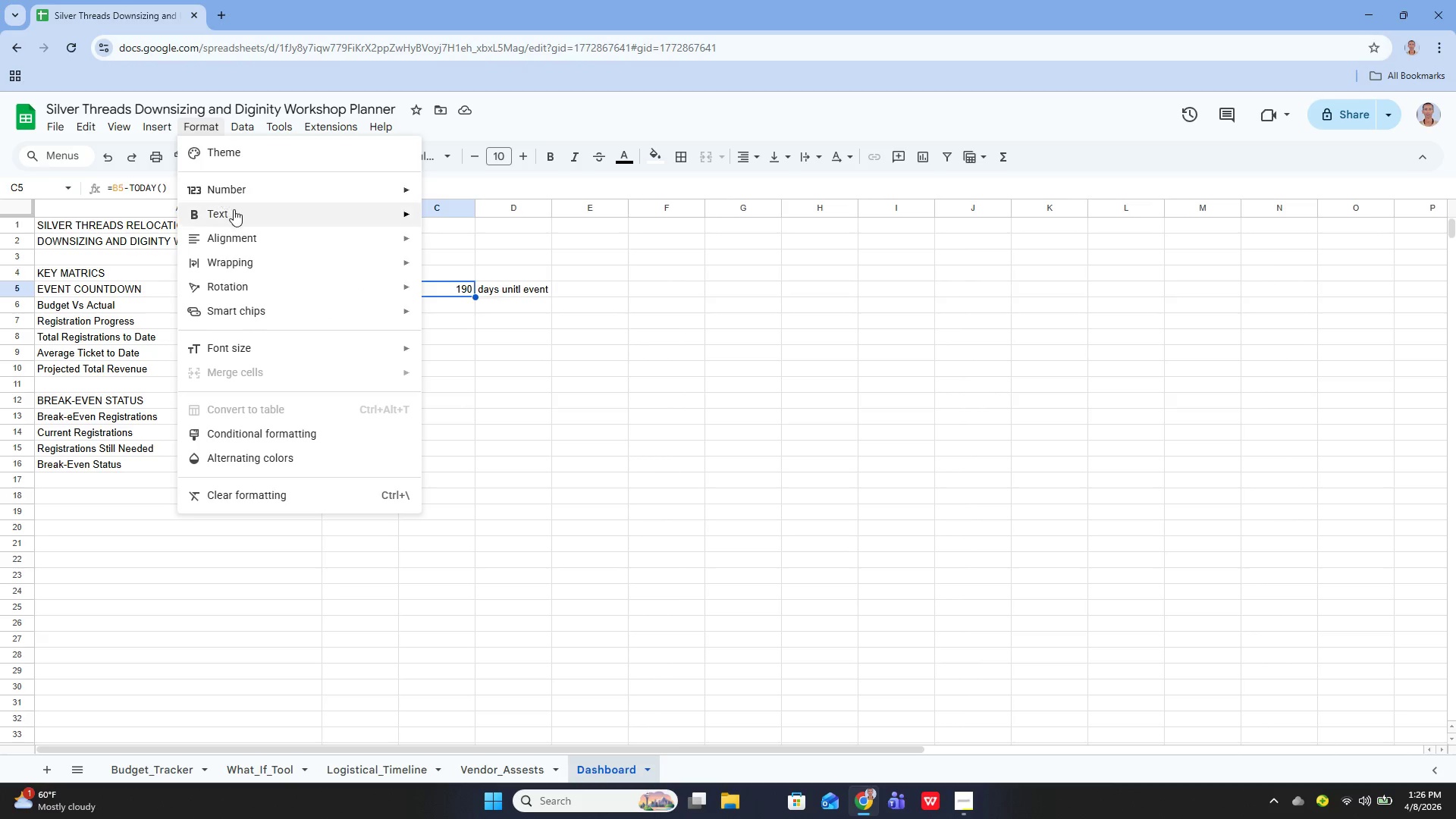 
mouse_move([274, 196])
 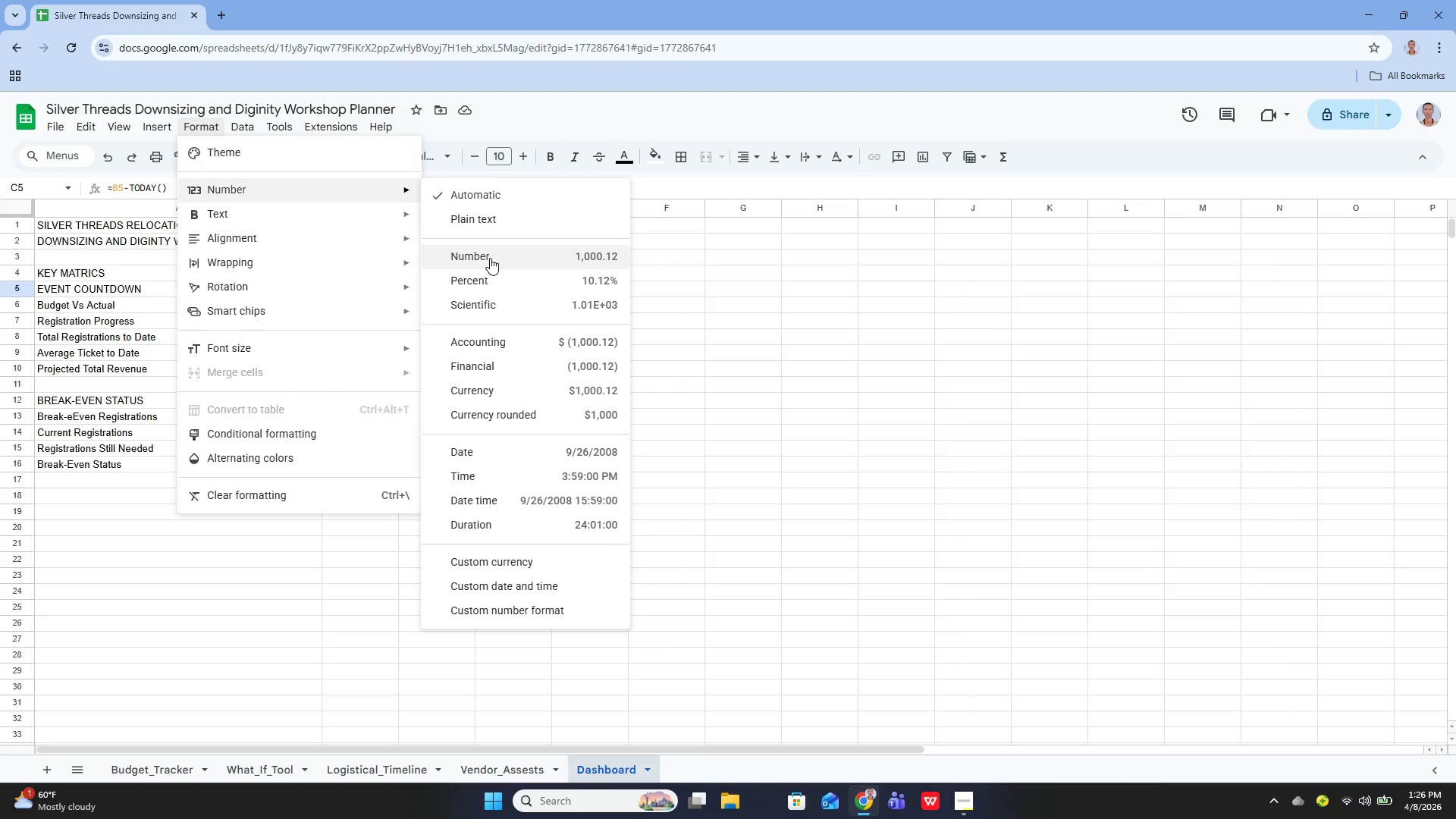 
left_click([490, 258])
 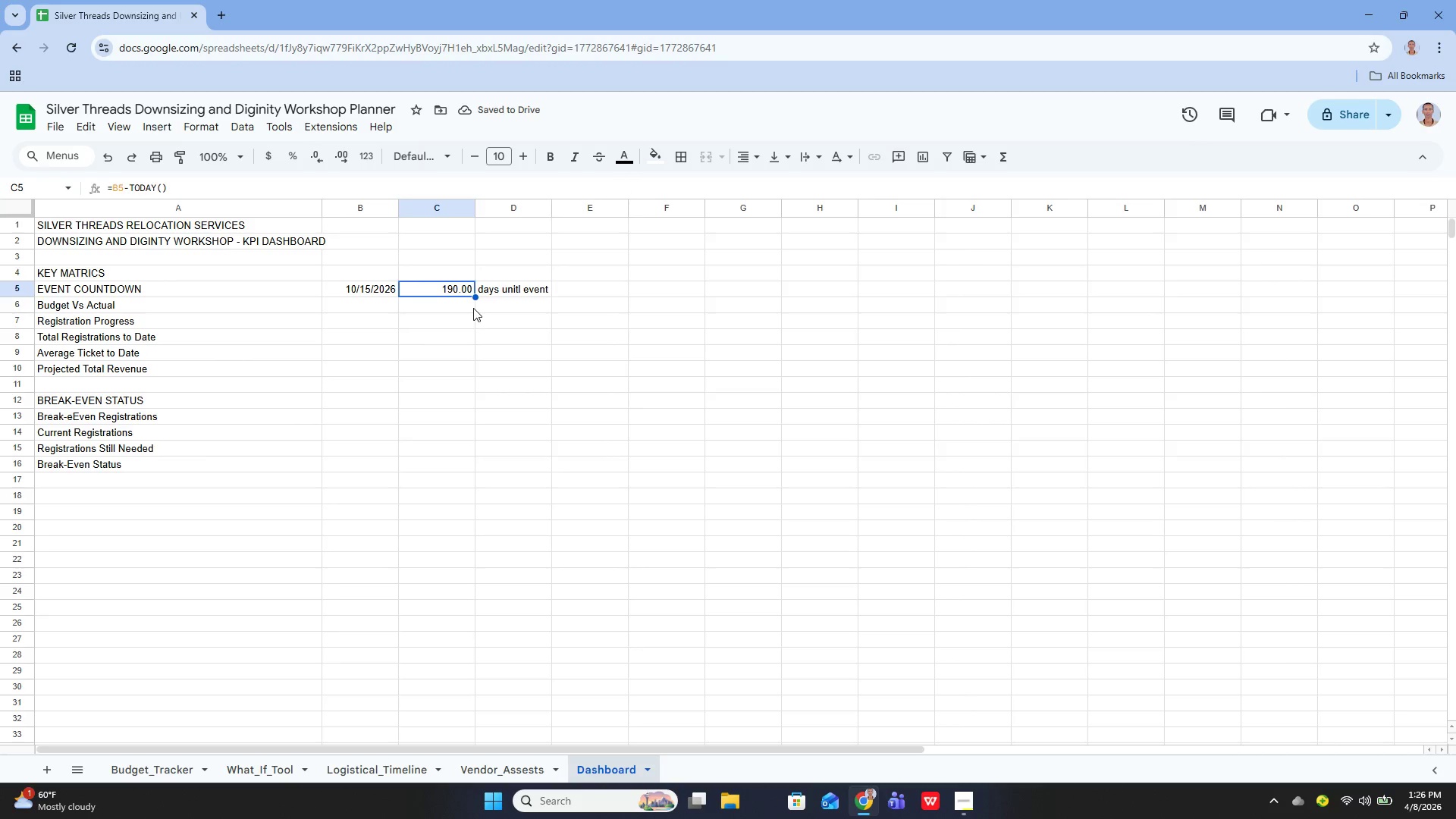 
key(Control+ControlLeft)
 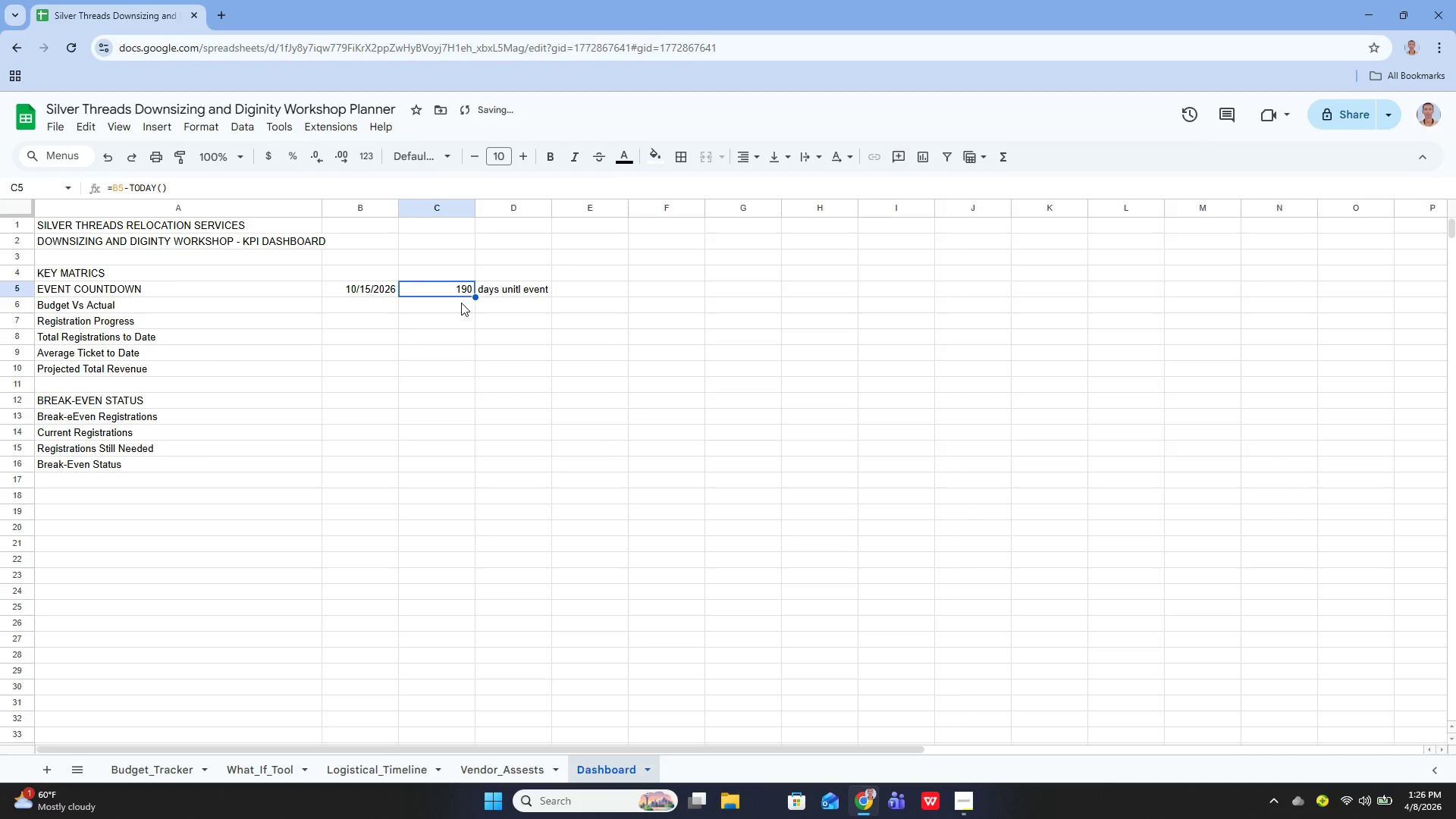 
key(Control+Z)
 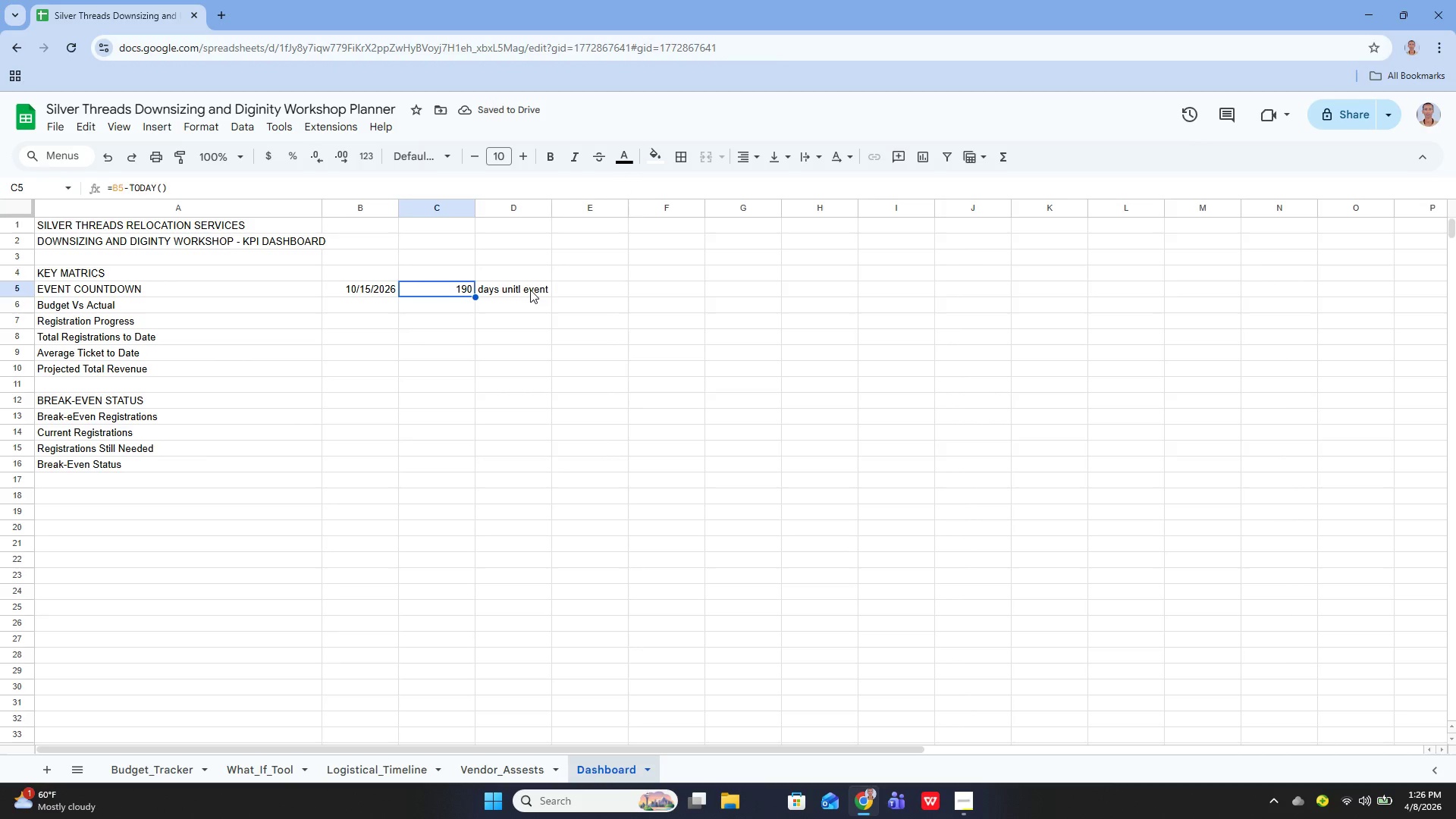 
wait(8.73)
 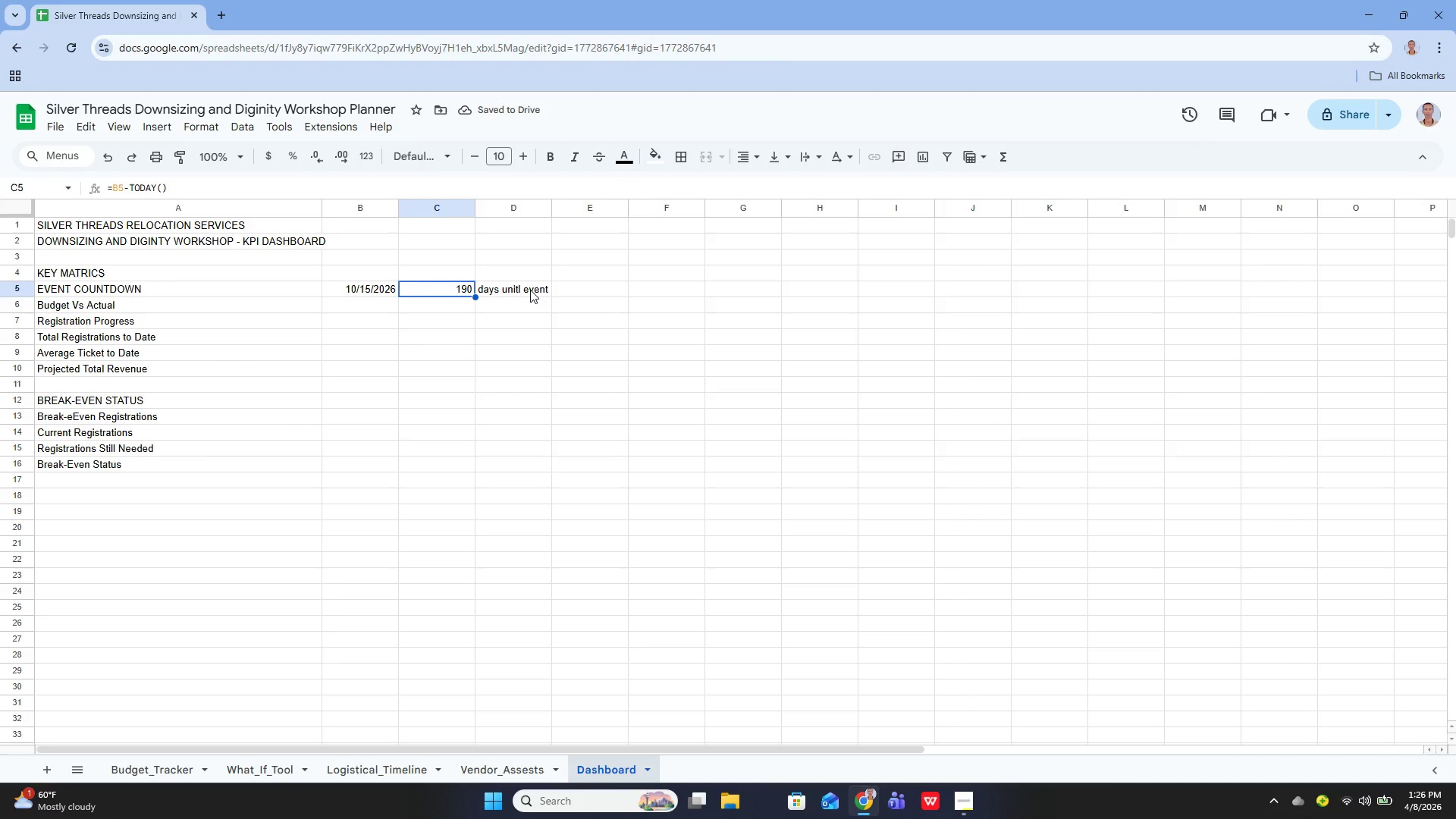 
left_click([372, 307])
 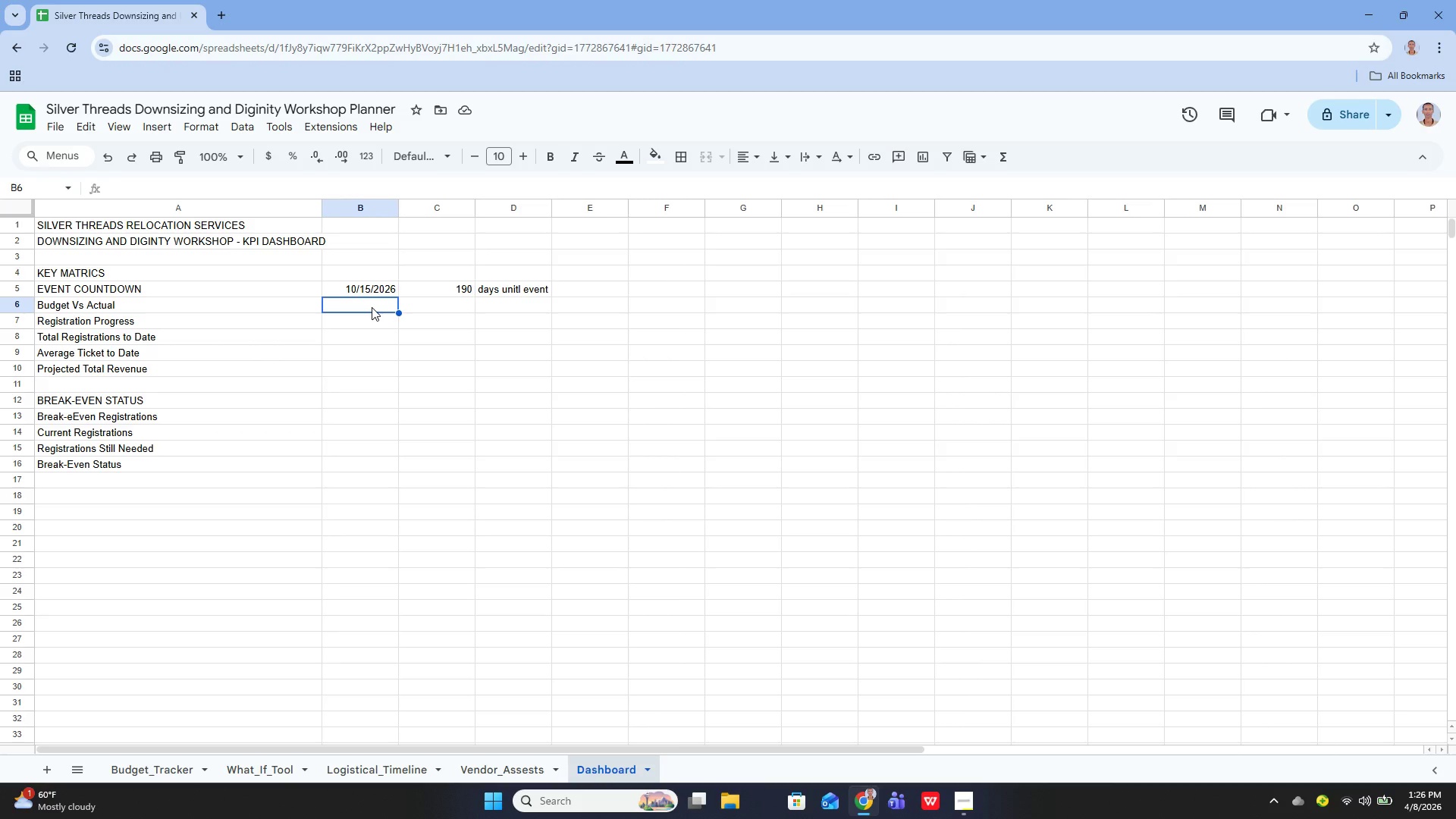 
key(Enter)
 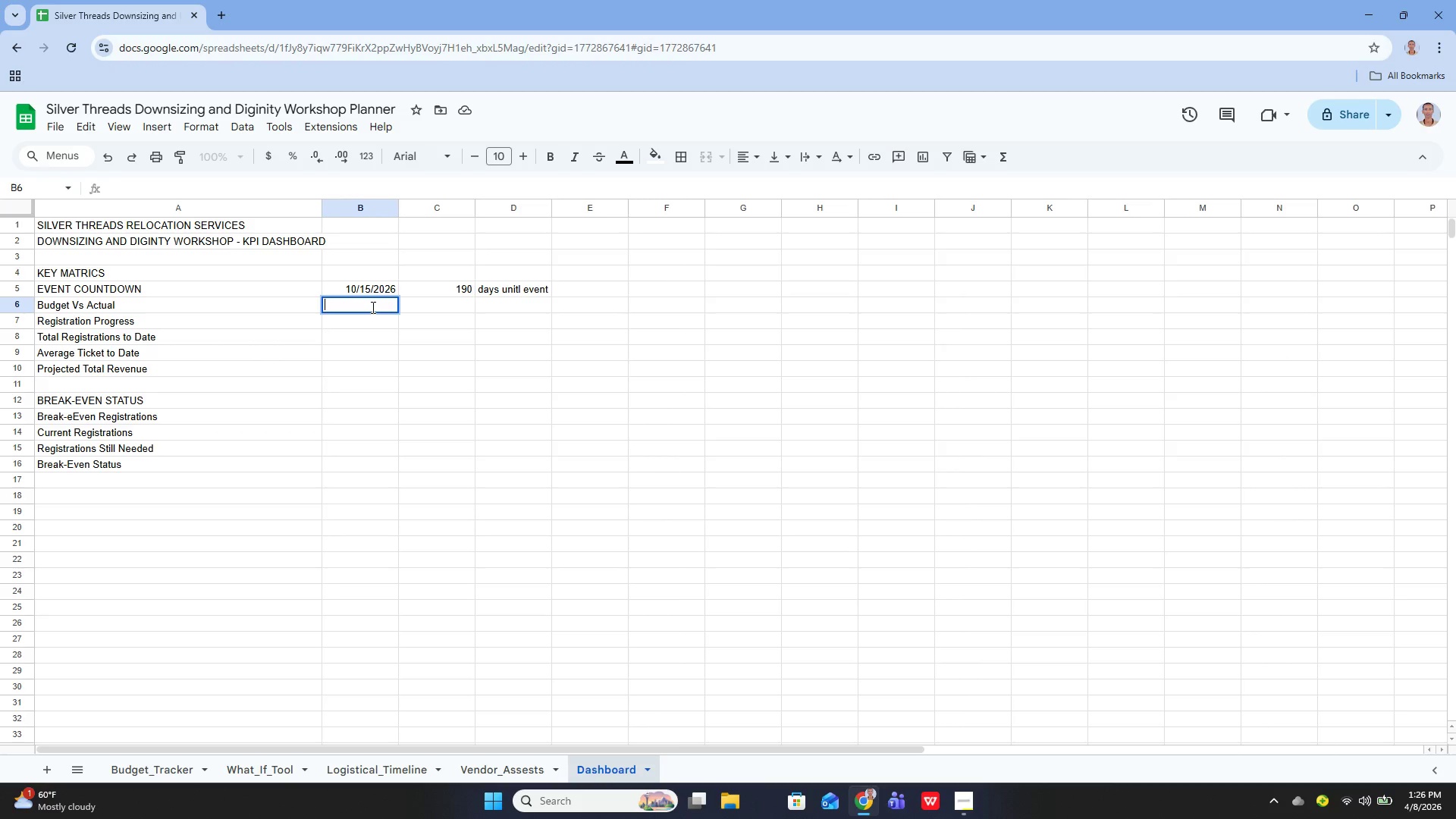 
key(Equal)
 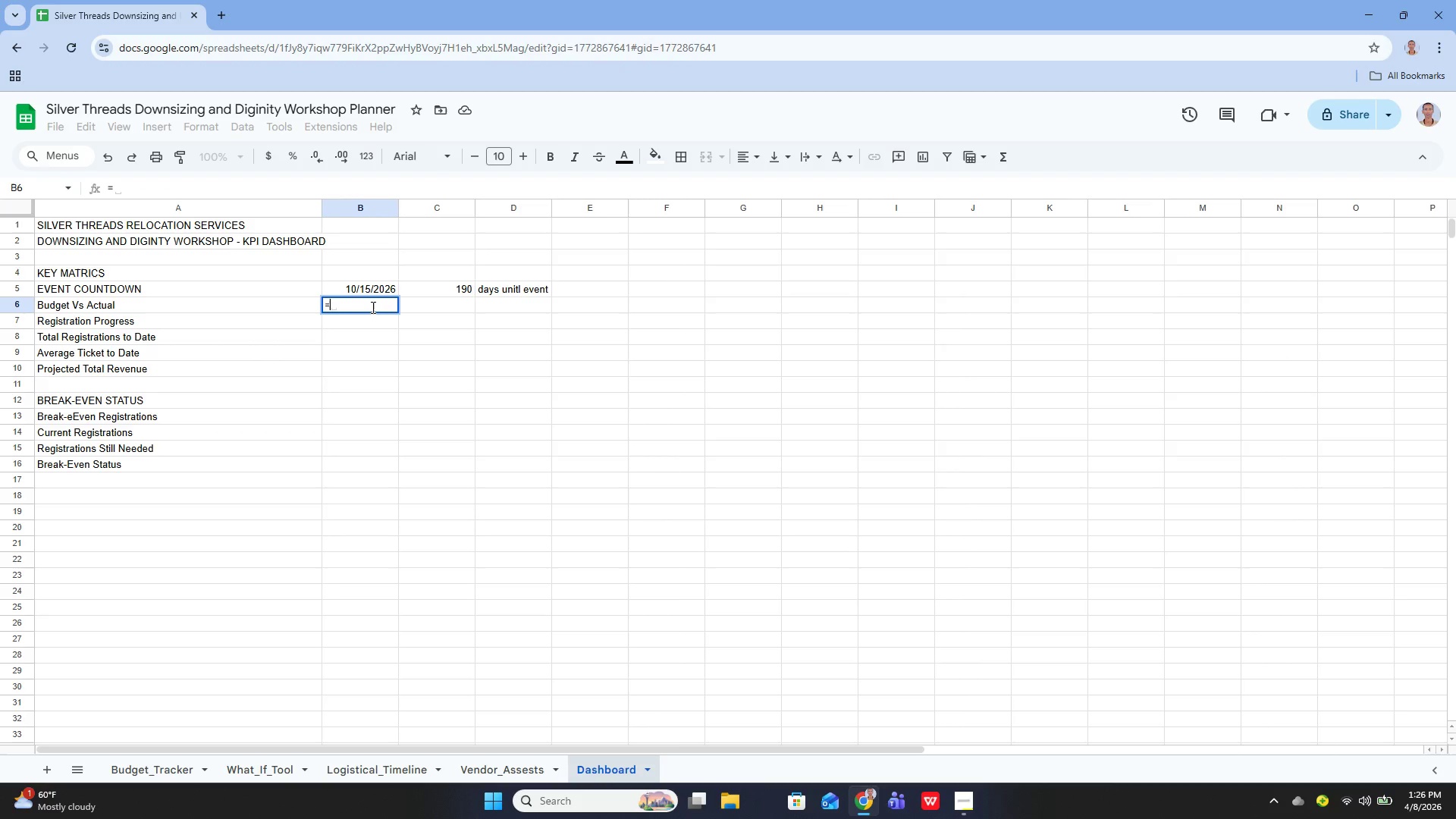 
key(Shift+Quote)
 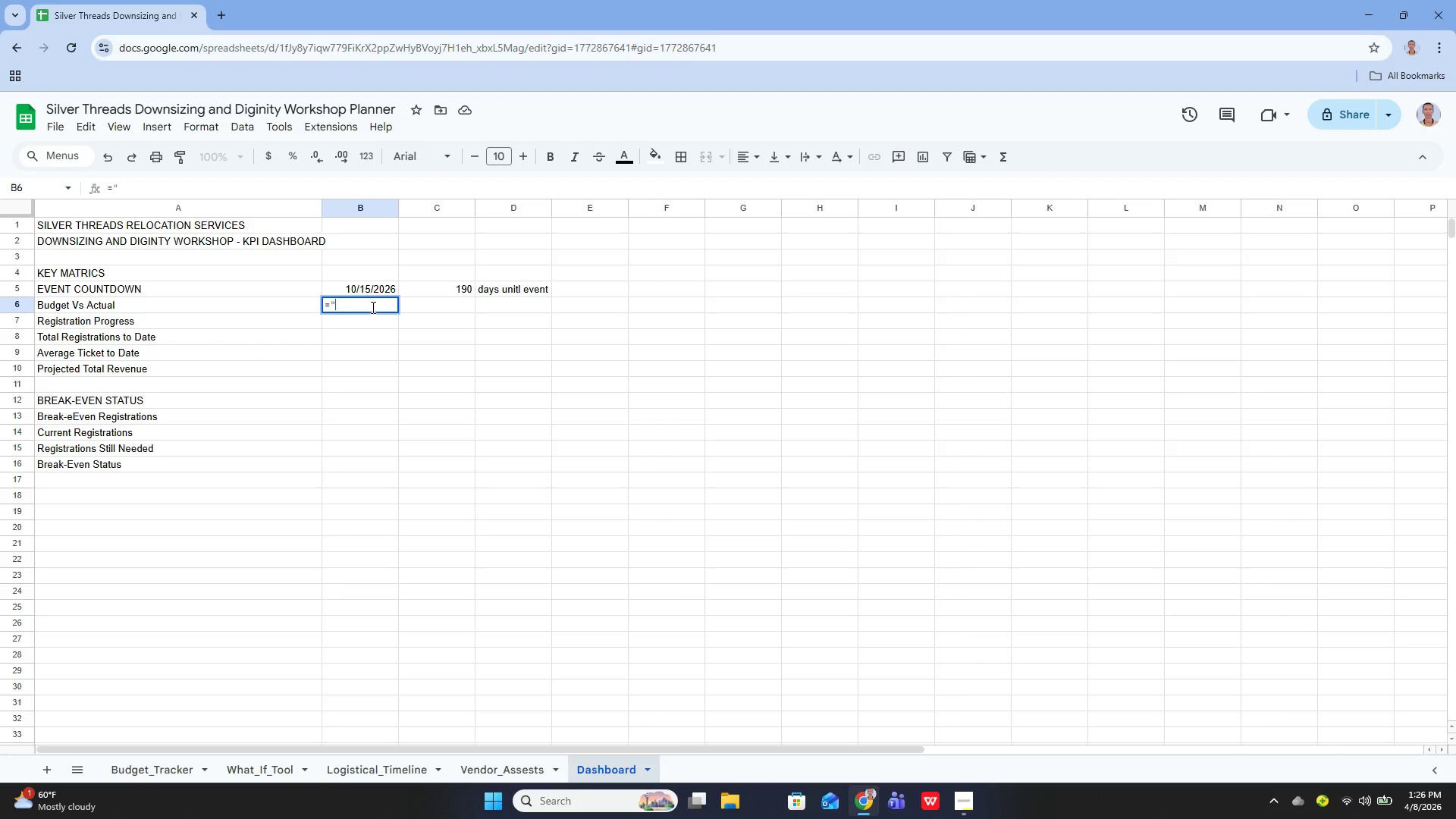 
key(Shift+Quote)
 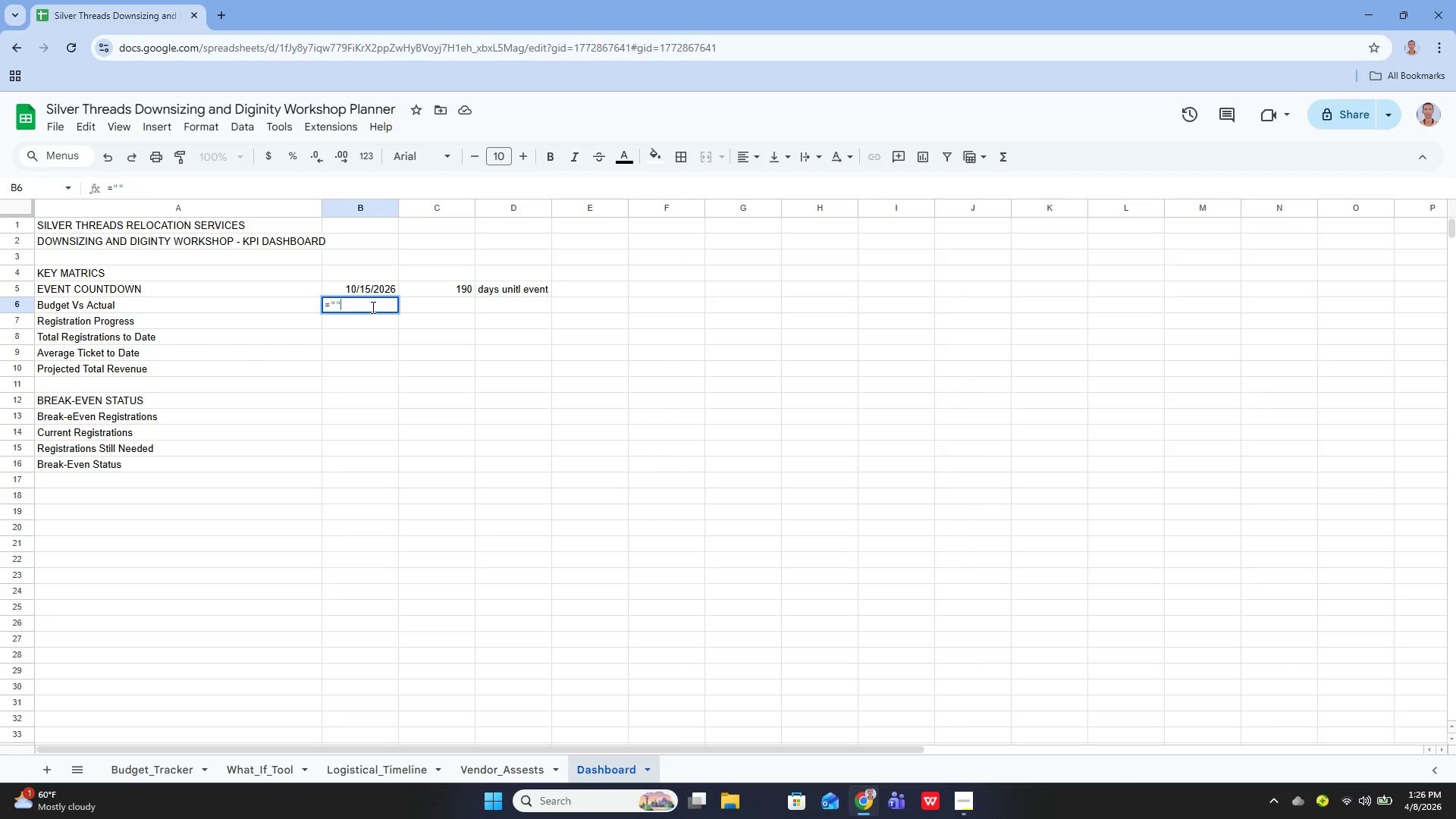 
key(ArrowLeft)
 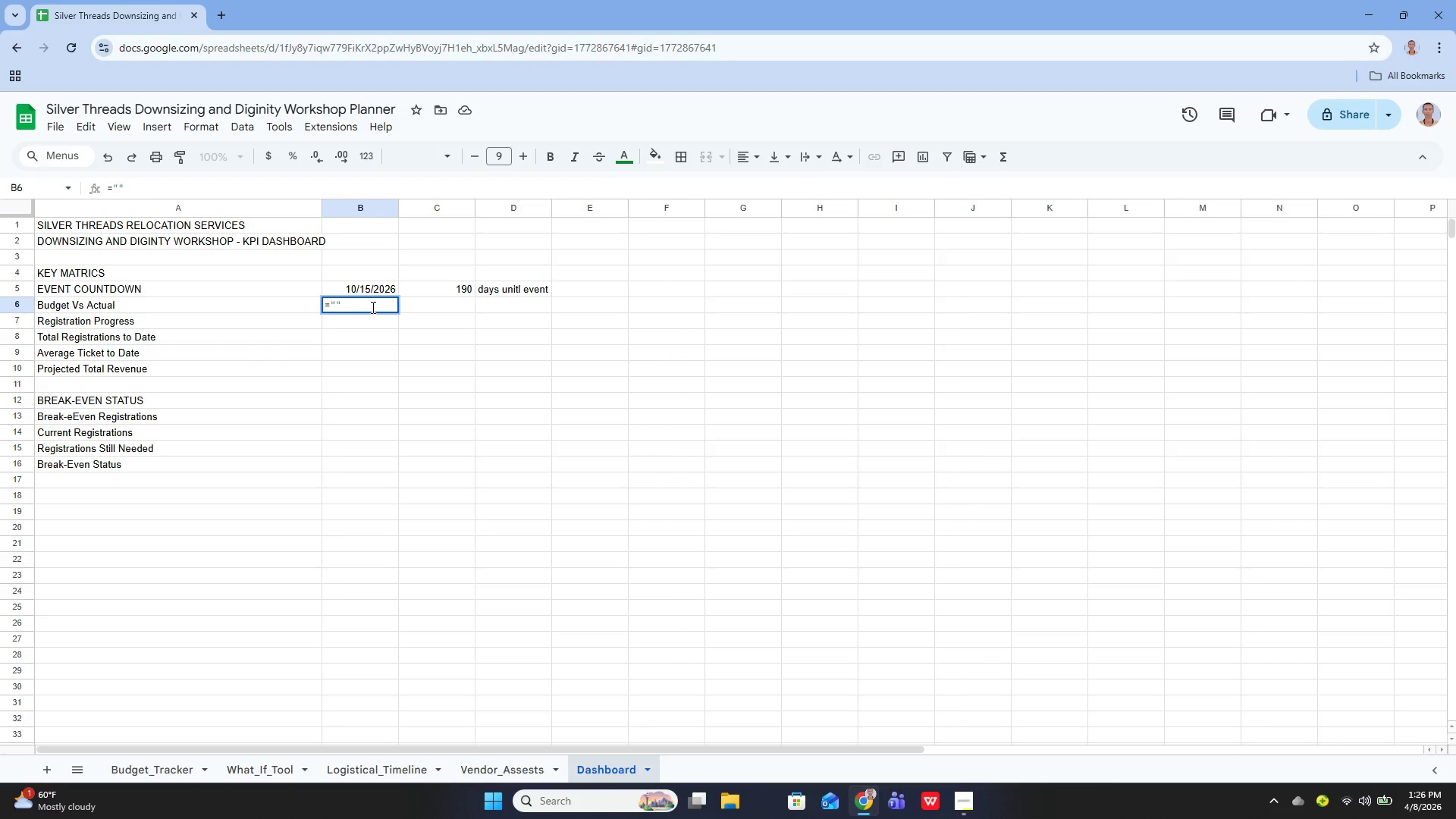 
key(ArrowRight)
 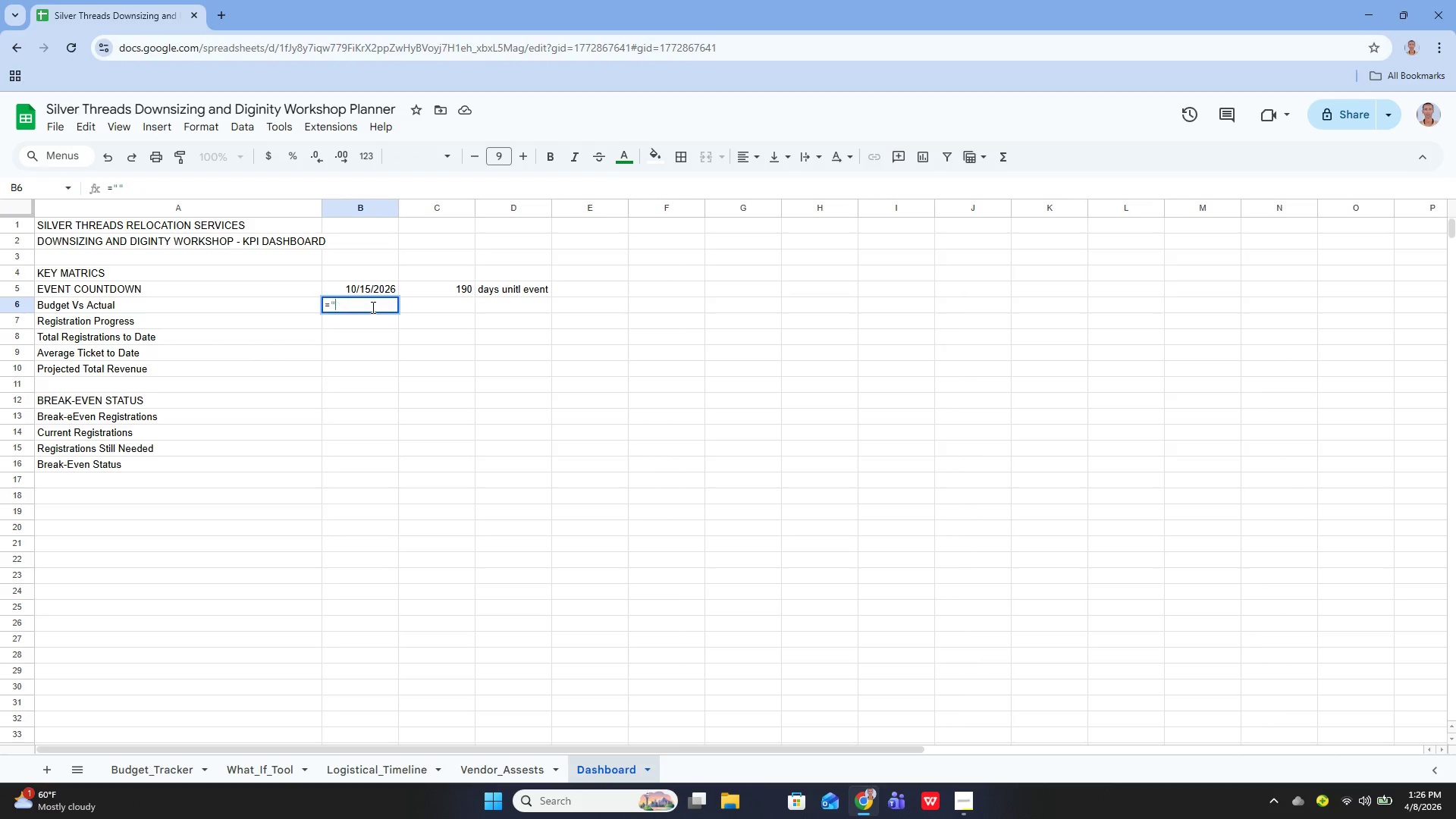 
key(Backspace)
 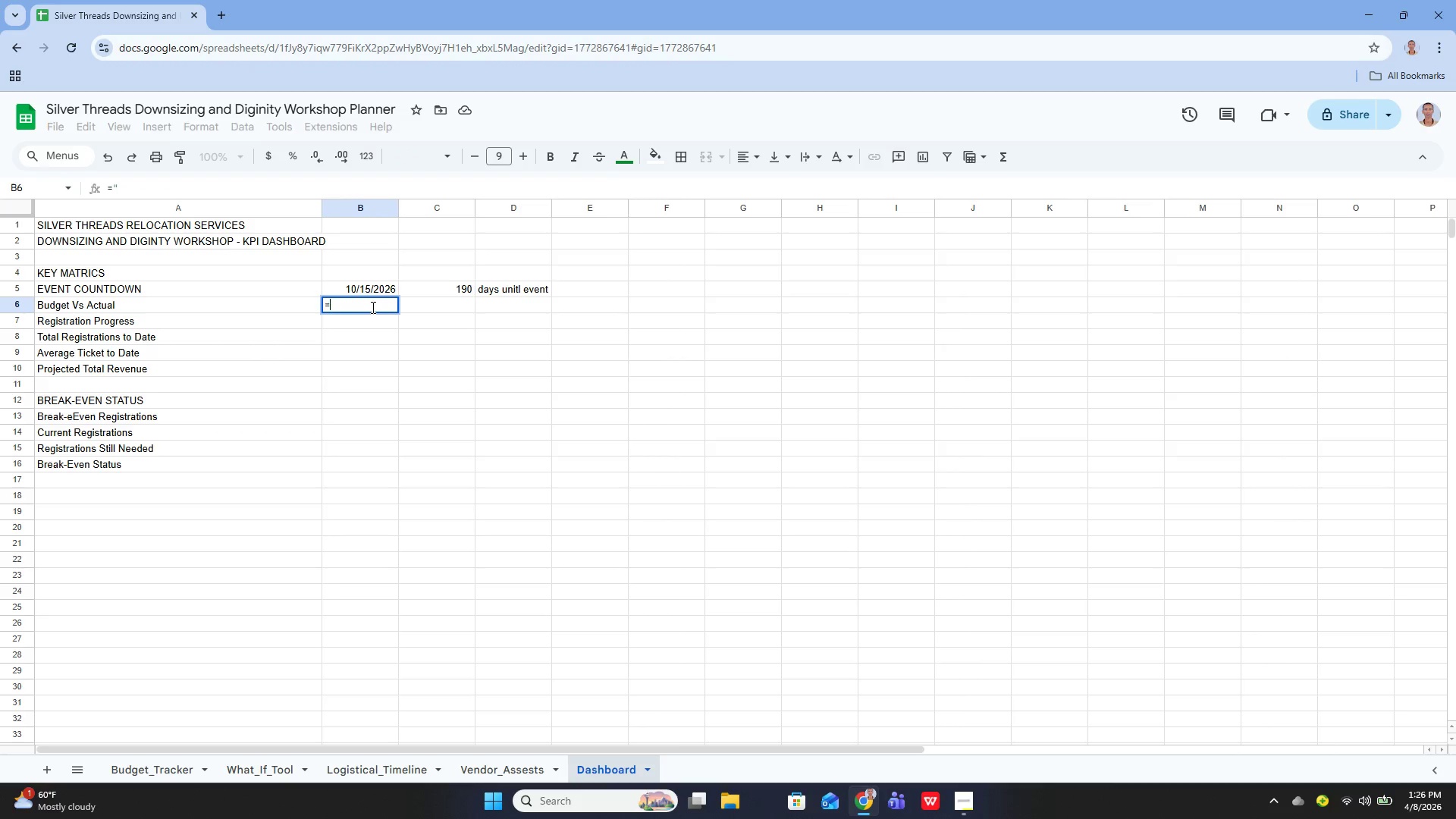 
key(Backspace)
 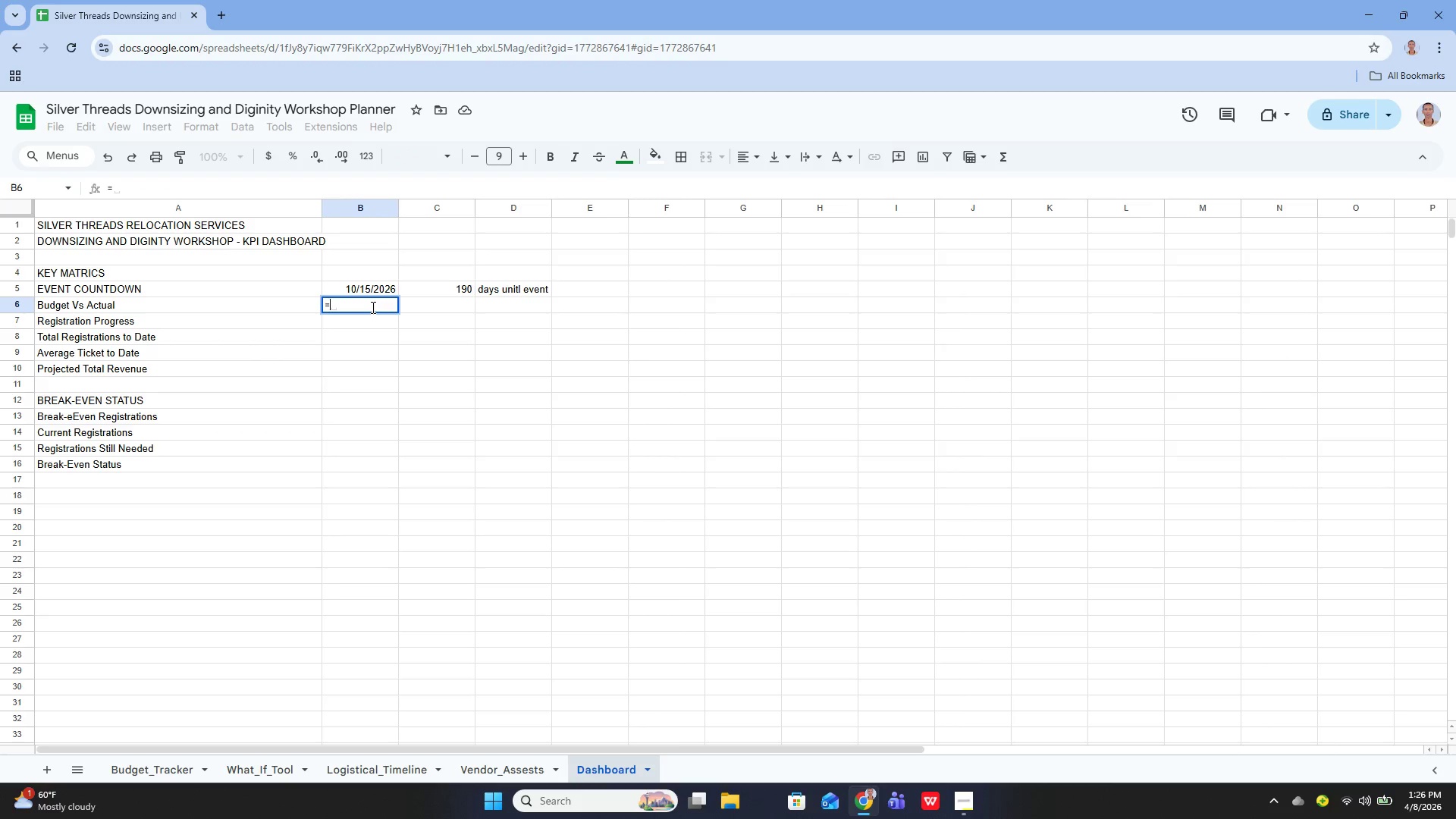 
key(Shift+Quote)
 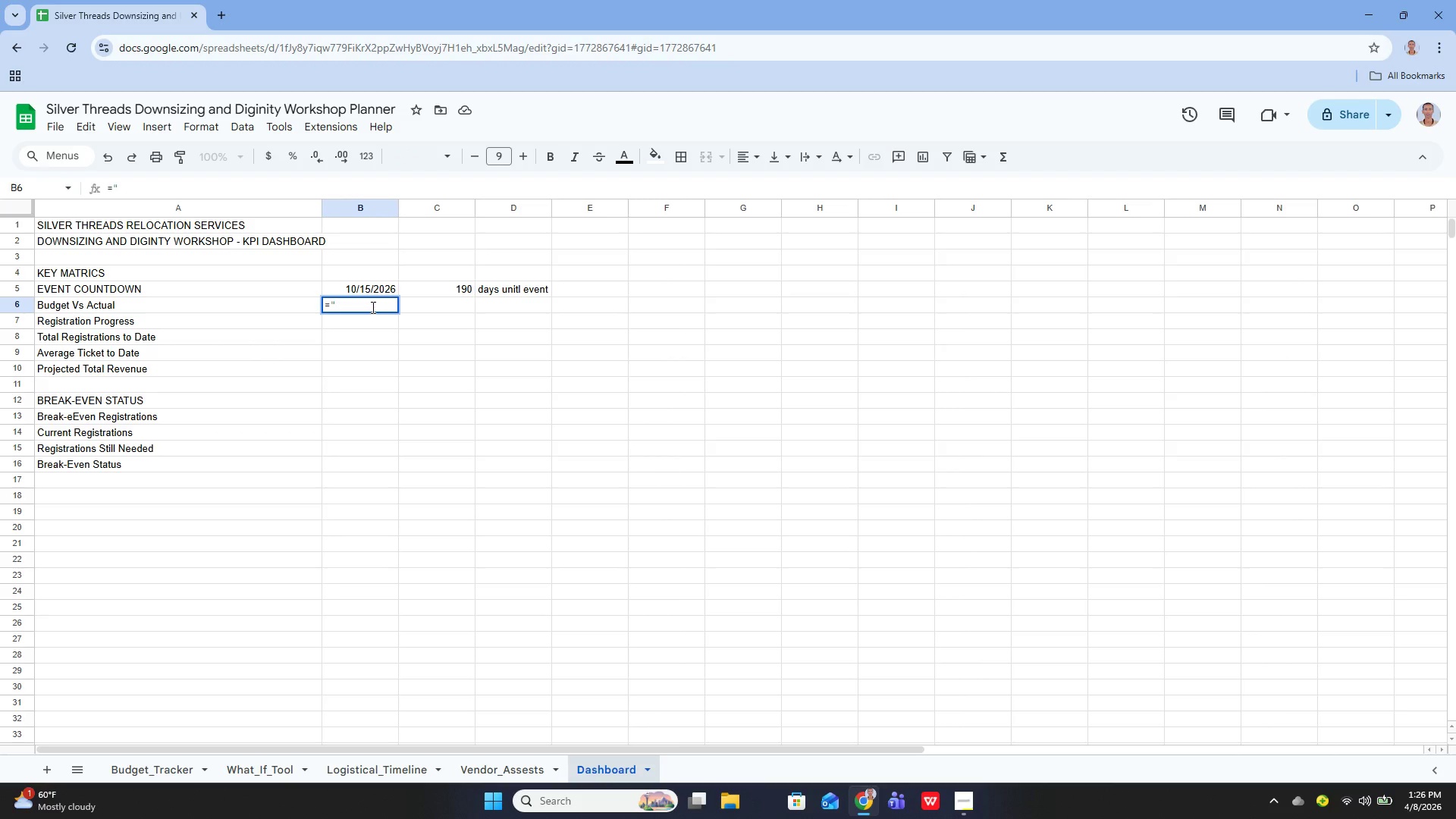 
key(Backspace)
 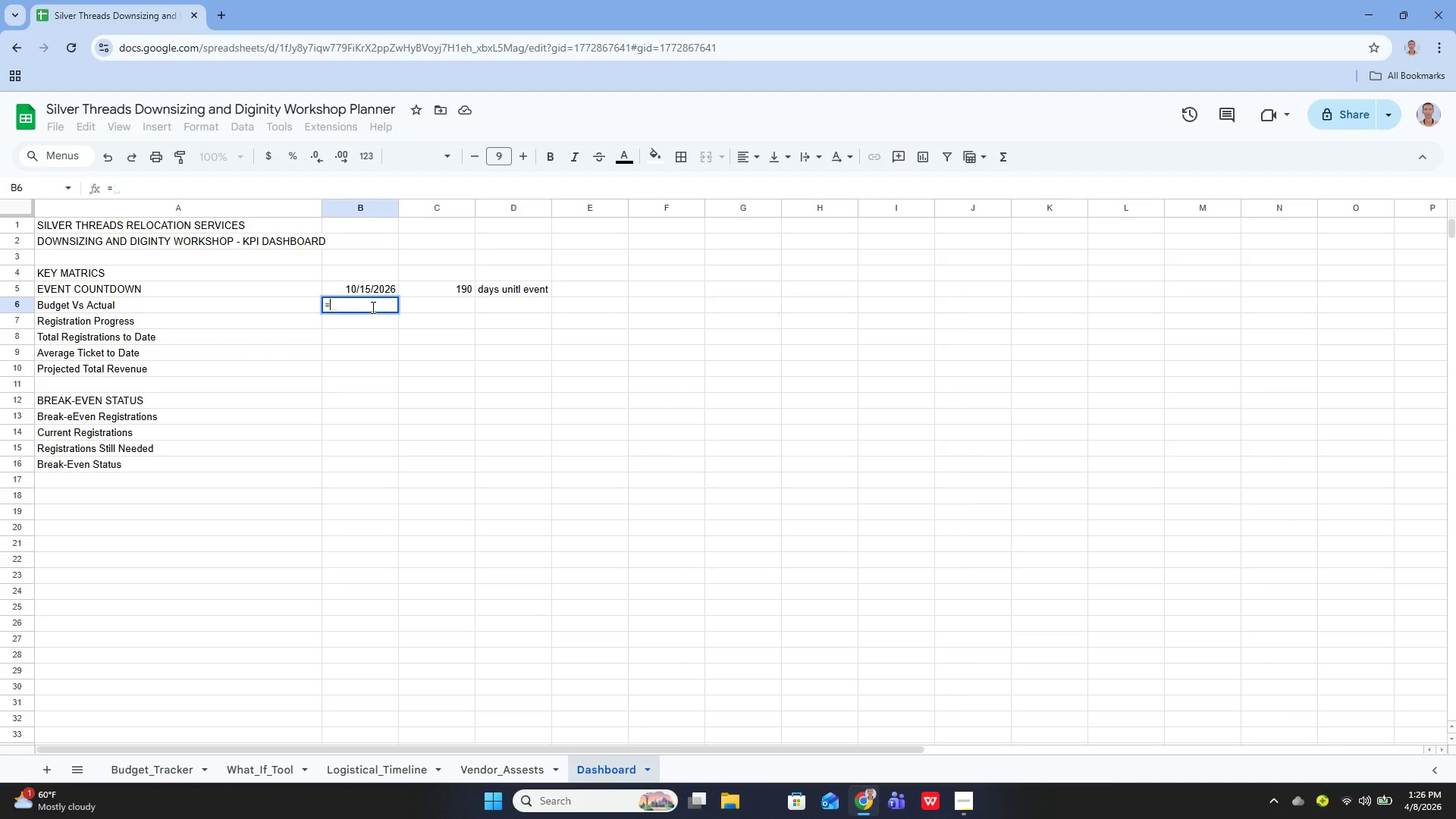 
key(Quote)
 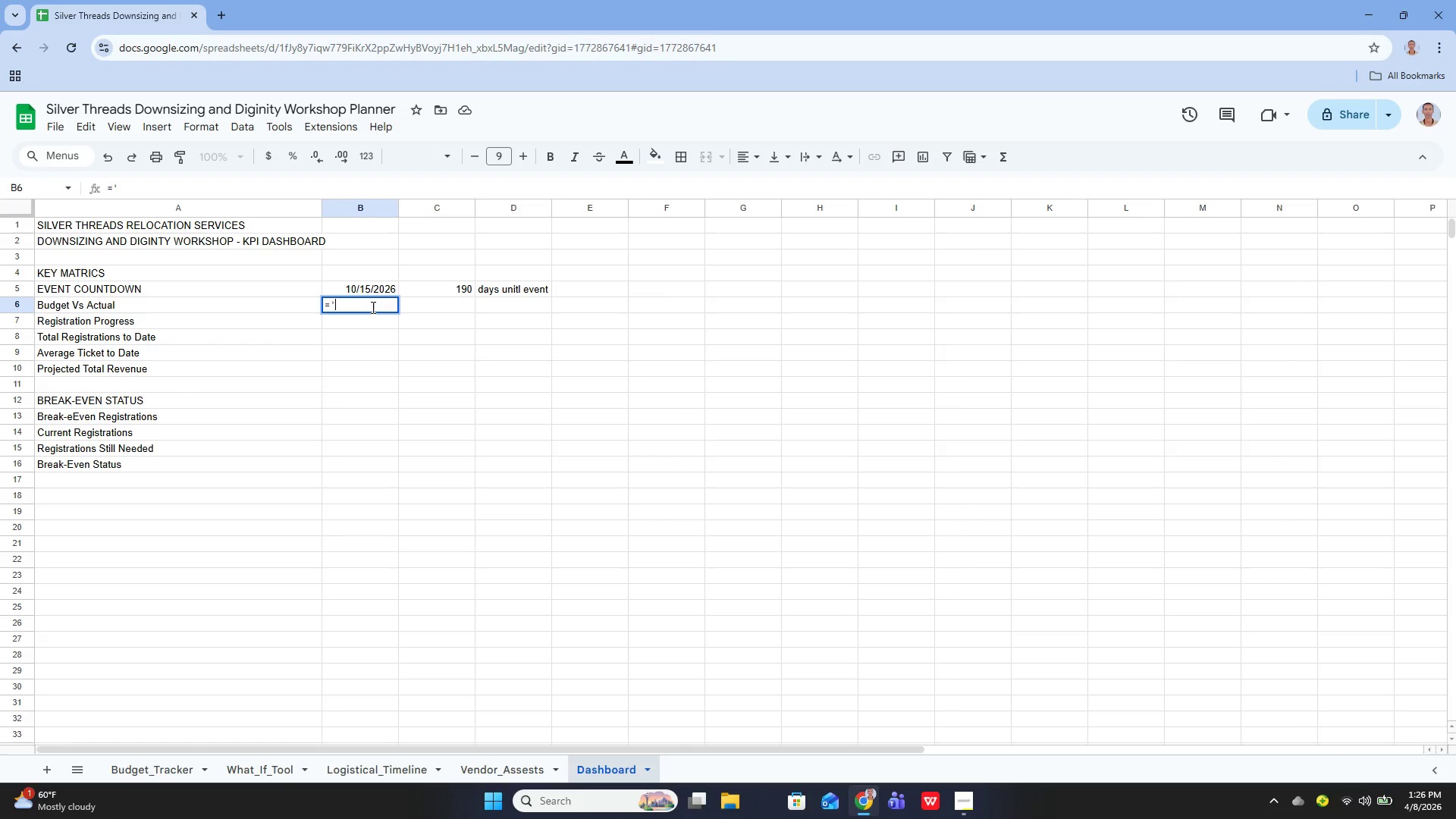 
key(Quote)
 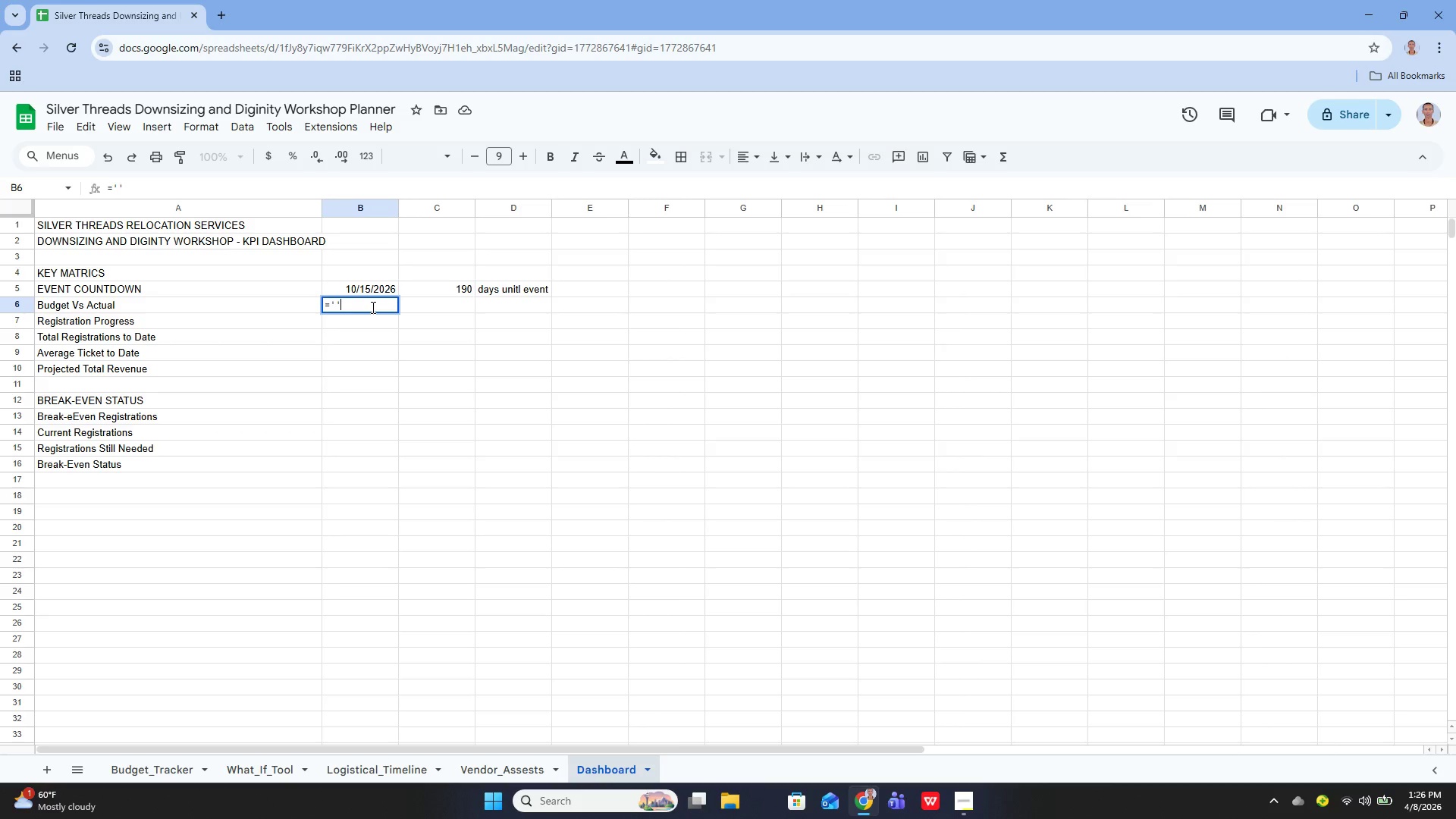 
key(ArrowLeft)
 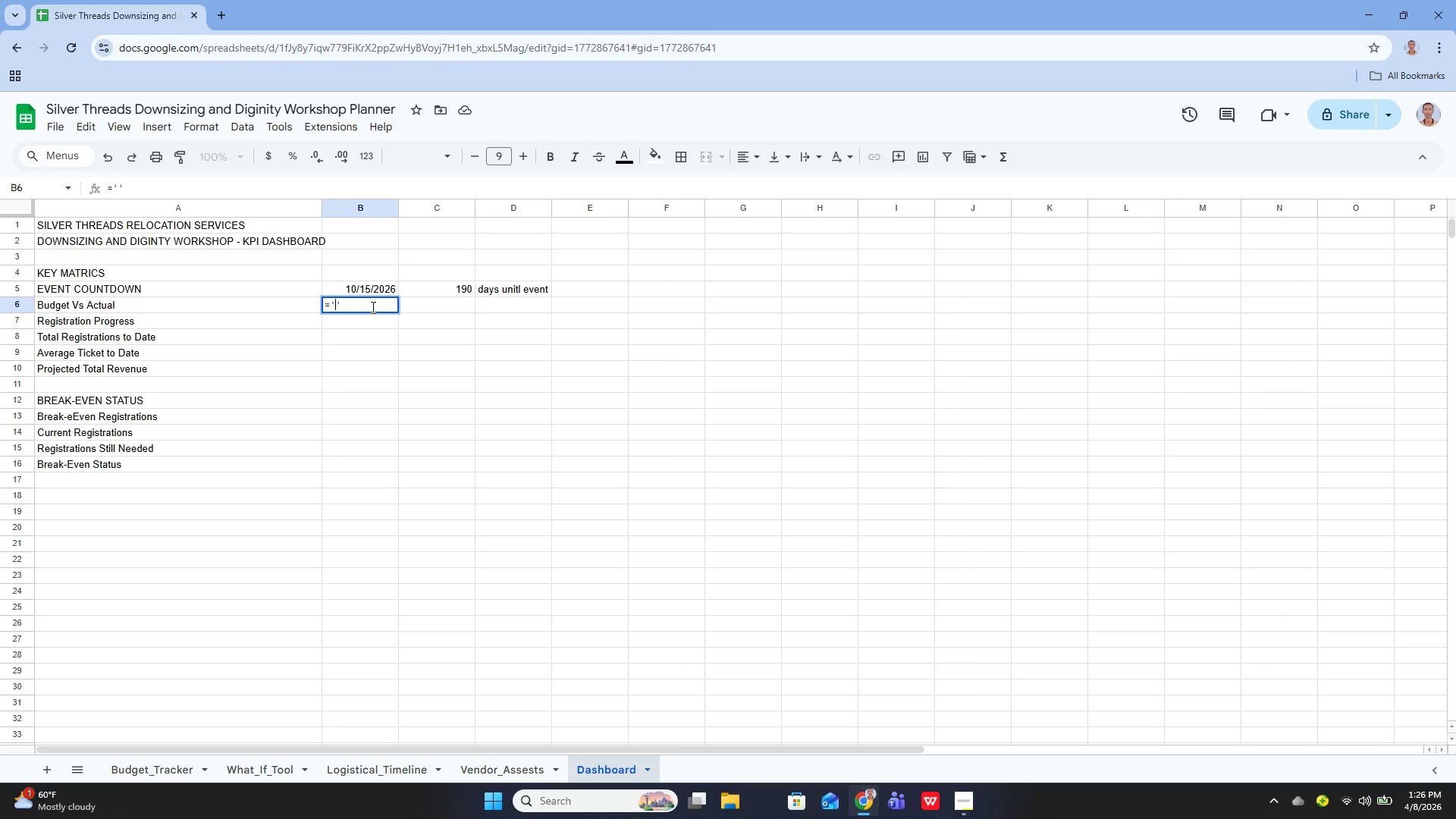 
type(Budget )
key(Backspace)
 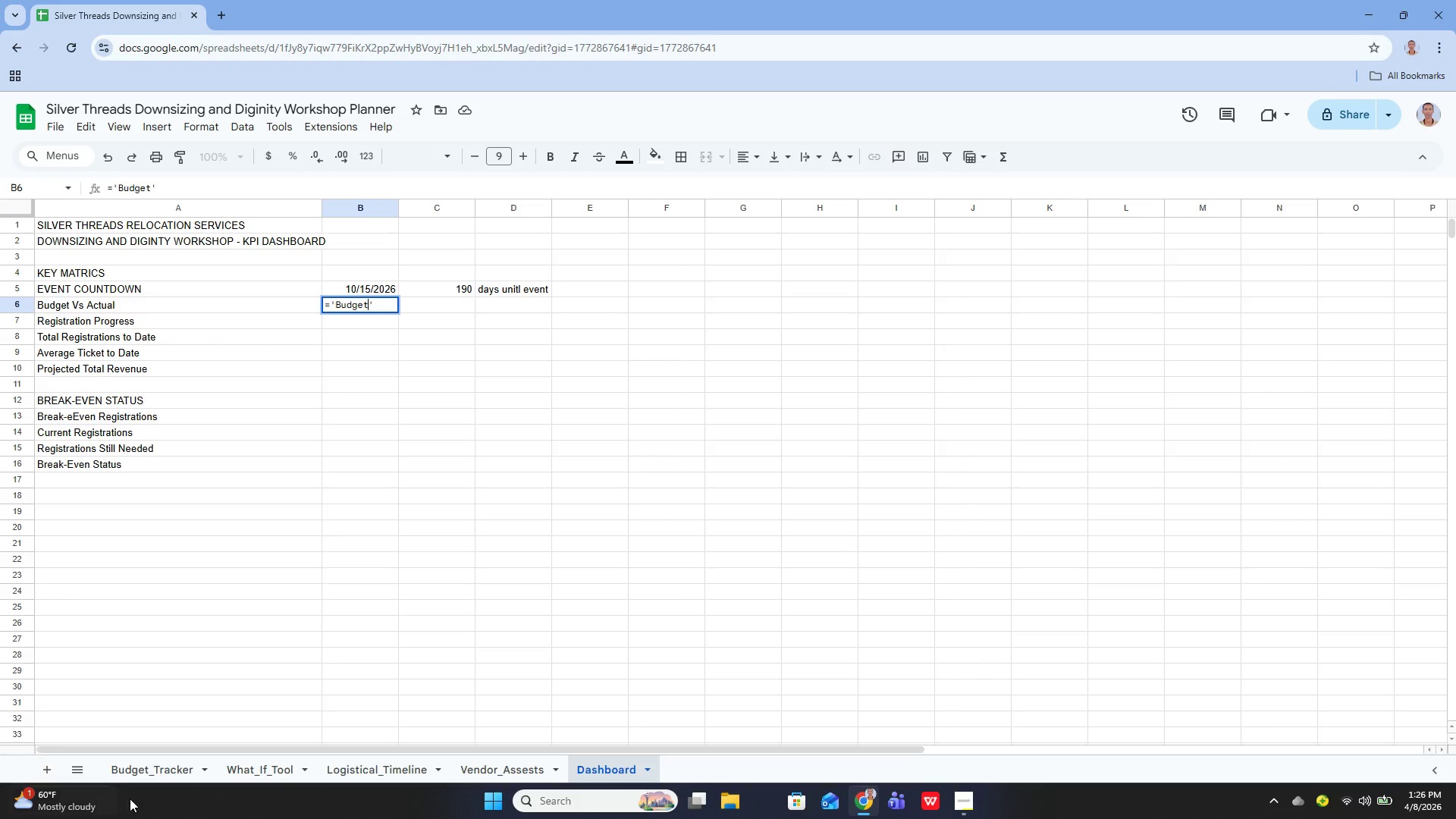 
left_click([133, 782])
 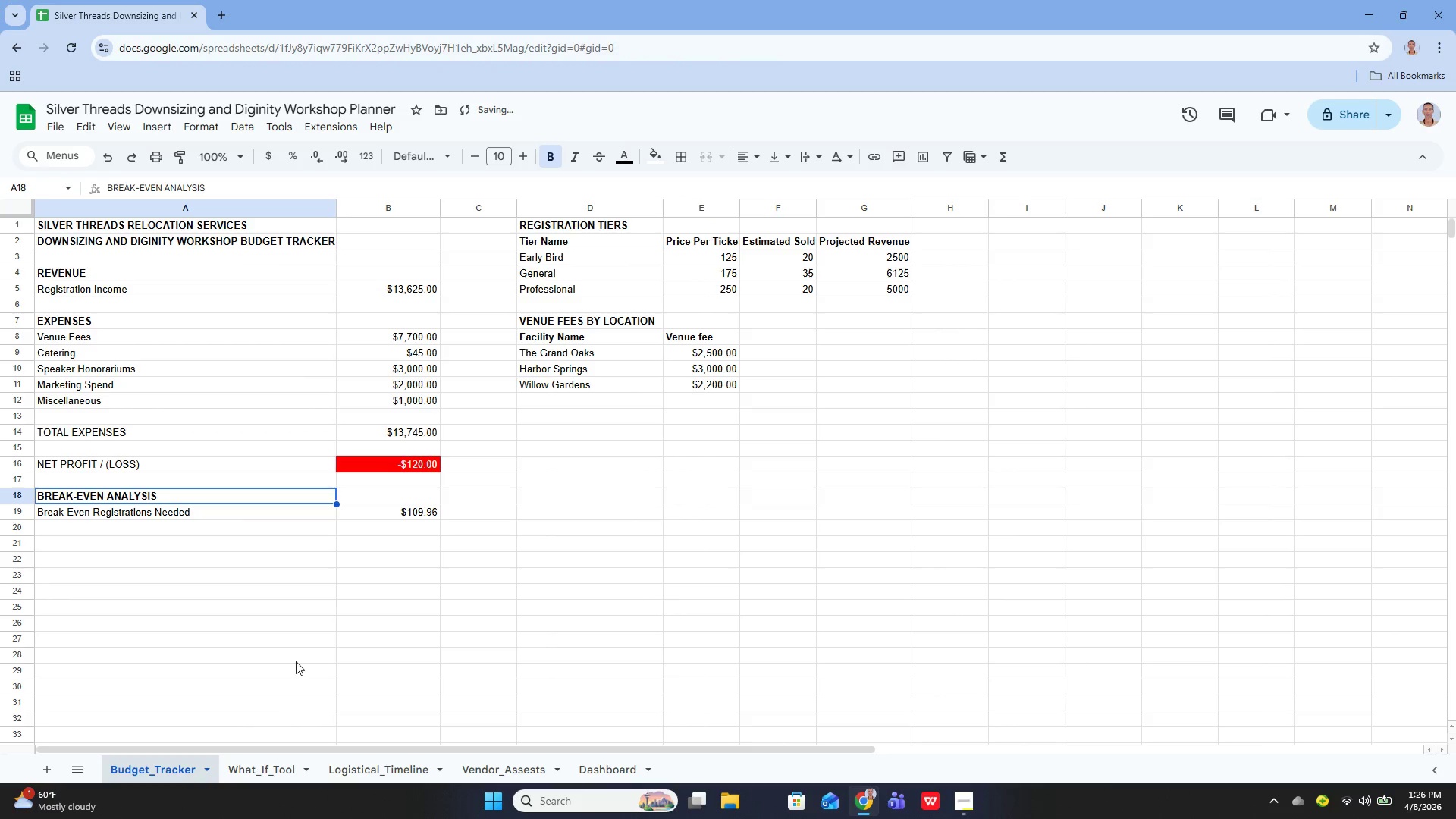 
scroll: coordinate [294, 643], scroll_direction: up, amount: 2.0
 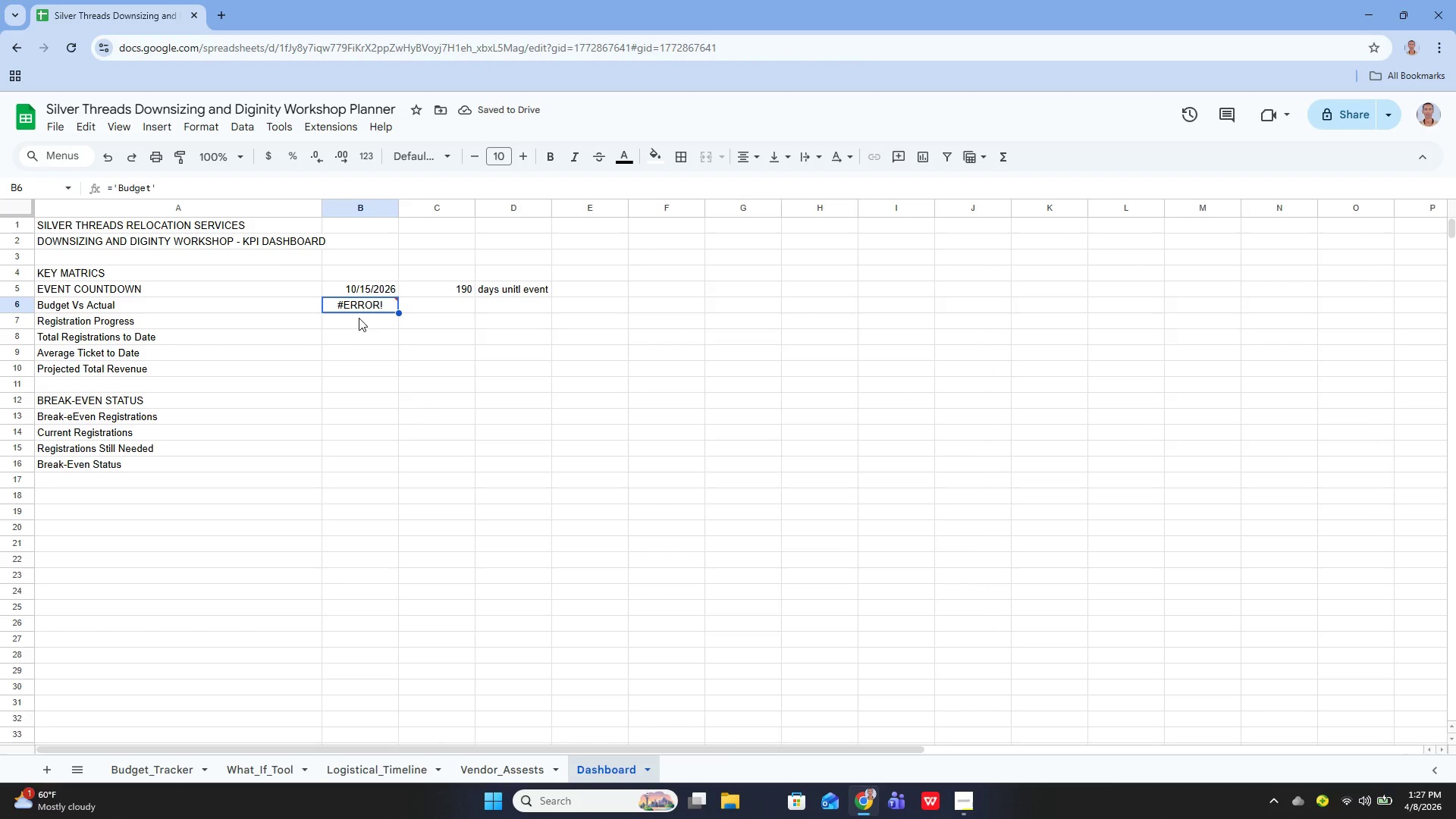 
double_click([372, 303])
 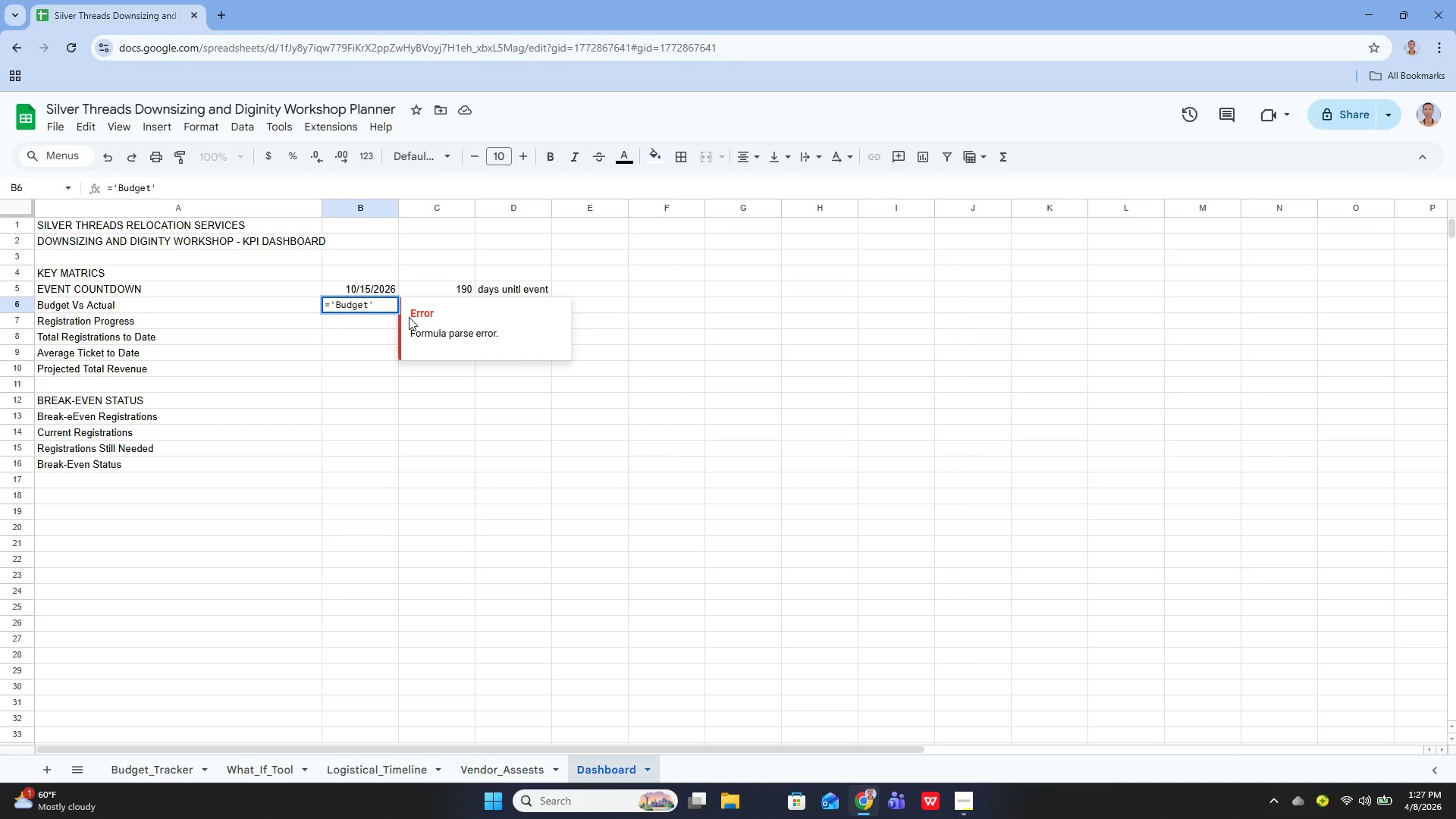 
key(ArrowLeft)
 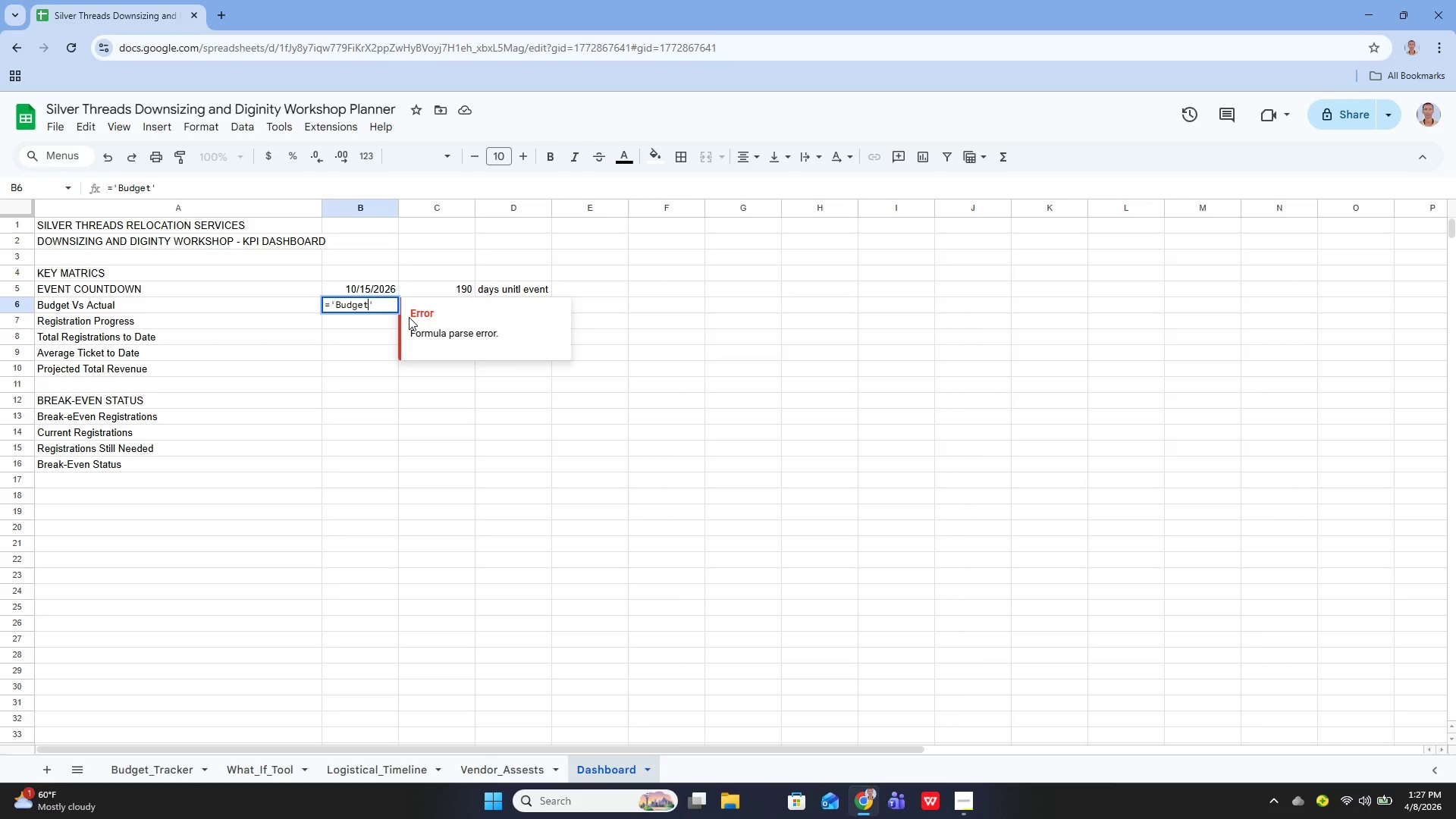 
type(_Tracker)
 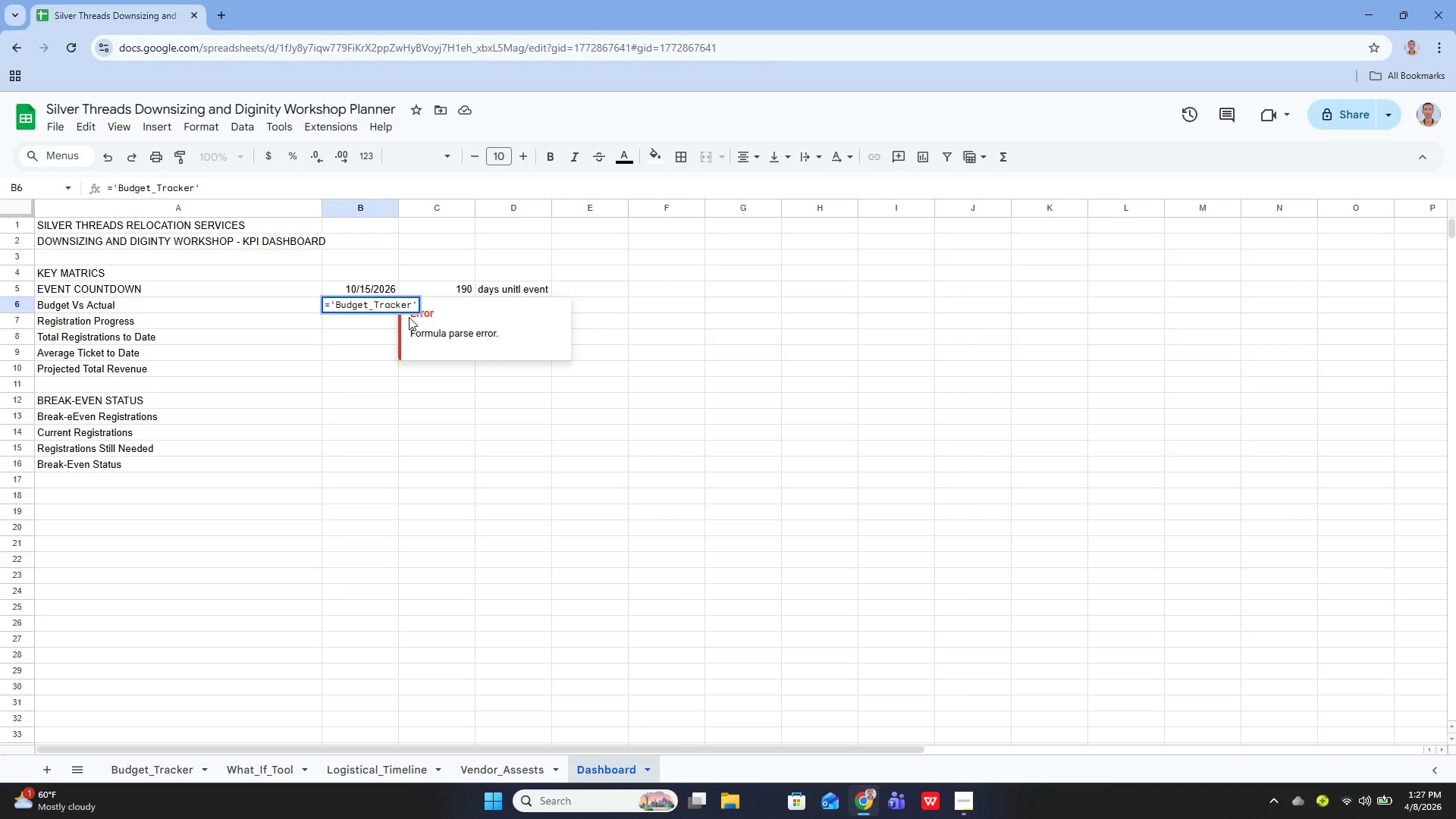 
key(ArrowRight)
 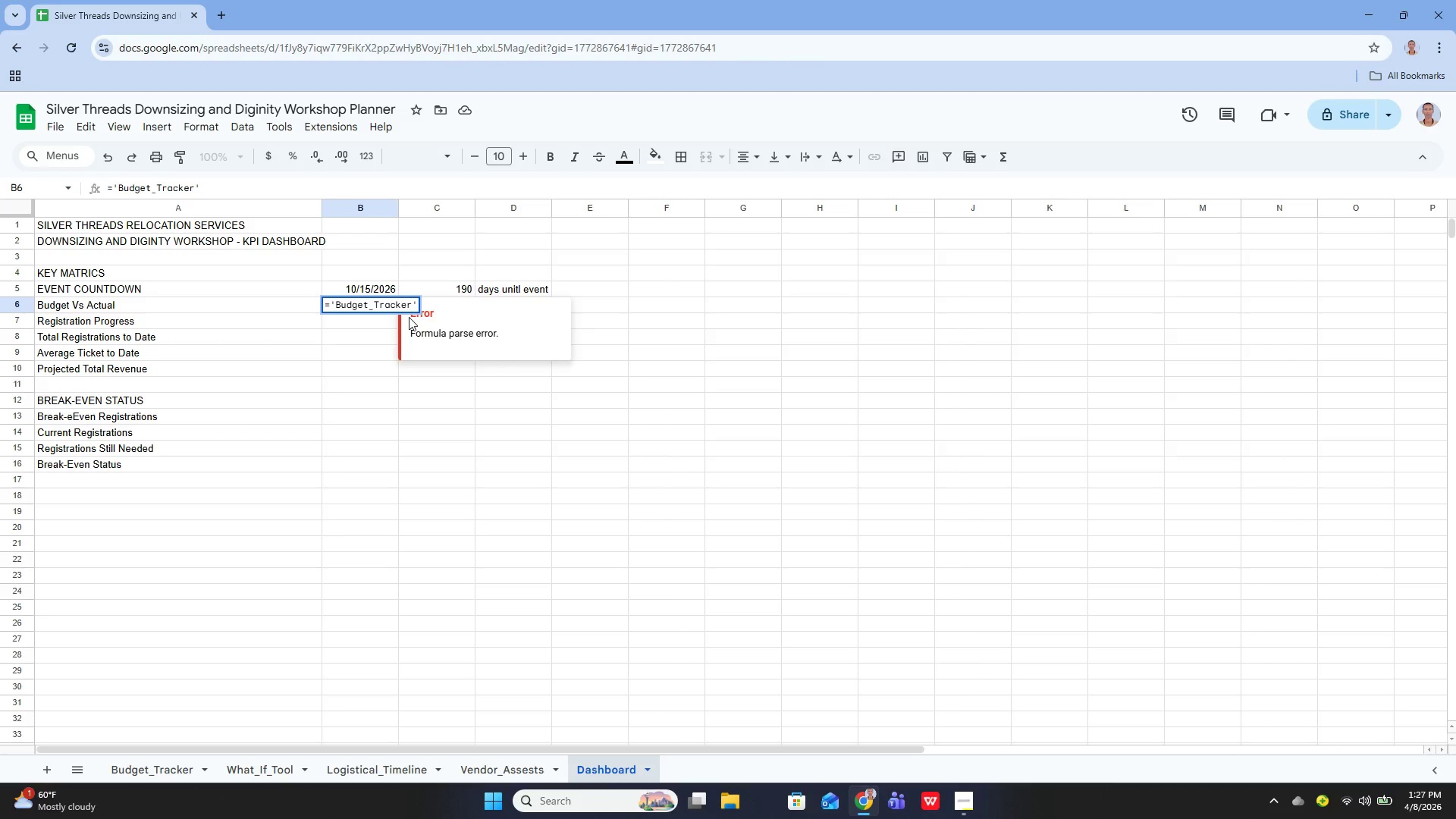 
type(!B14)
 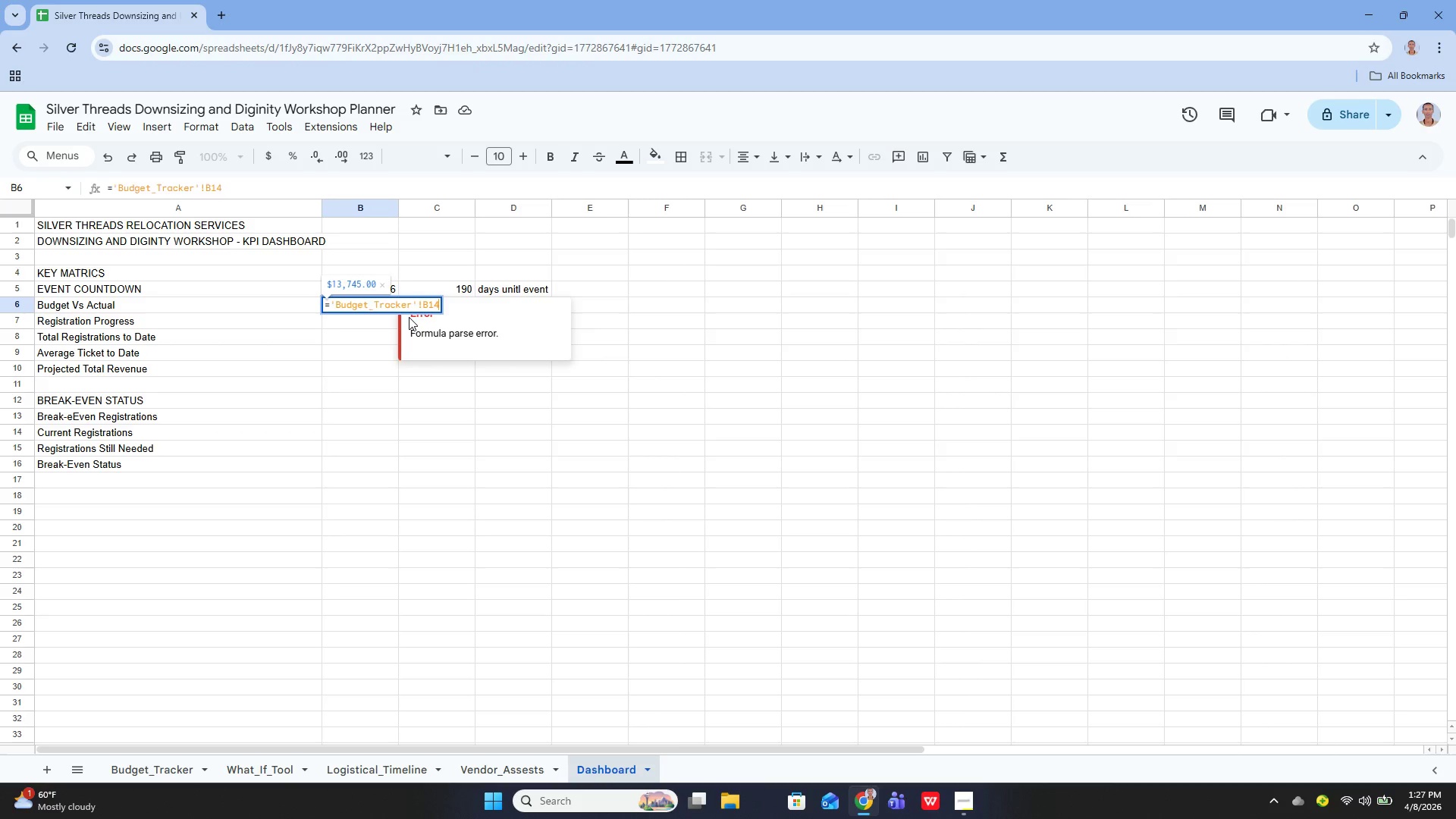 
wait(8.66)
 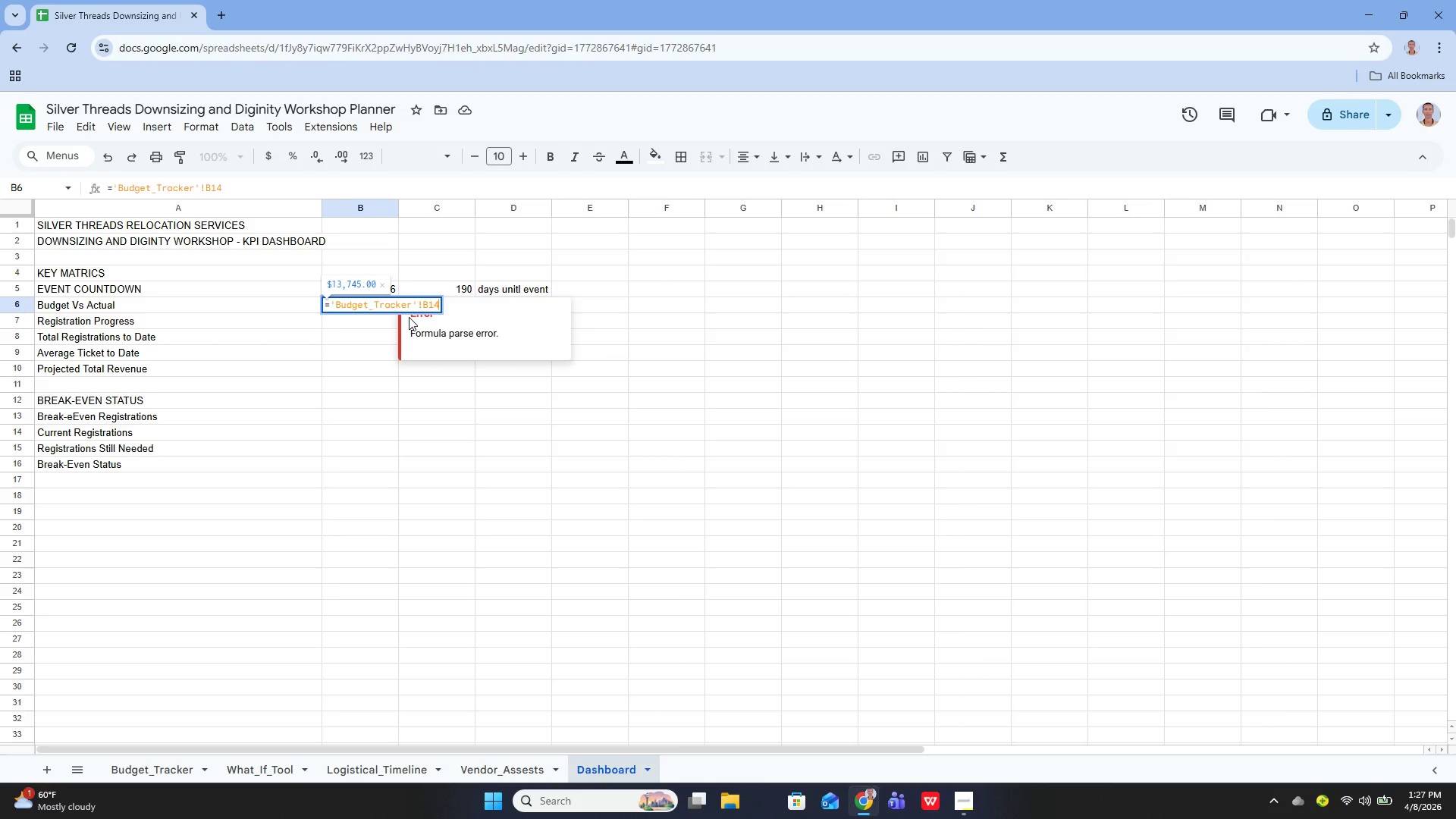 
key(Enter)
 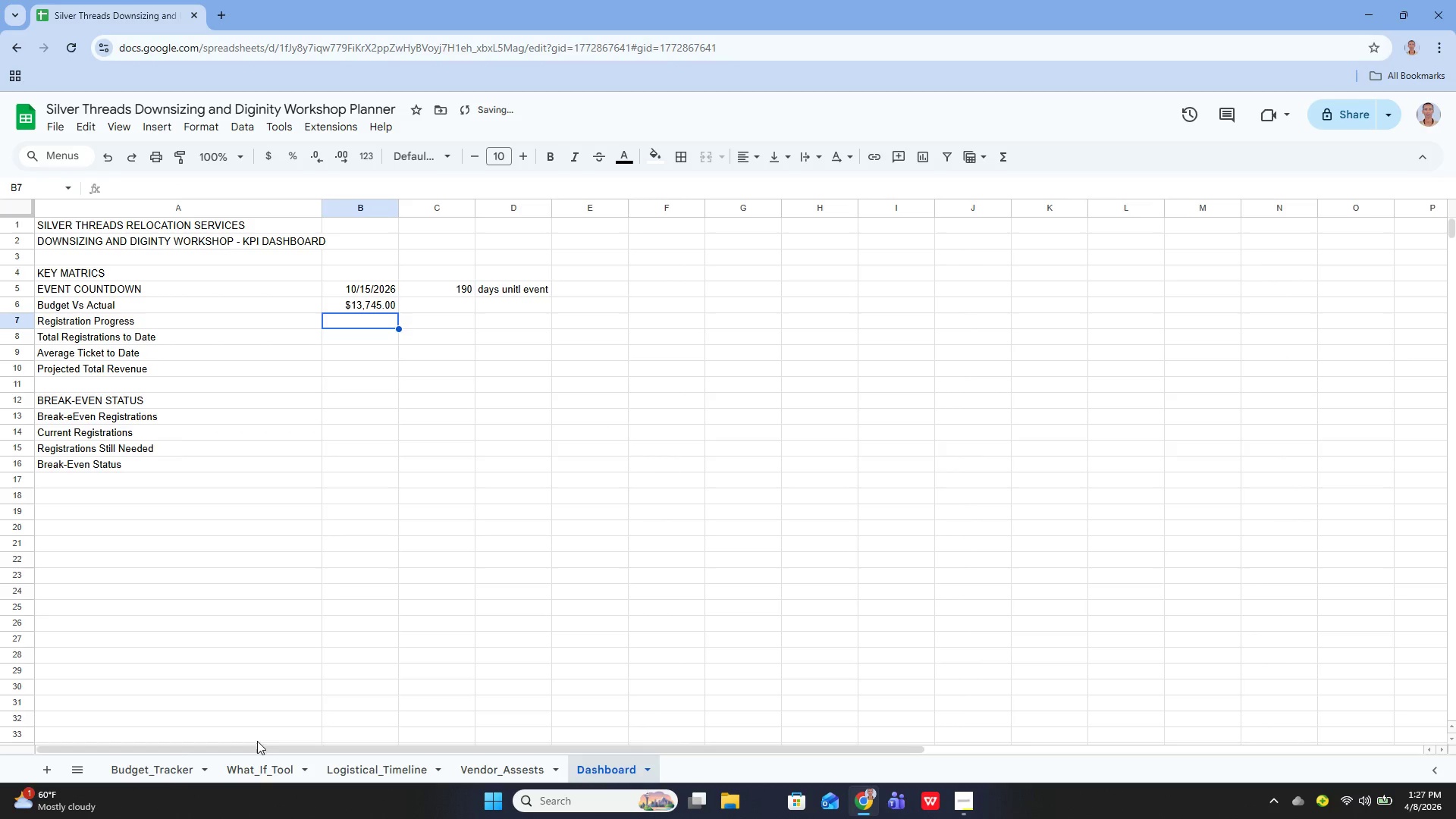 
left_click([141, 769])
 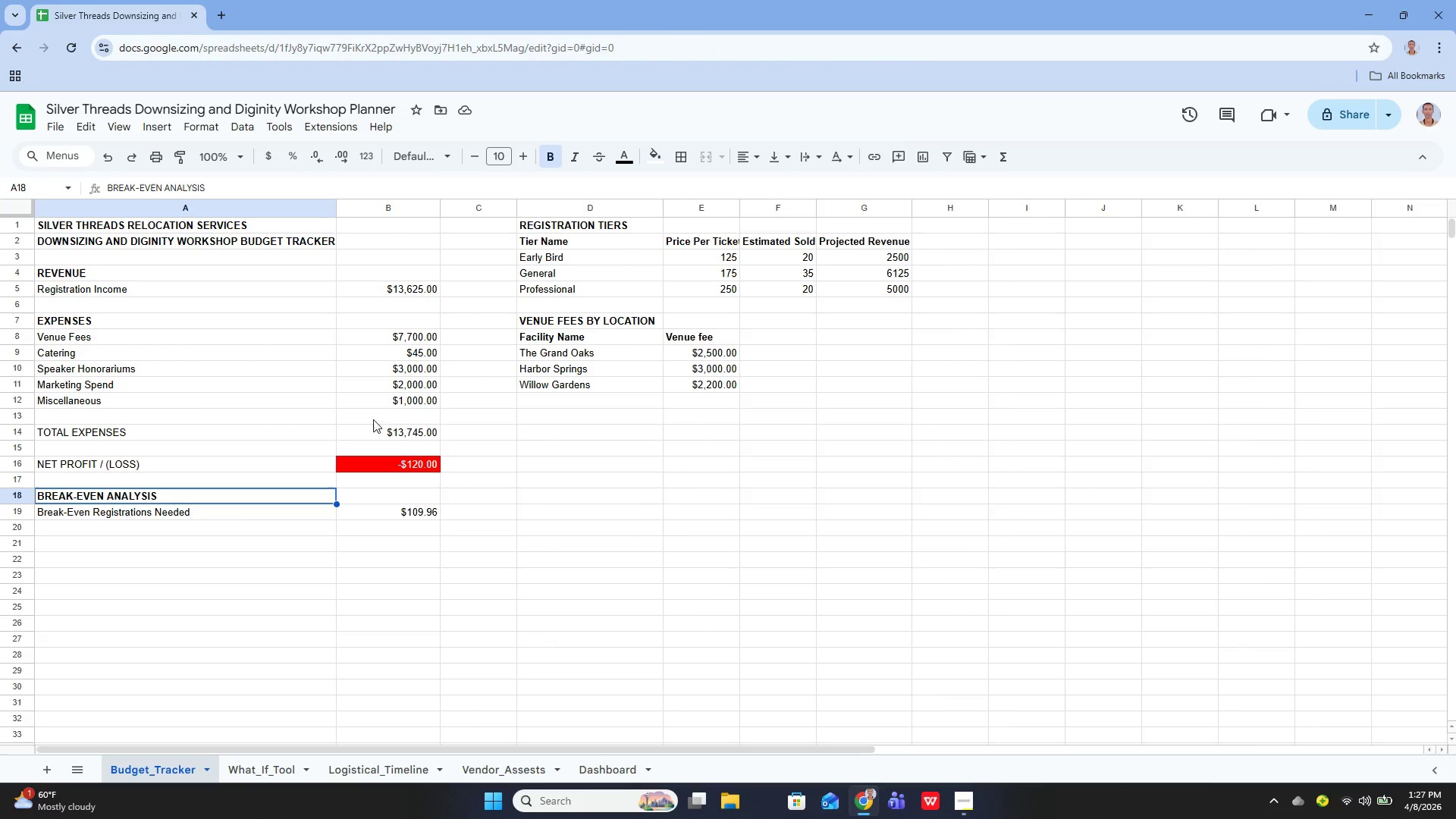 
wait(6.69)
 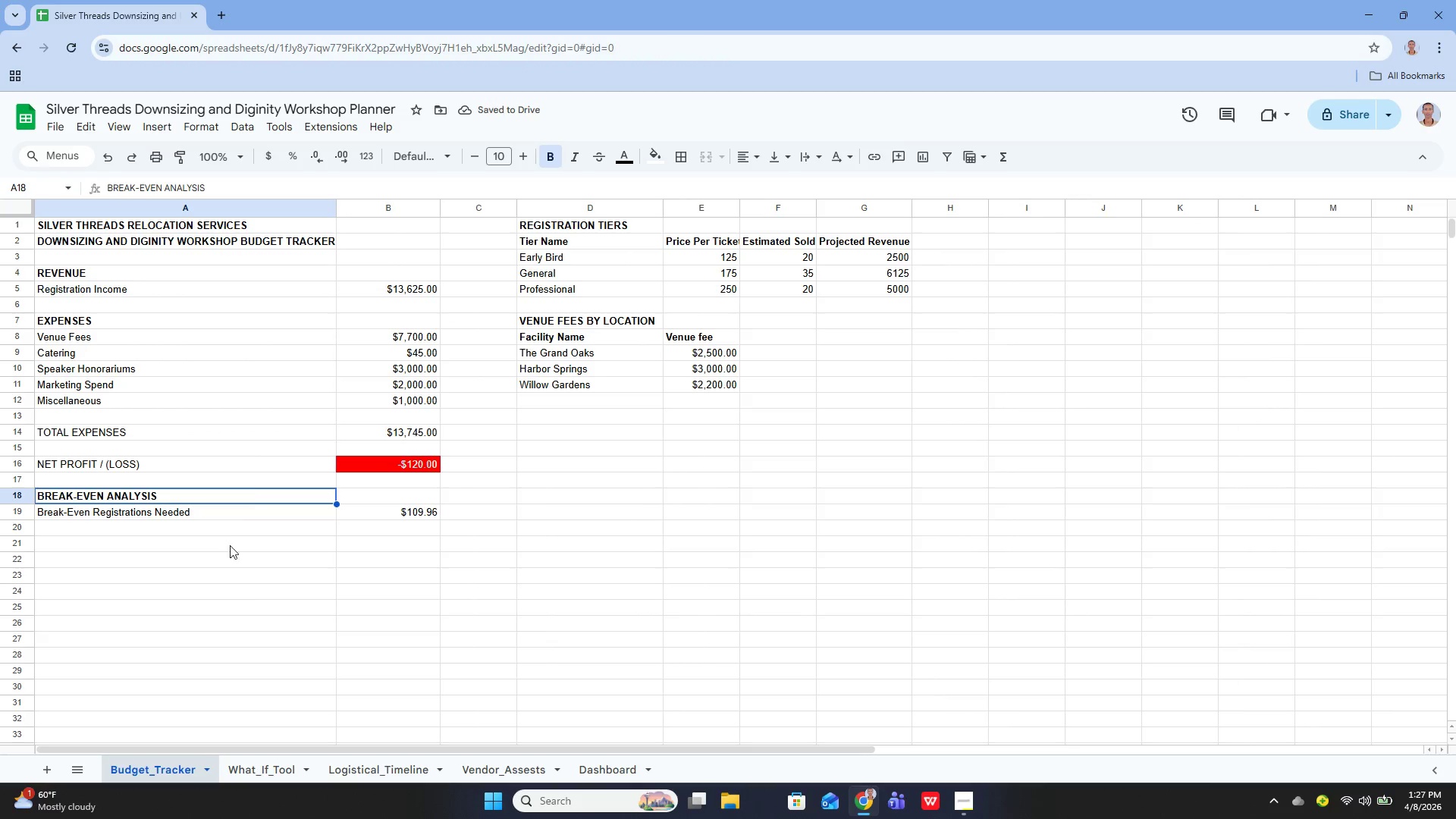 
left_click([590, 769])
 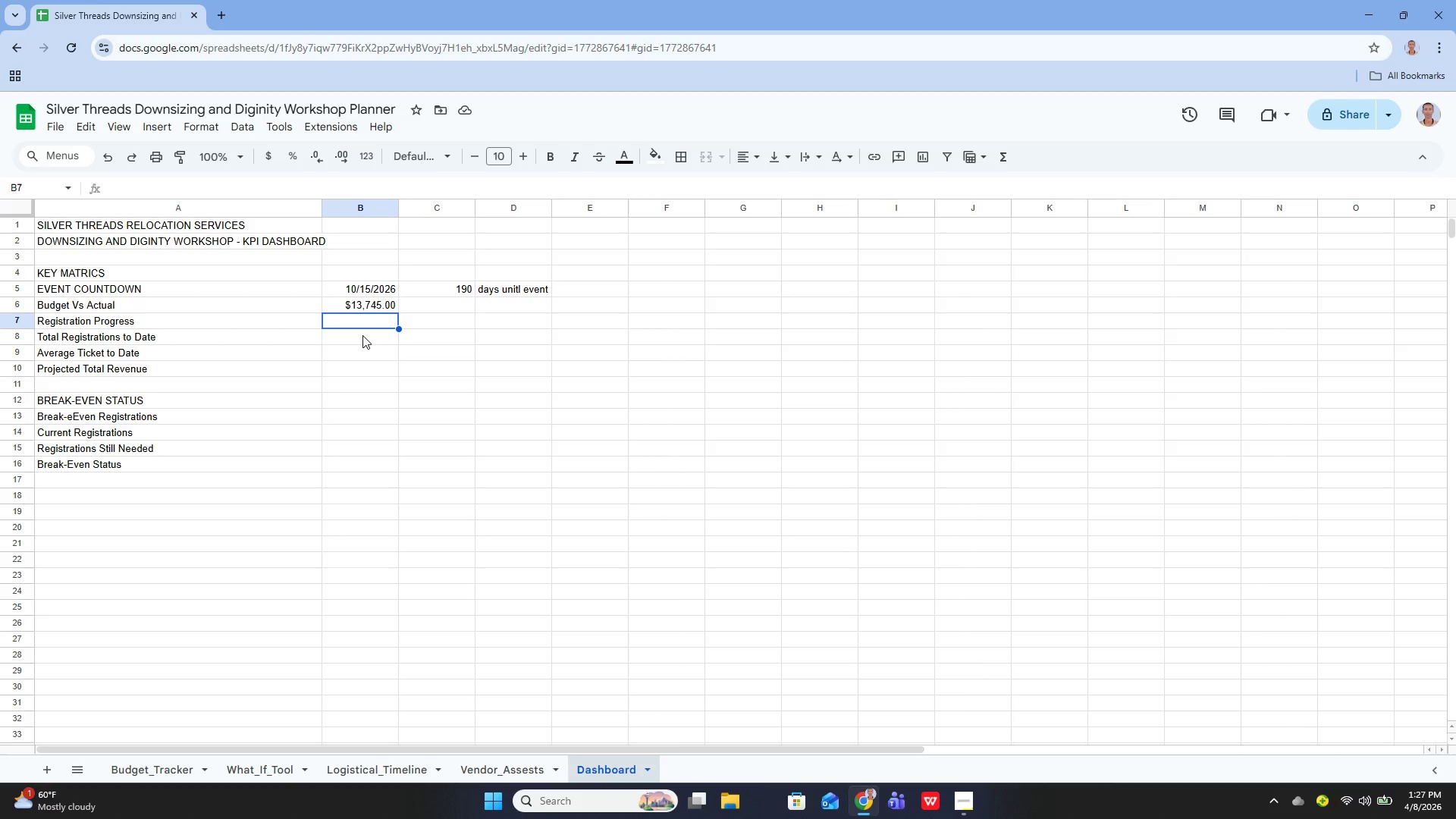 
key(Enter)
 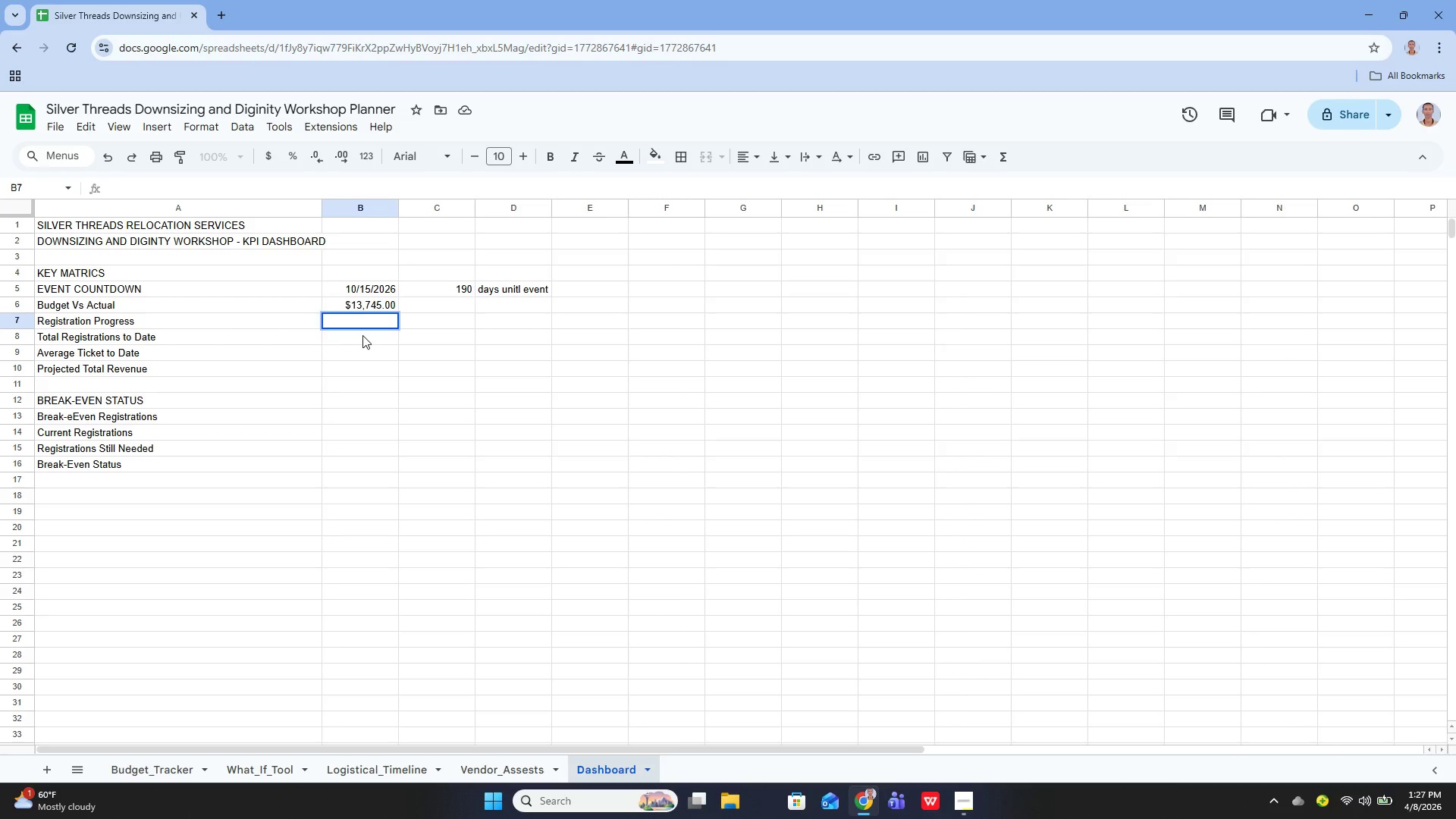 
key(Equal)
 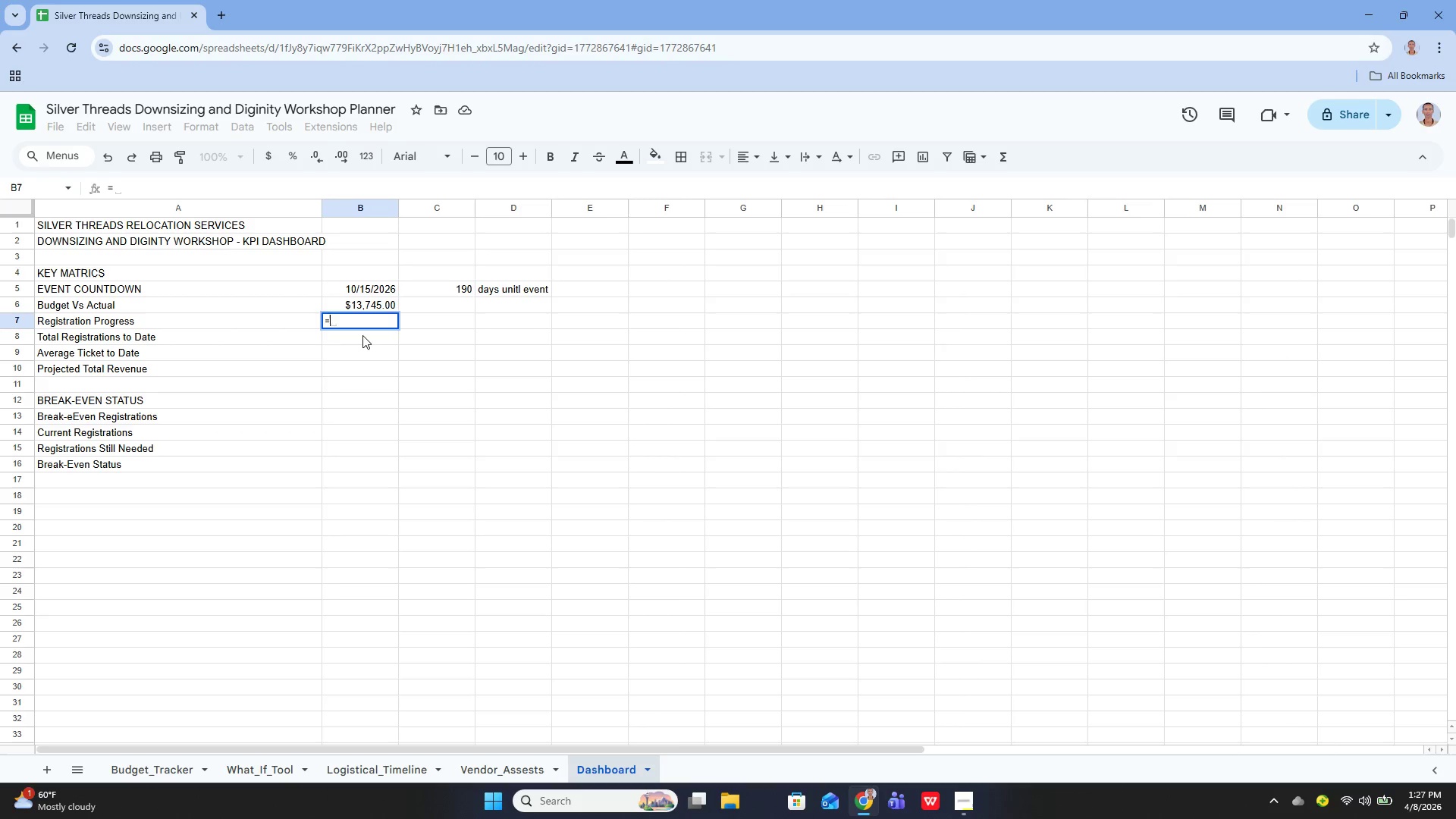 
key(Shift+ShiftLeft)
 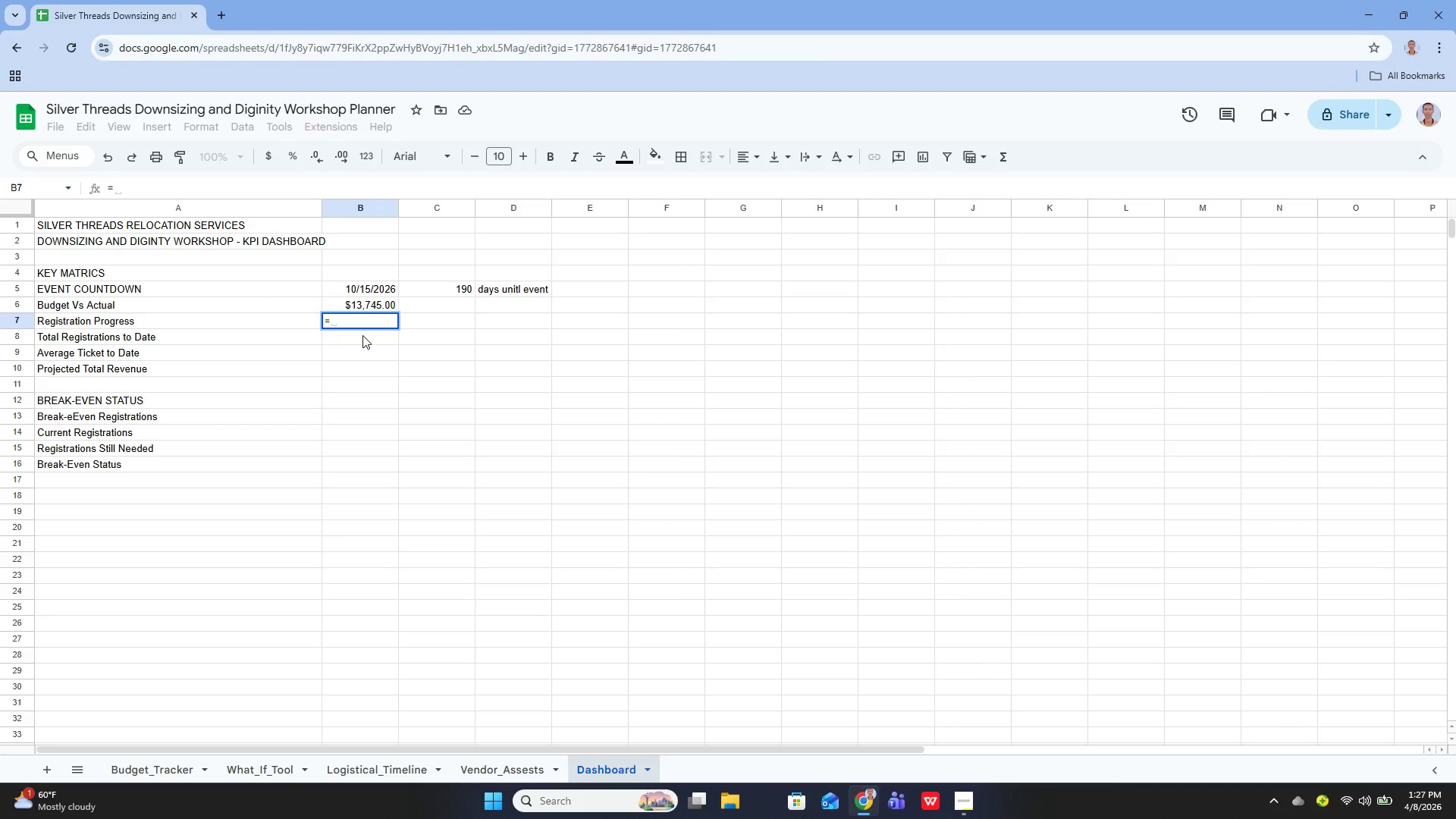 
key(Quote)
 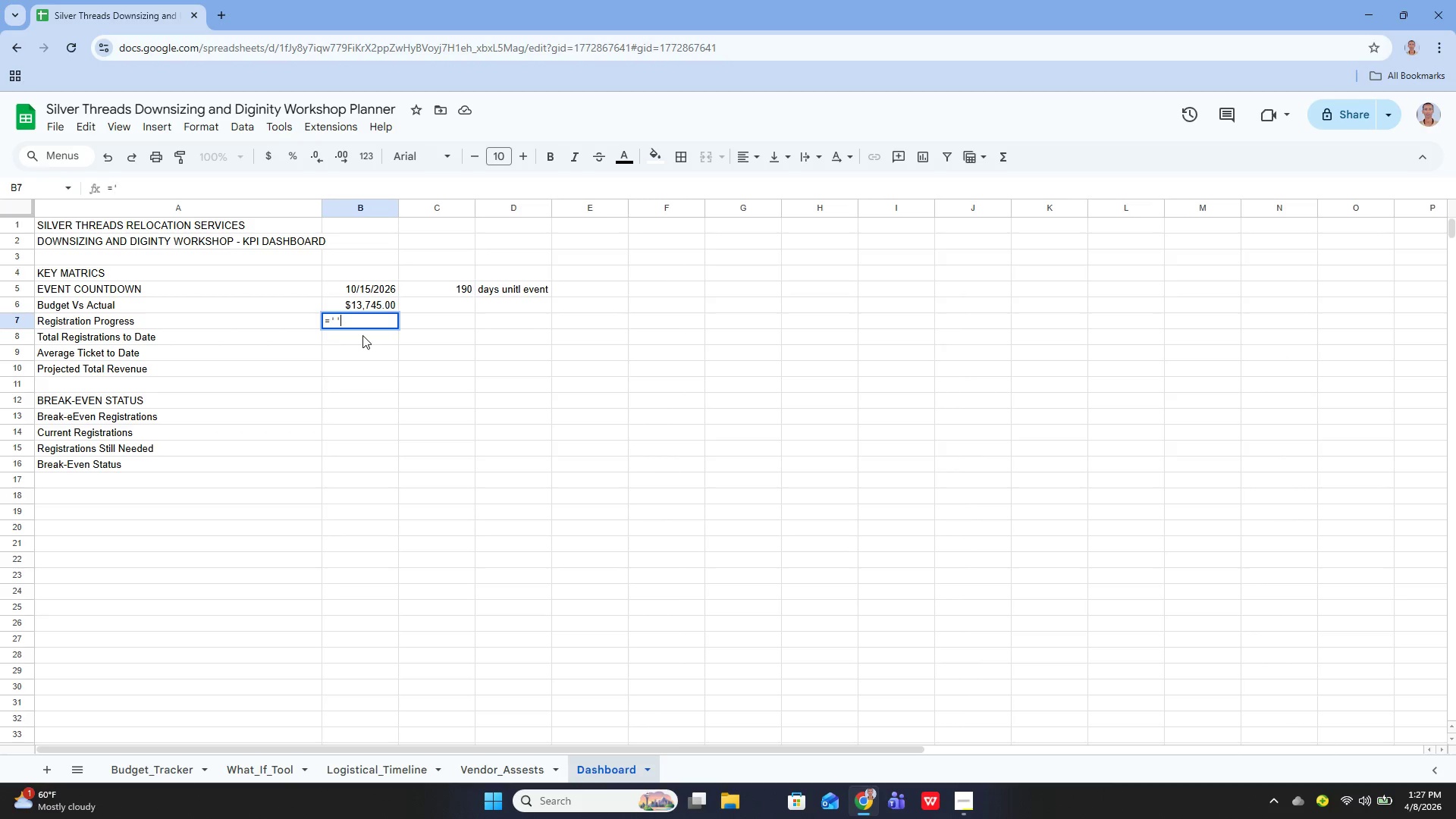 
key(Quote)
 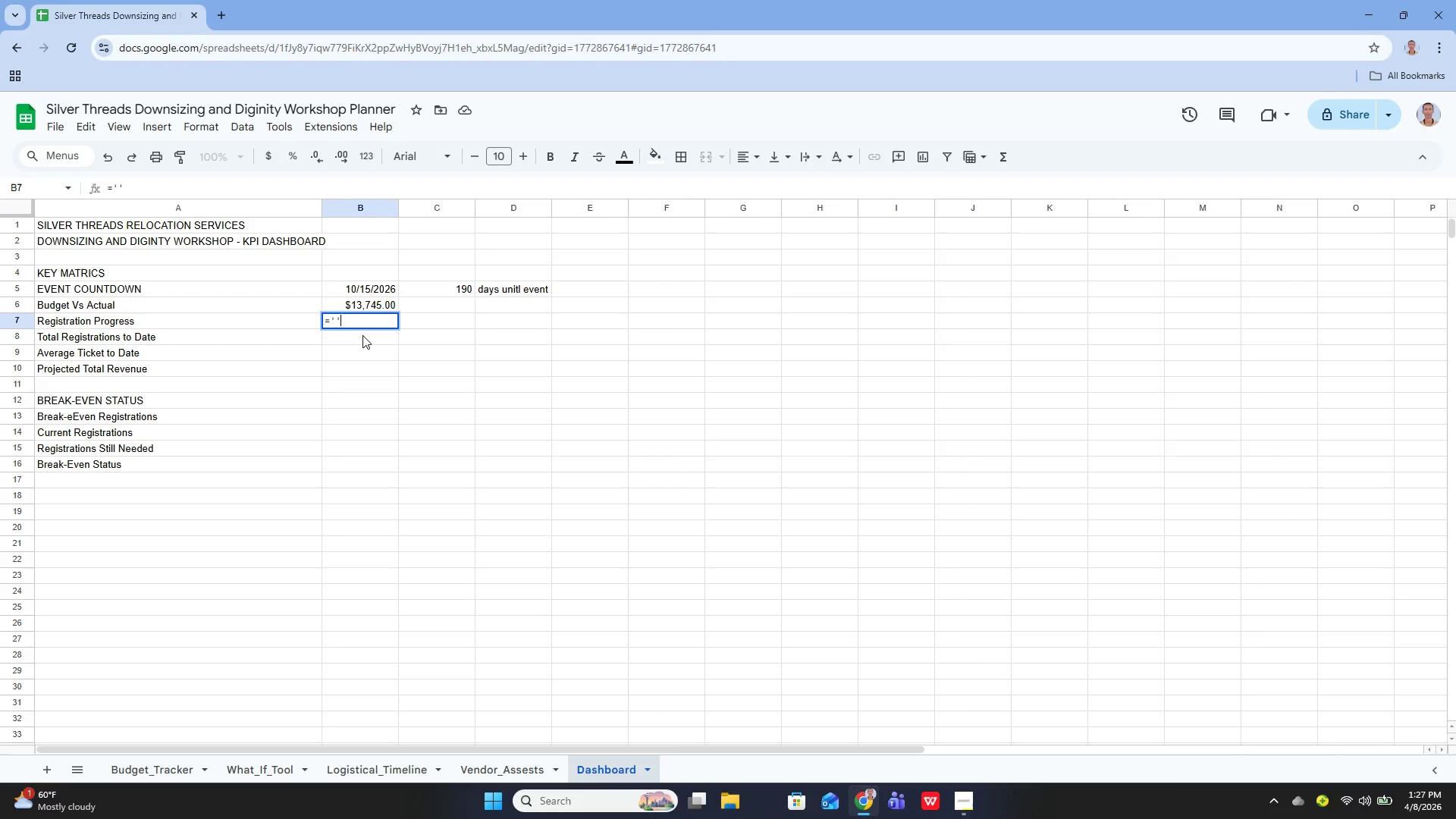 
key(Control+ControlRight)
 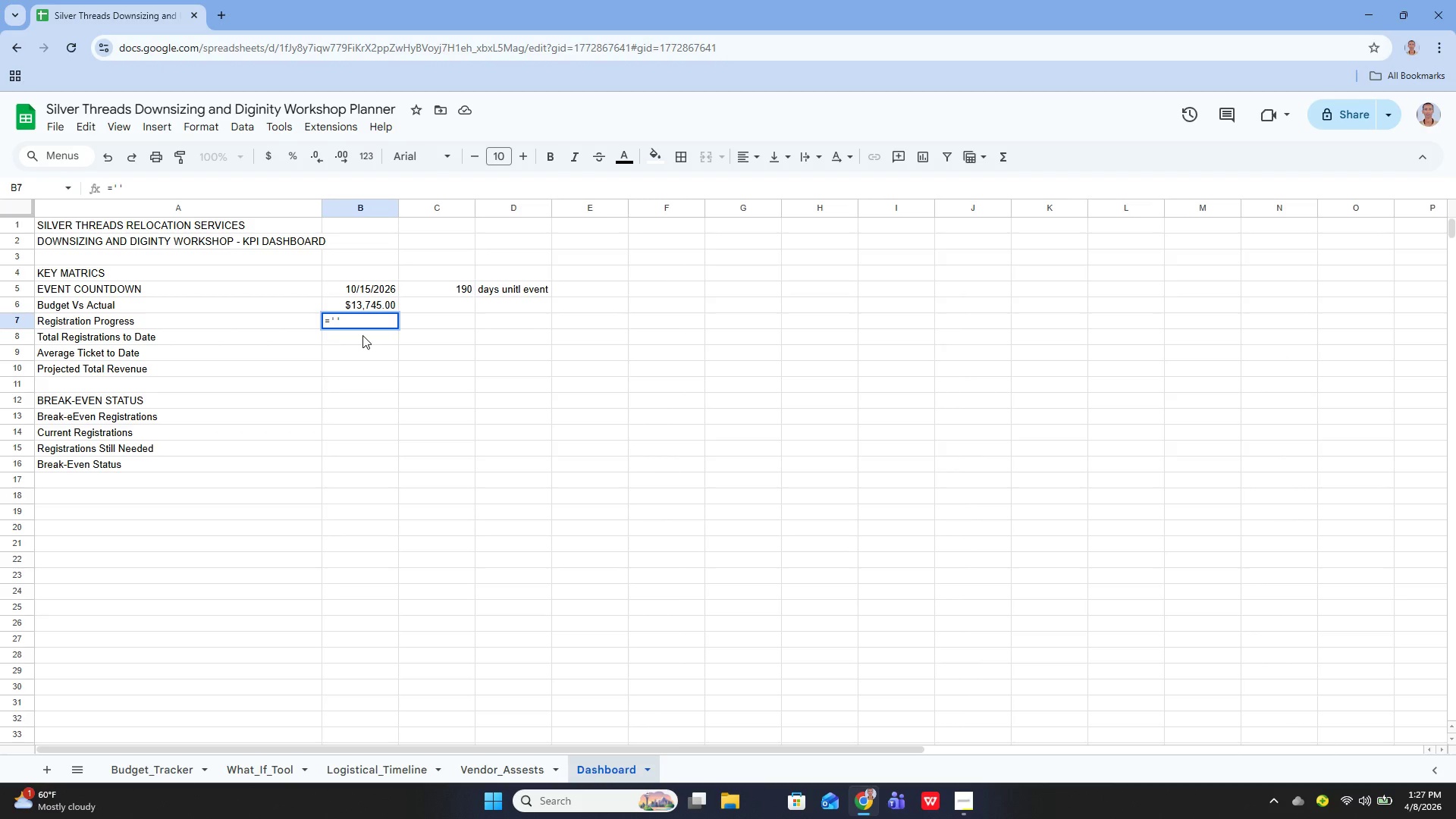 
type(Budget_tracker)
 